 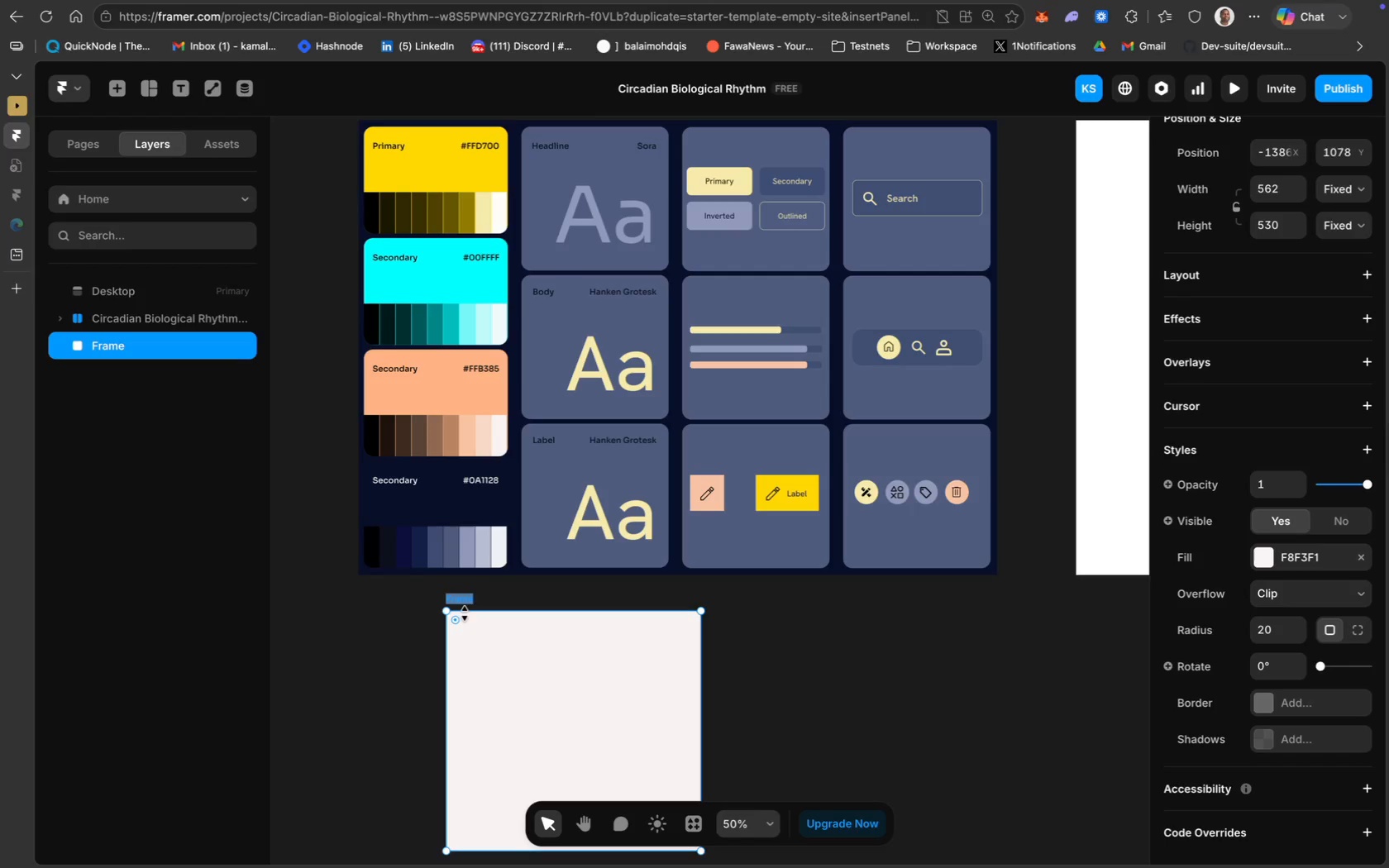 
key(Meta+Z)
 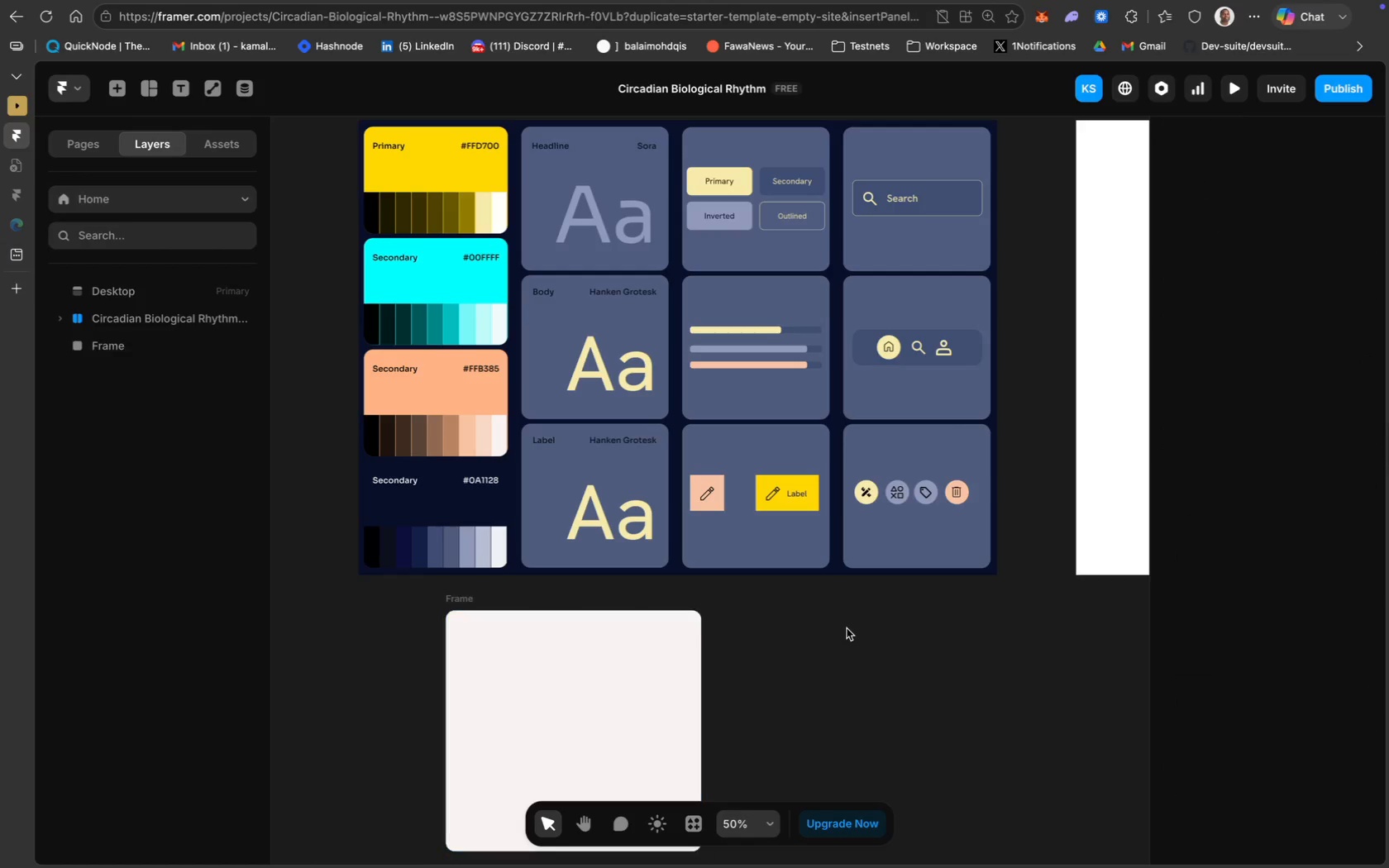 
left_click_drag(start_coordinate=[618, 689], to_coordinate=[527, 686])
 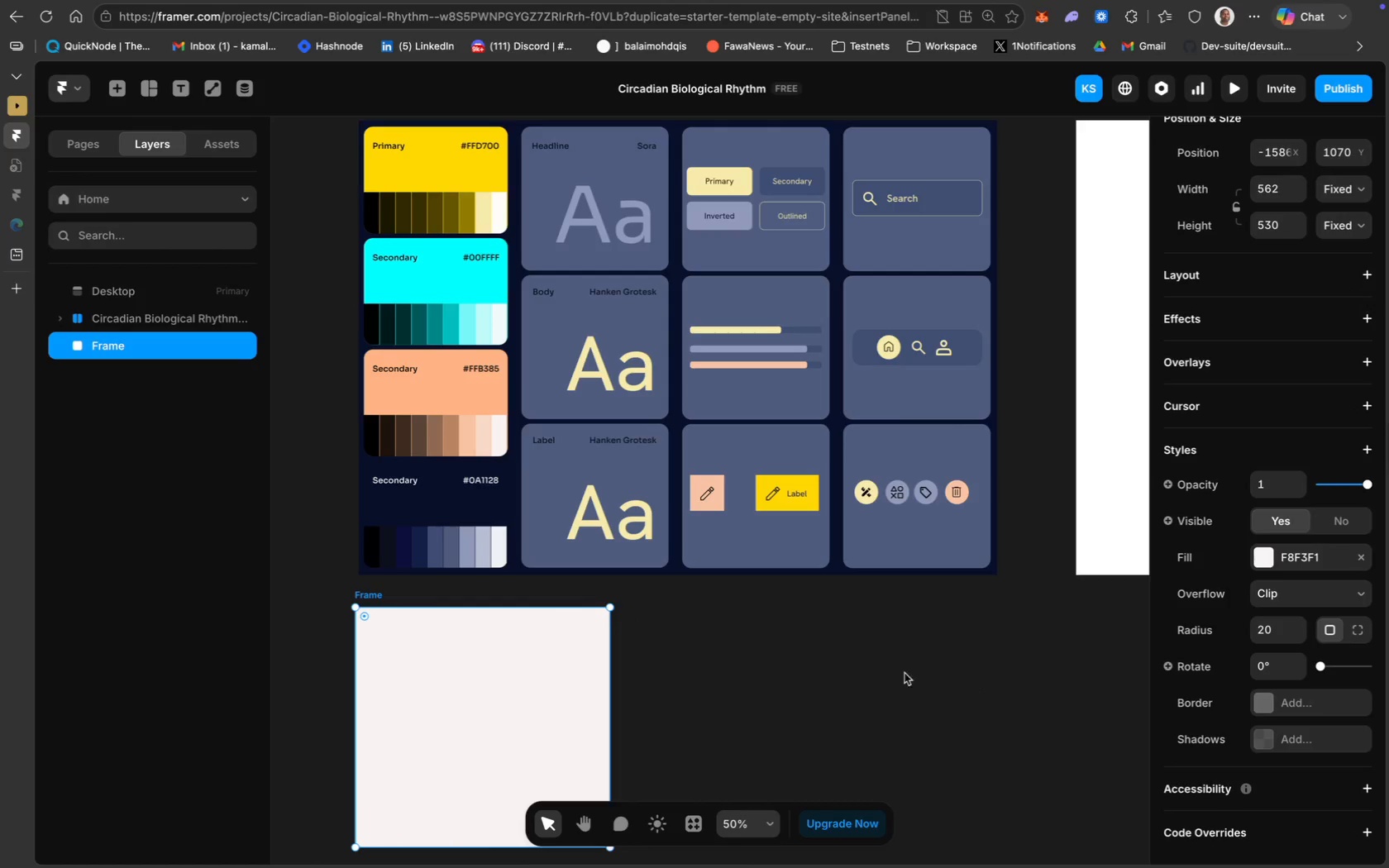 
scroll: coordinate [865, 659], scroll_direction: up, amount: 5.0
 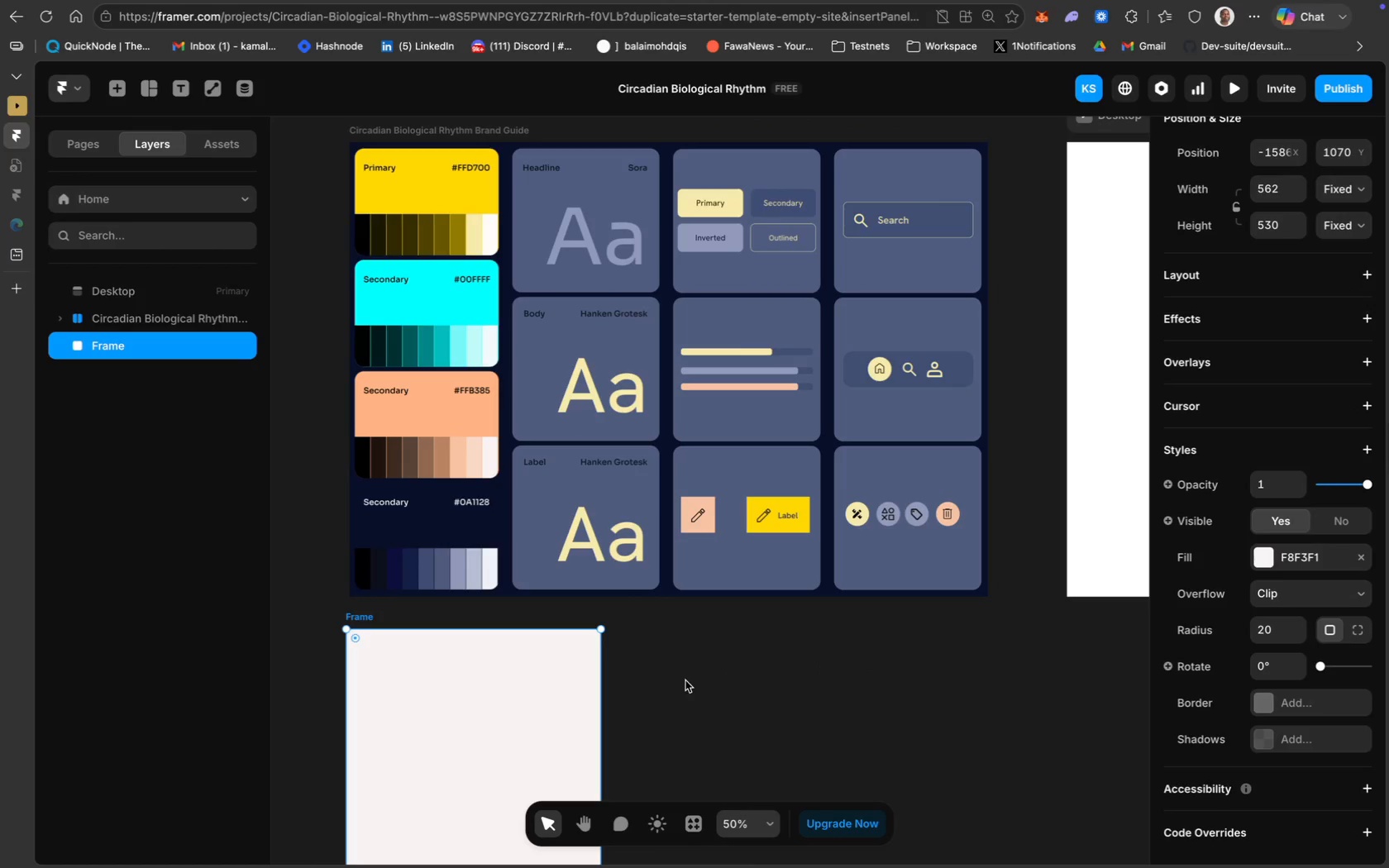 
scroll: coordinate [624, 692], scroll_direction: down, amount: 6.0
 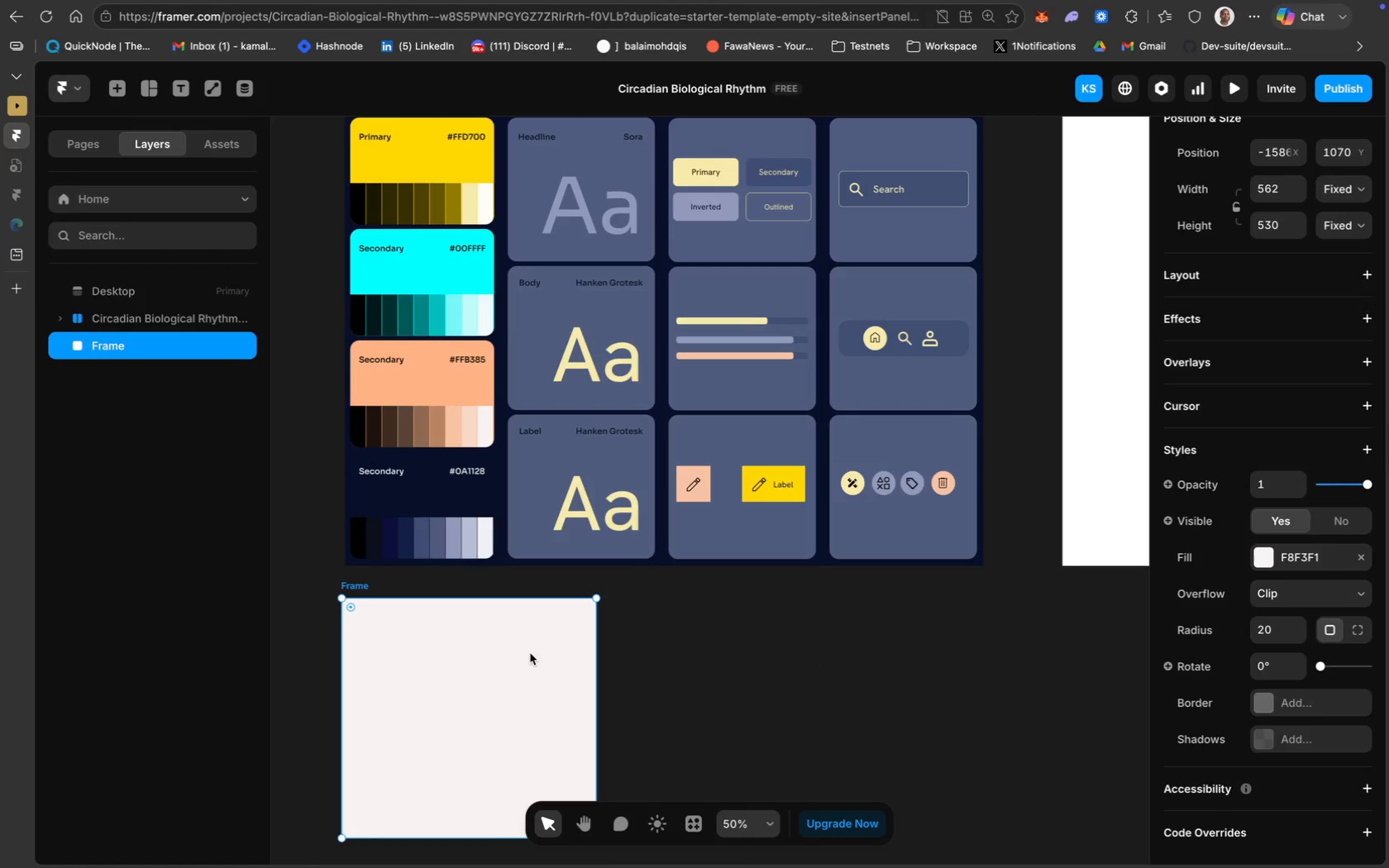 
left_click_drag(start_coordinate=[530, 653], to_coordinate=[534, 653])
 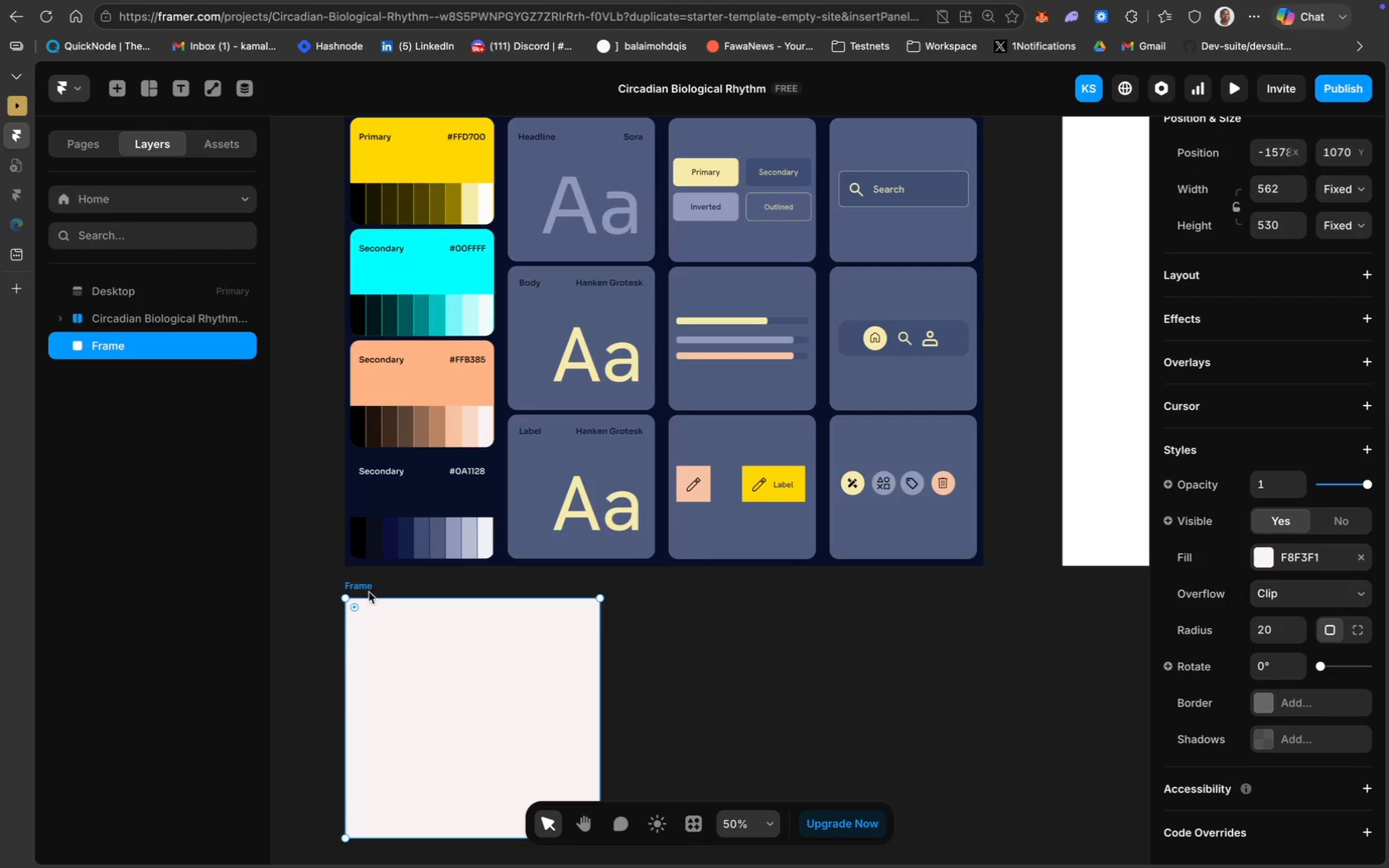 
double_click([366, 587])
 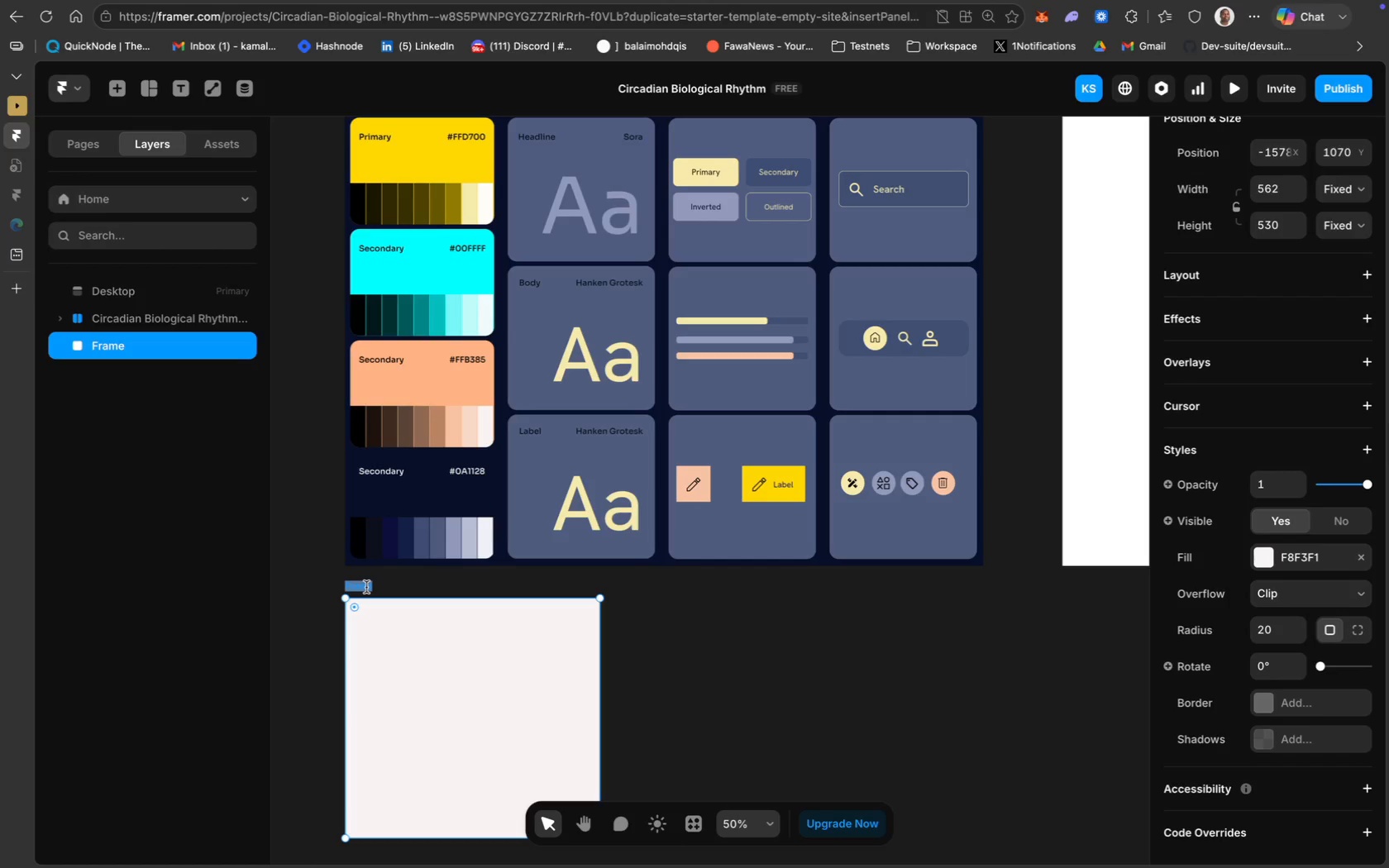 
triple_click([366, 587])
 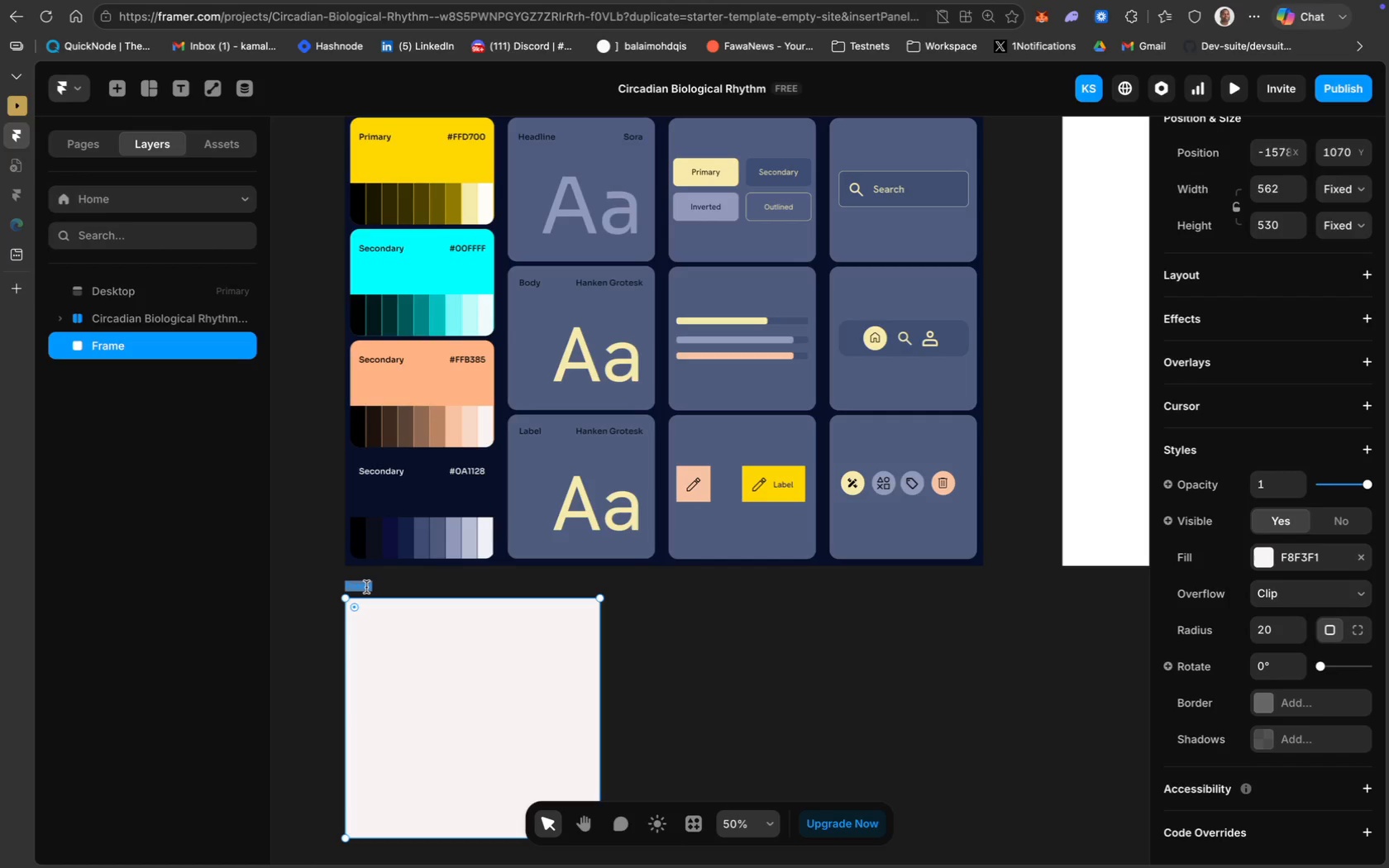 
left_click([366, 587])
 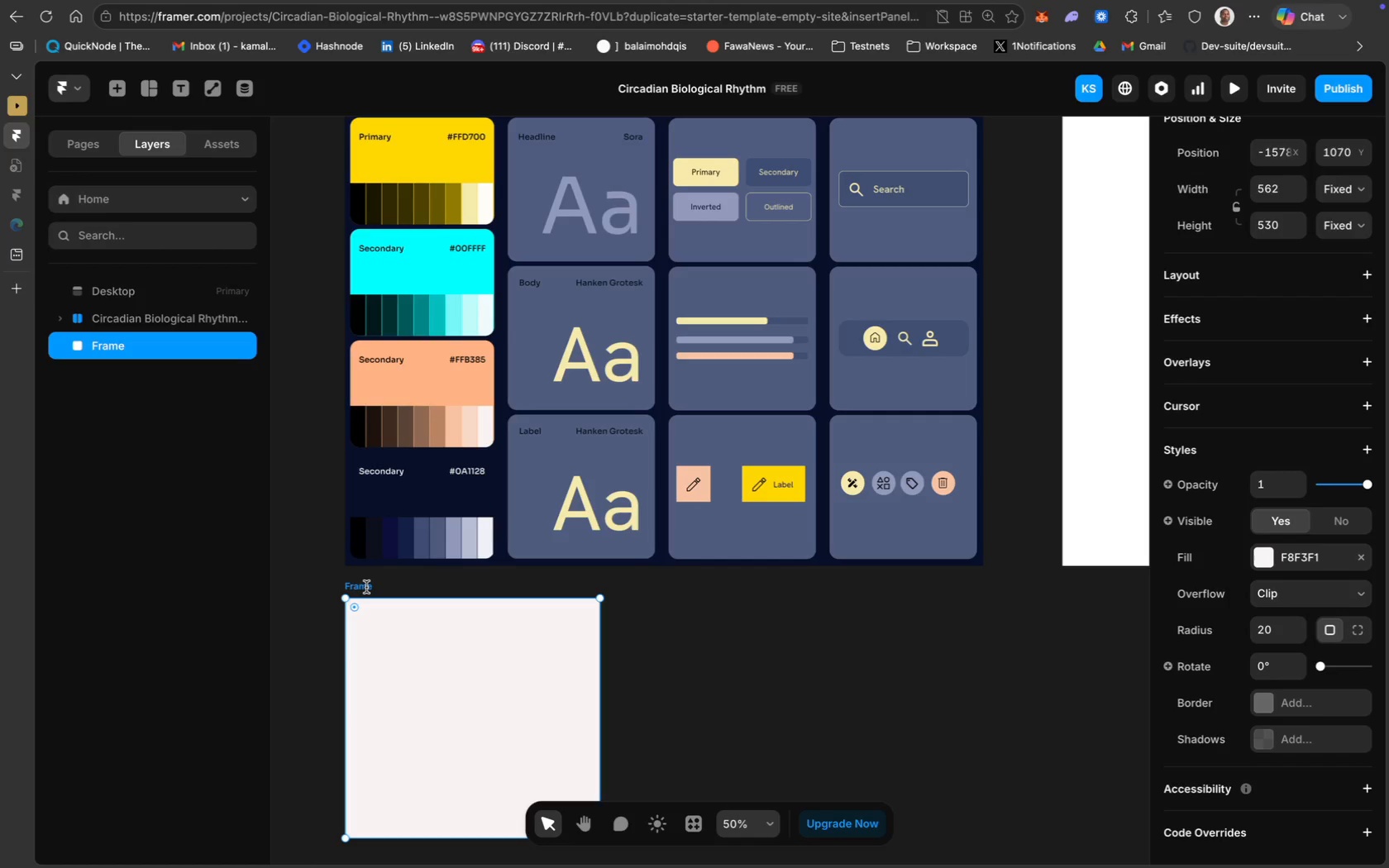 
left_click([366, 587])
 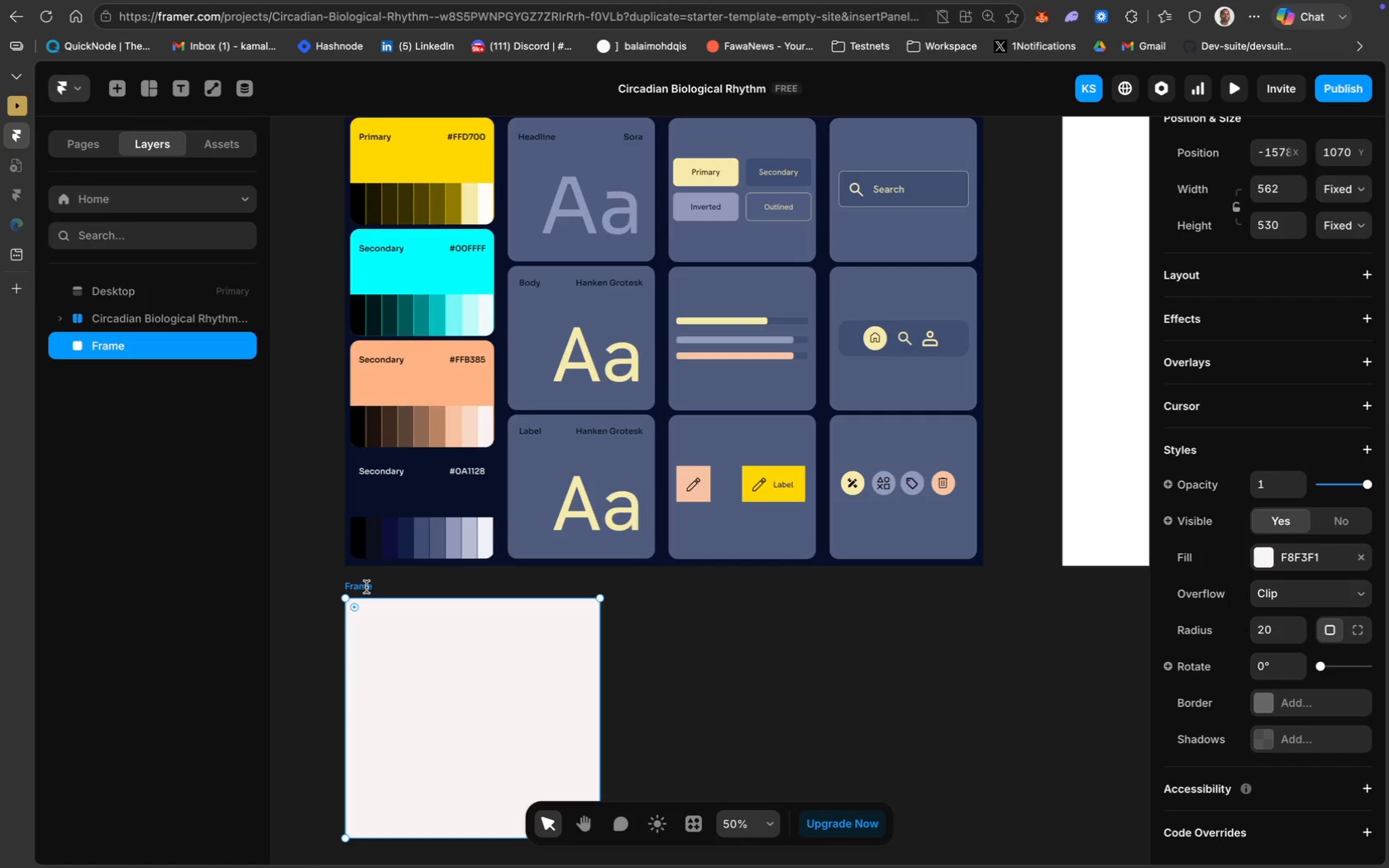 
key(Meta+A)
 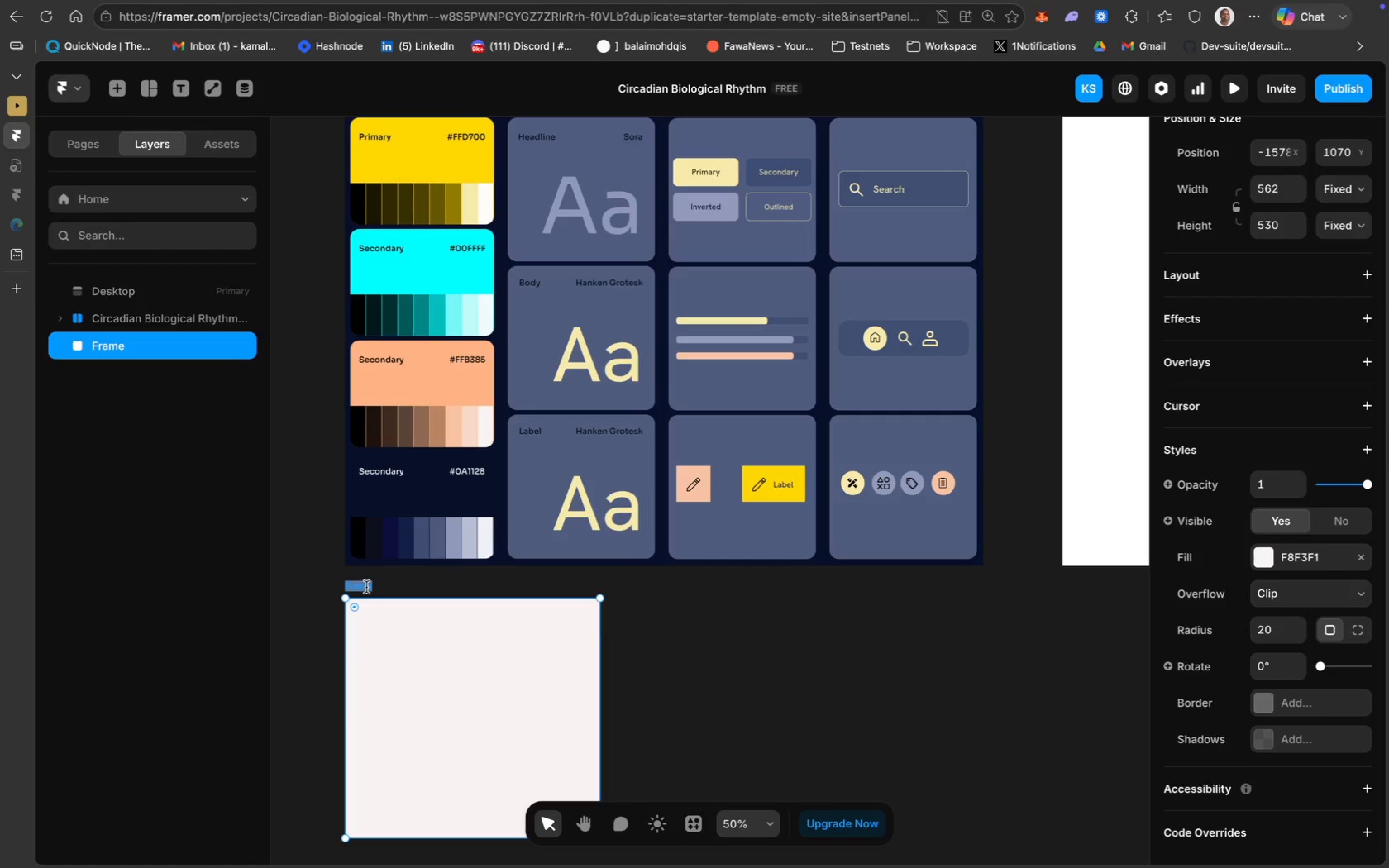 
key(Meta+V)
 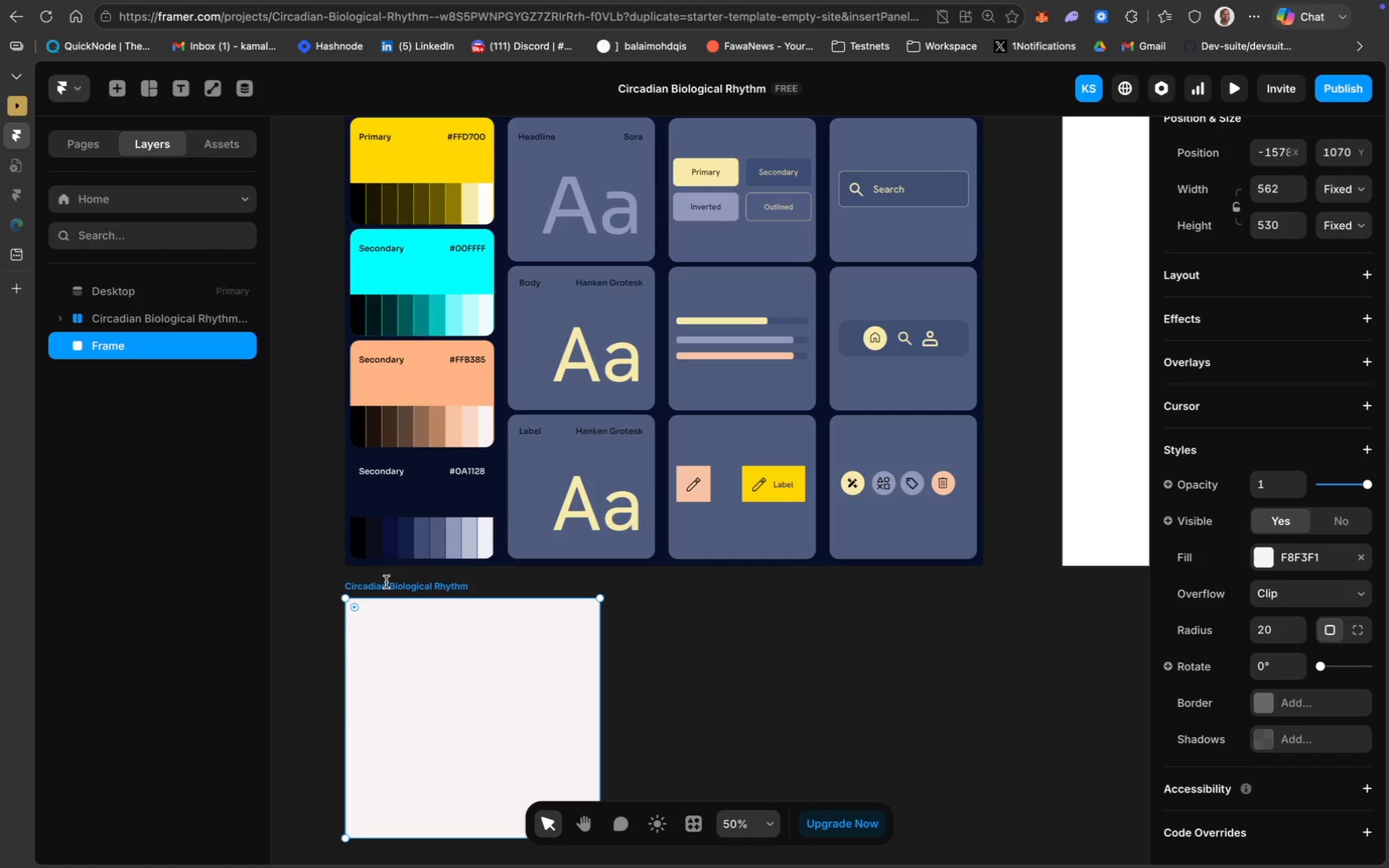 
left_click([386, 582])
 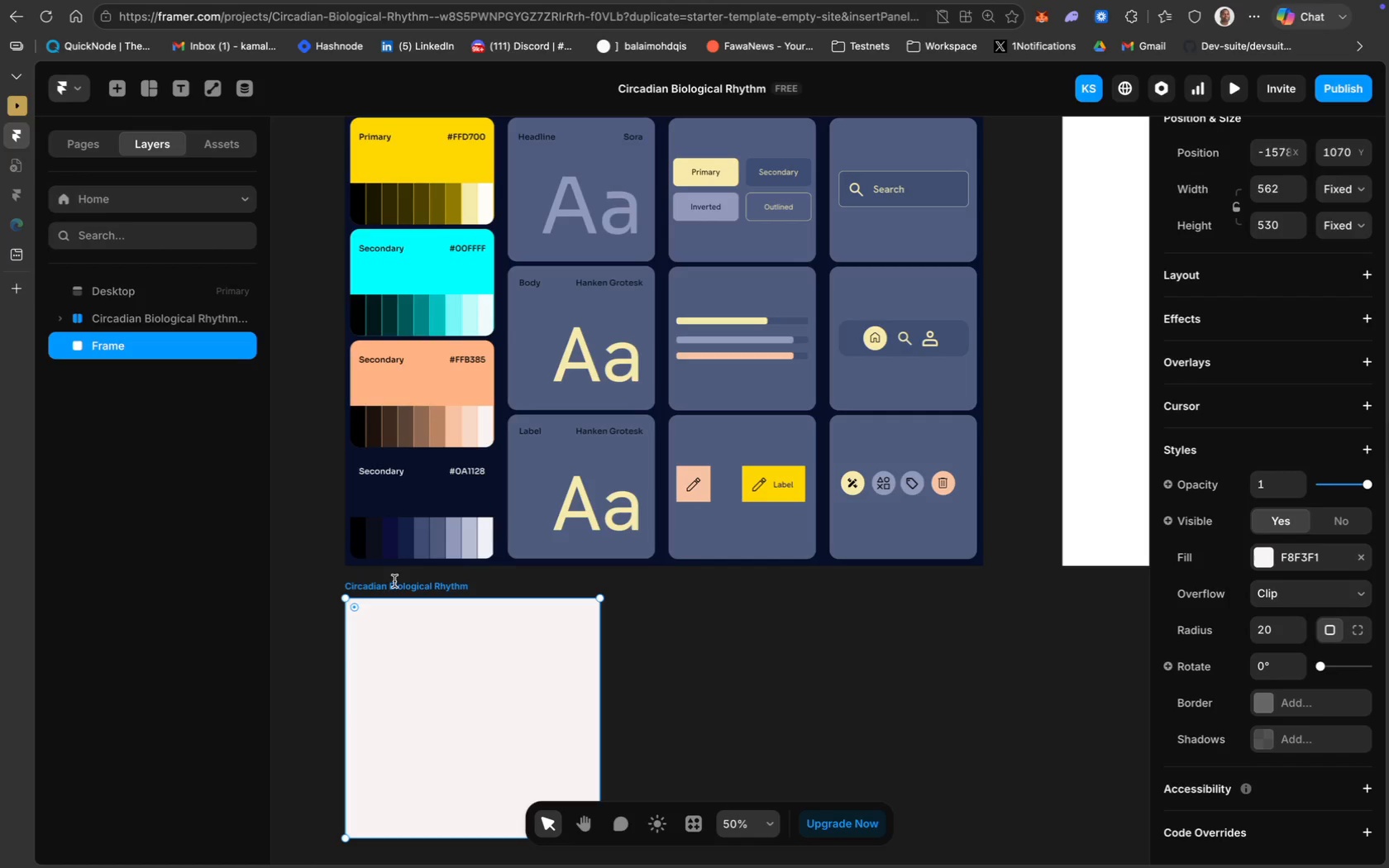 
left_click_drag(start_coordinate=[390, 582], to_coordinate=[459, 583])
 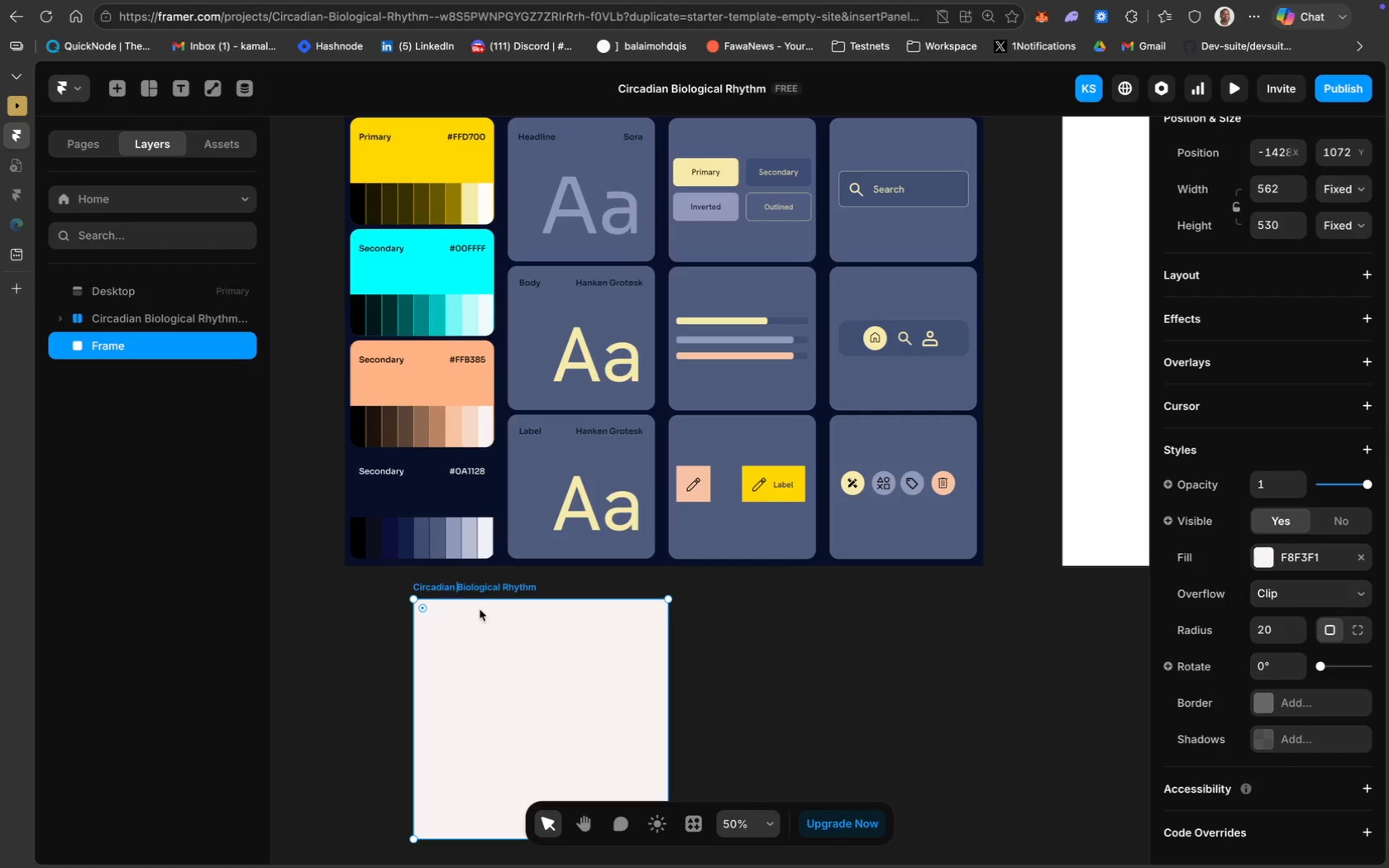 
left_click_drag(start_coordinate=[456, 584], to_coordinate=[493, 584])
 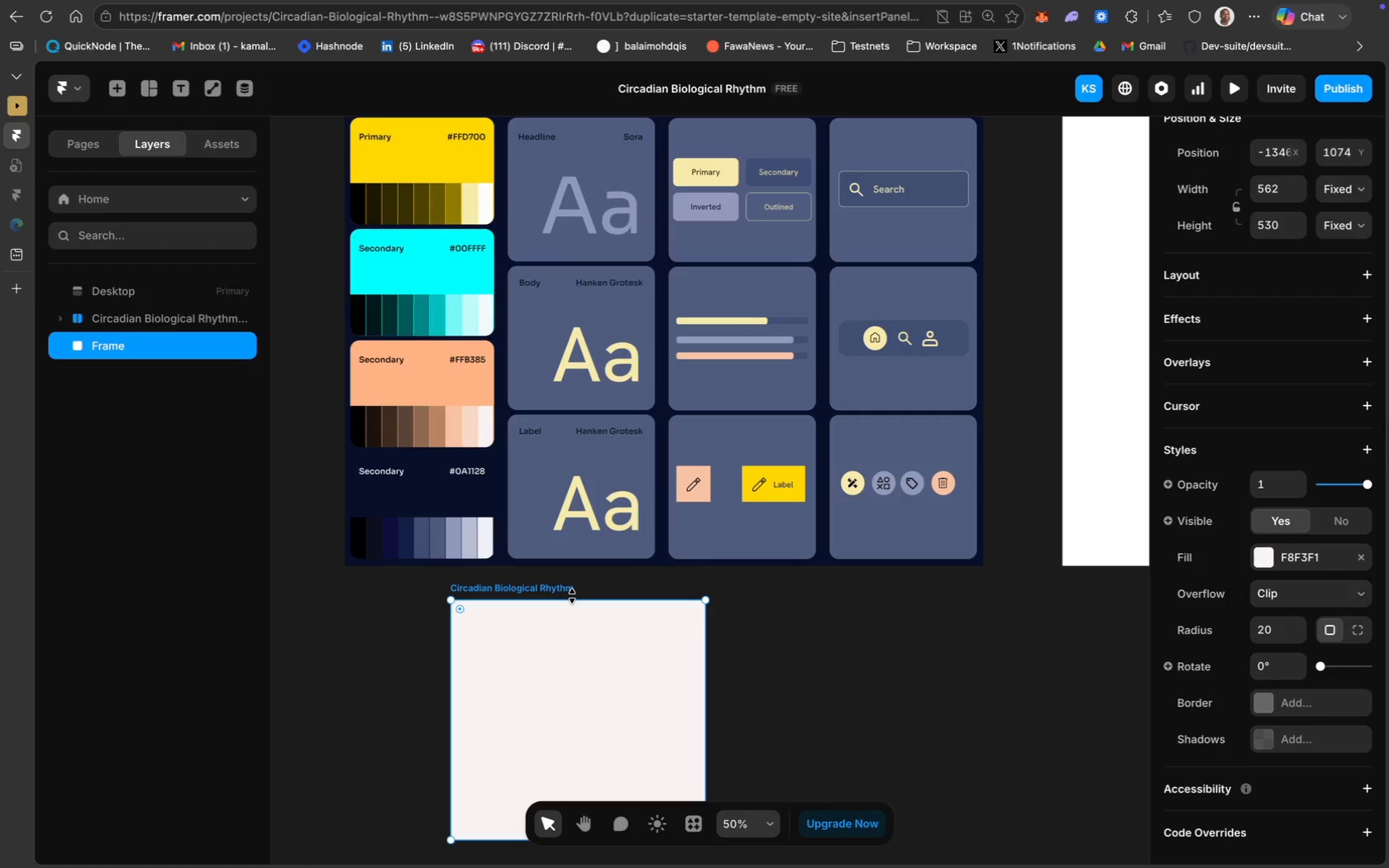 
key(Meta+Z)
 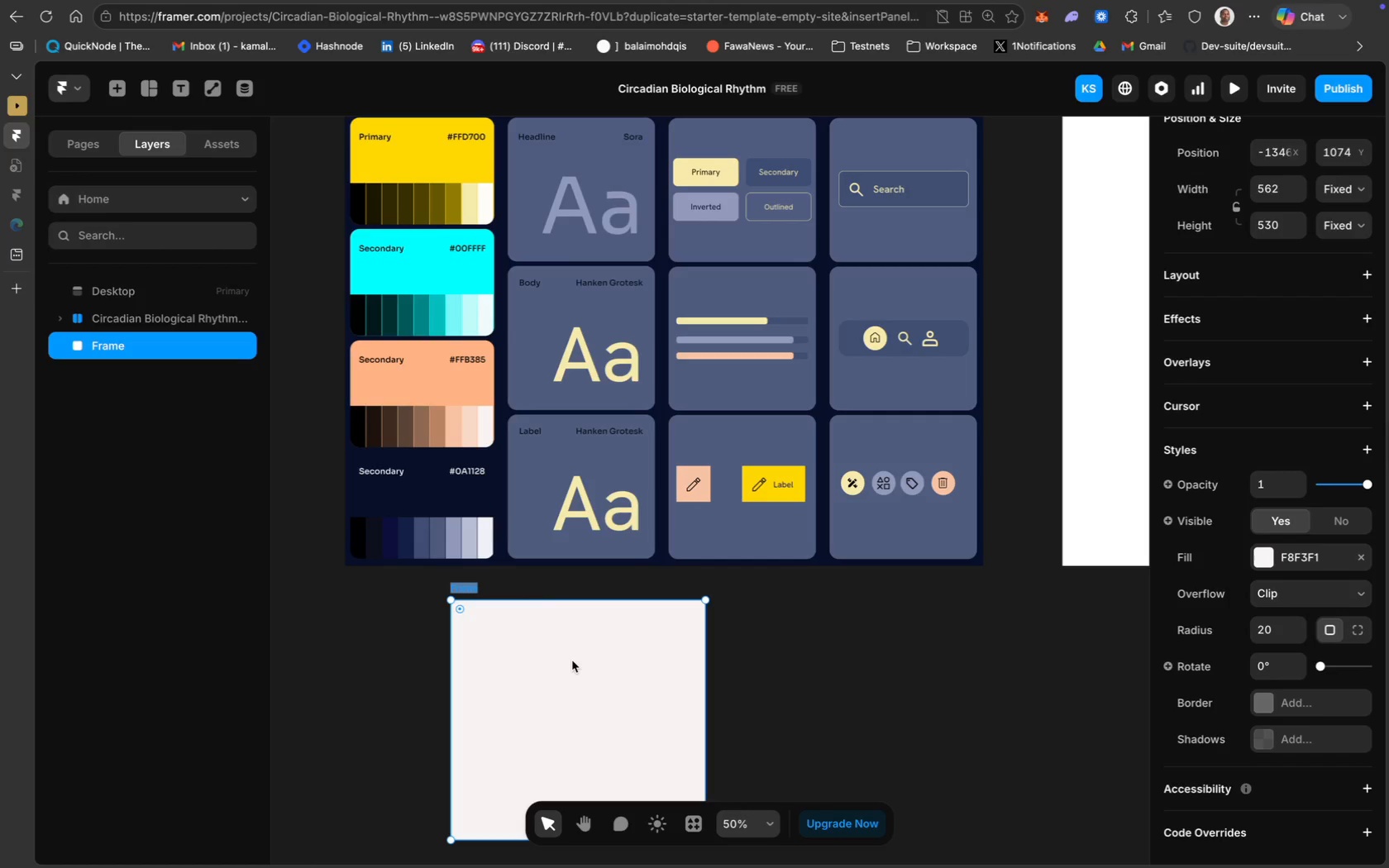 
key(Meta+Z)
 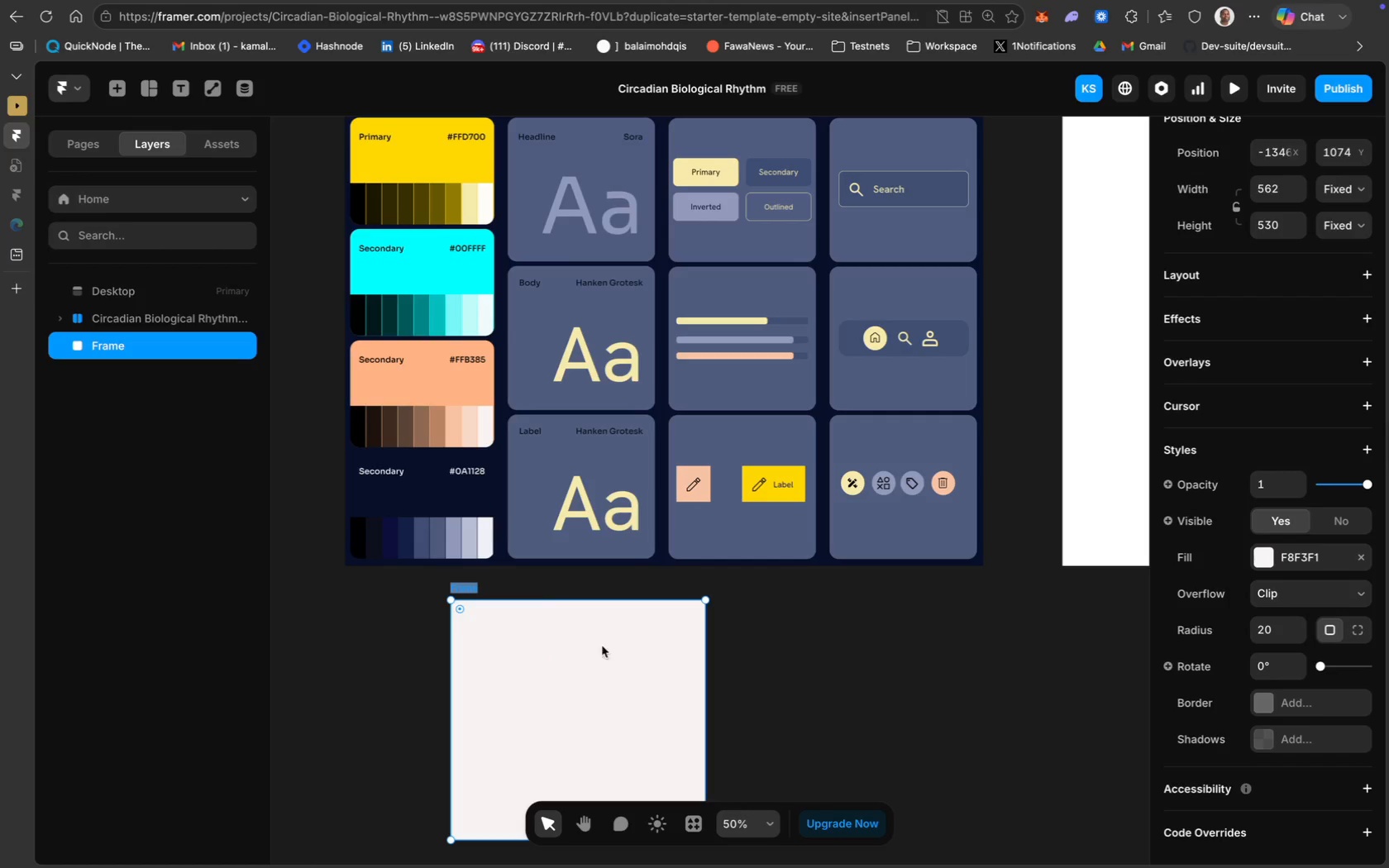 
left_click_drag(start_coordinate=[652, 650], to_coordinate=[546, 646])
 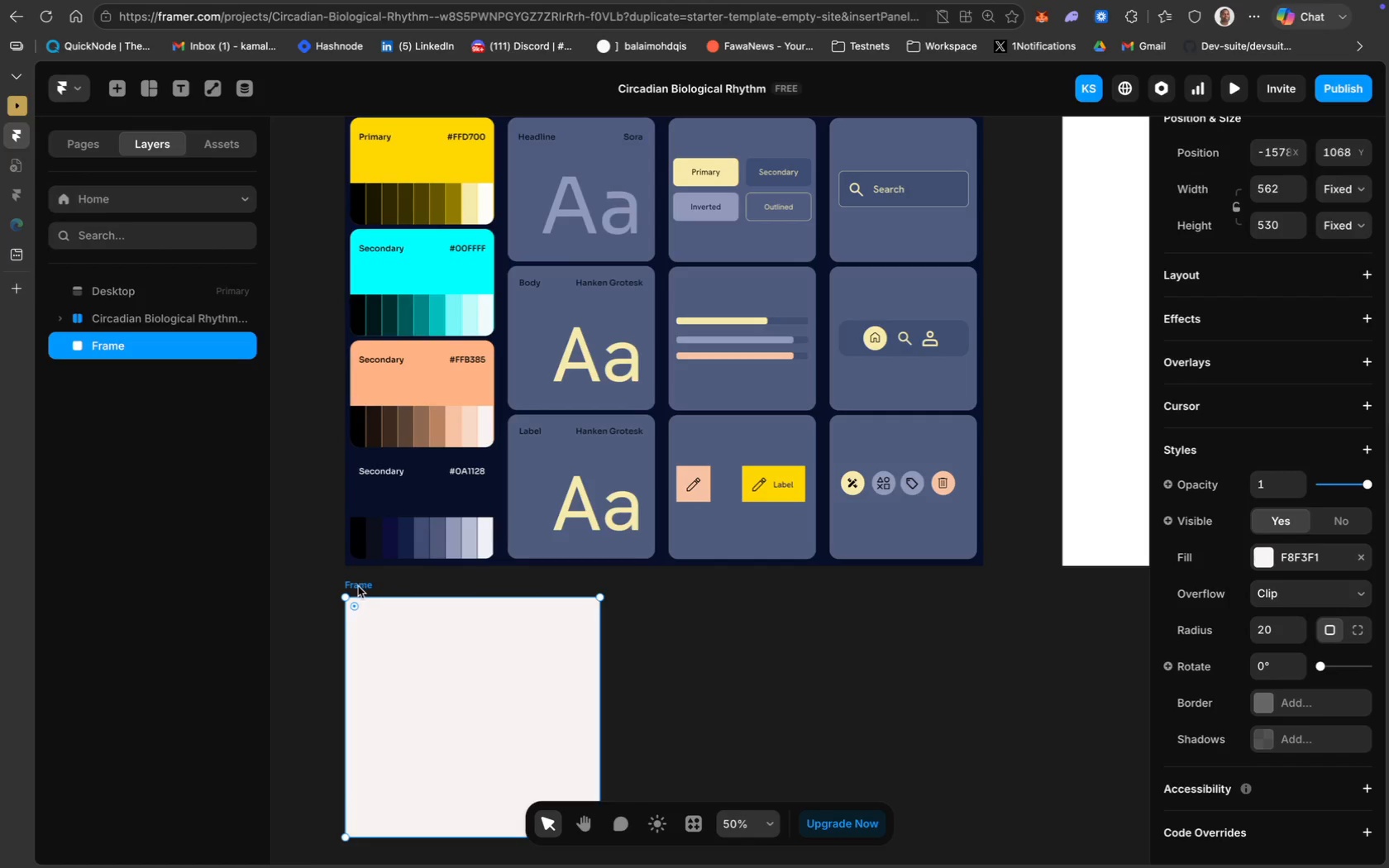 
double_click([358, 586])
 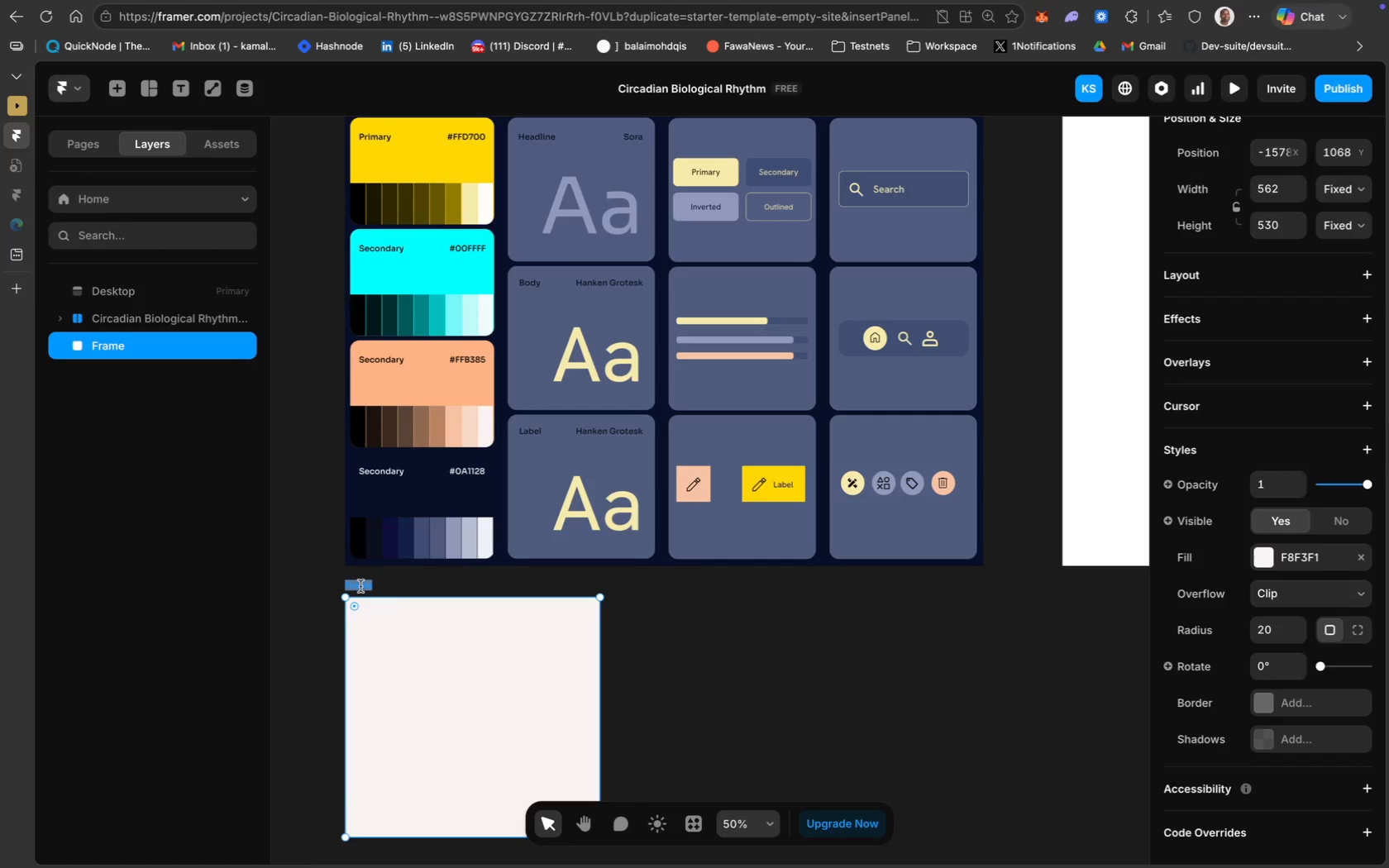 
left_click([365, 586])
 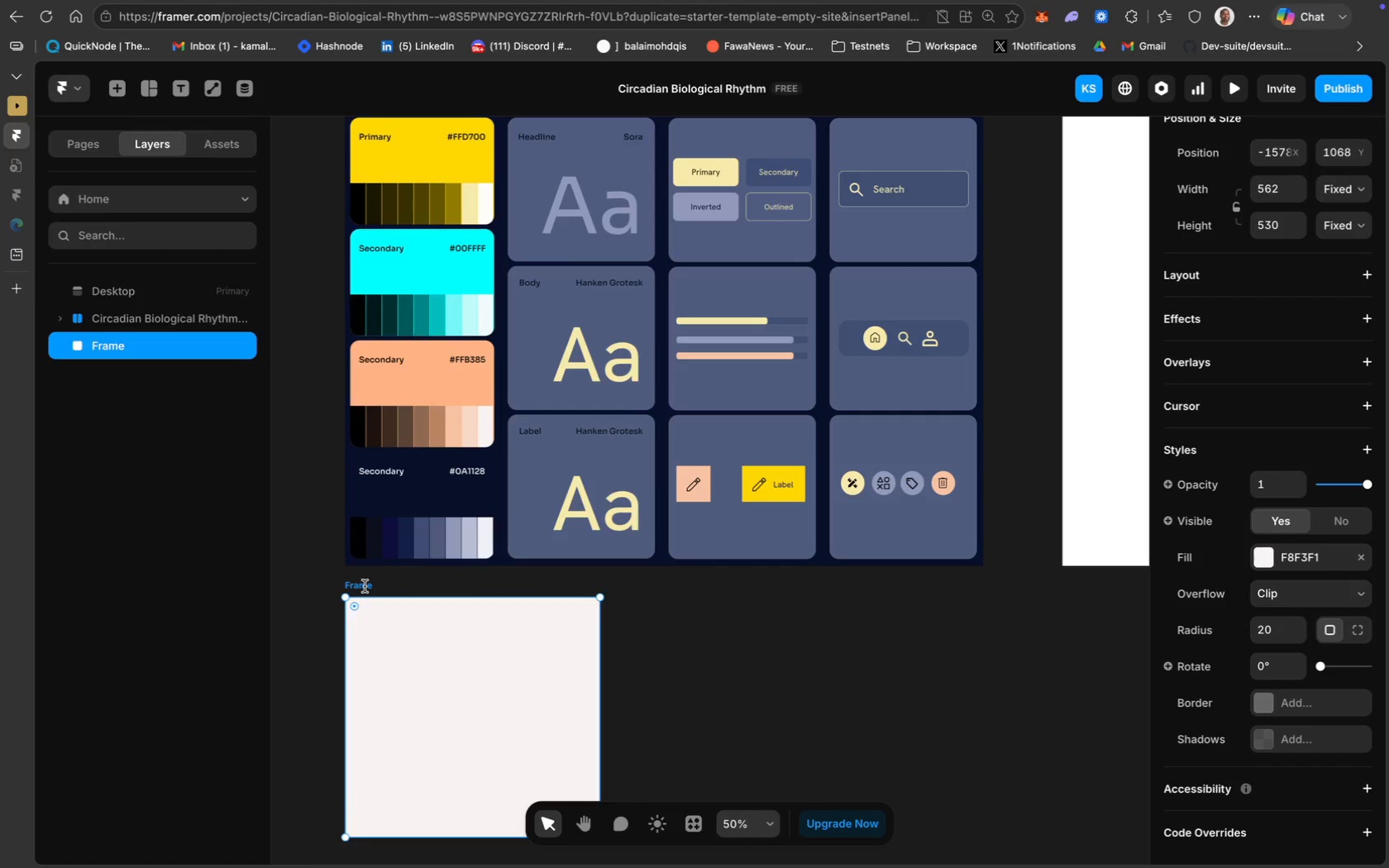 
key(Meta+CommandLeft)
 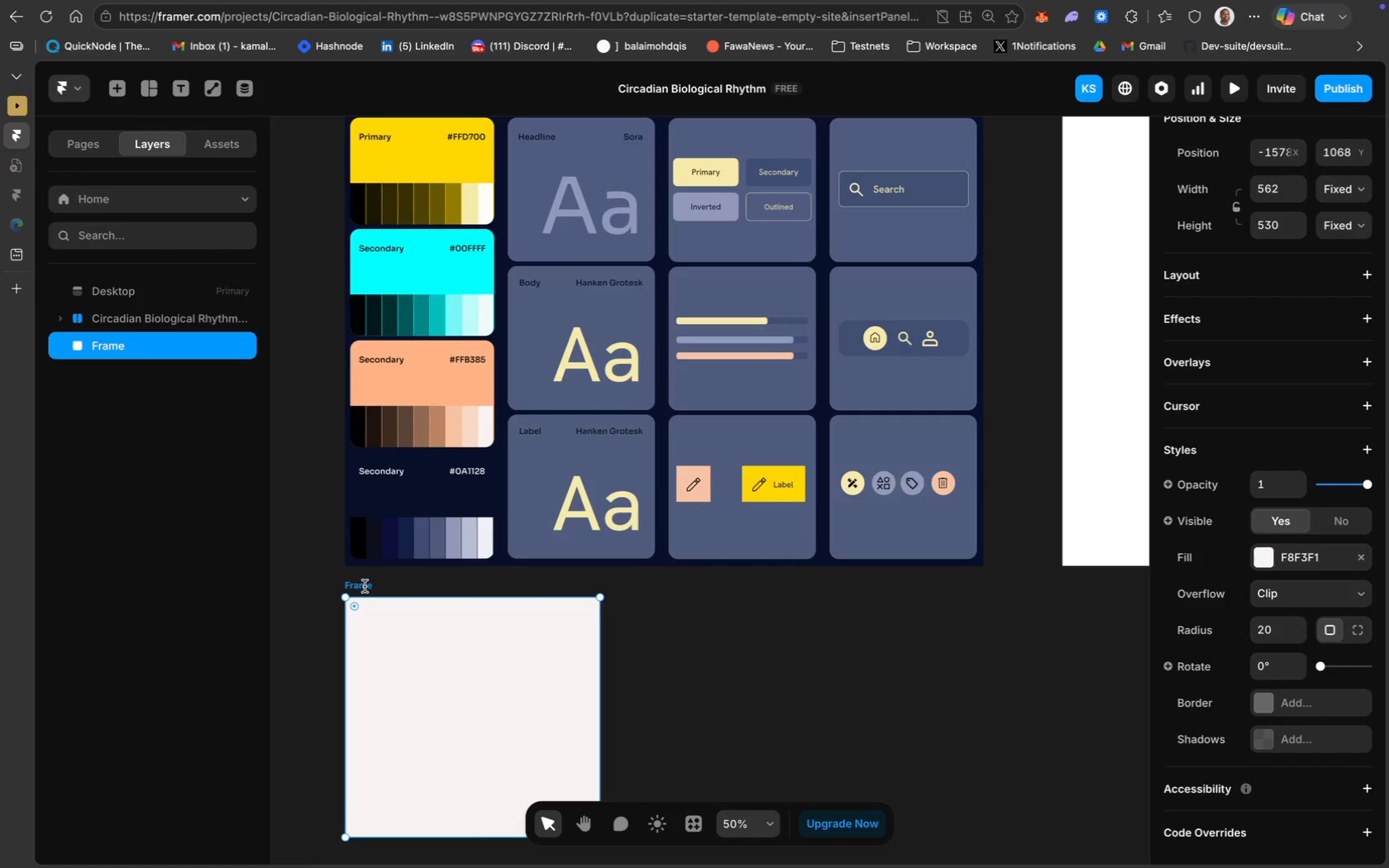 
key(Meta+A)
 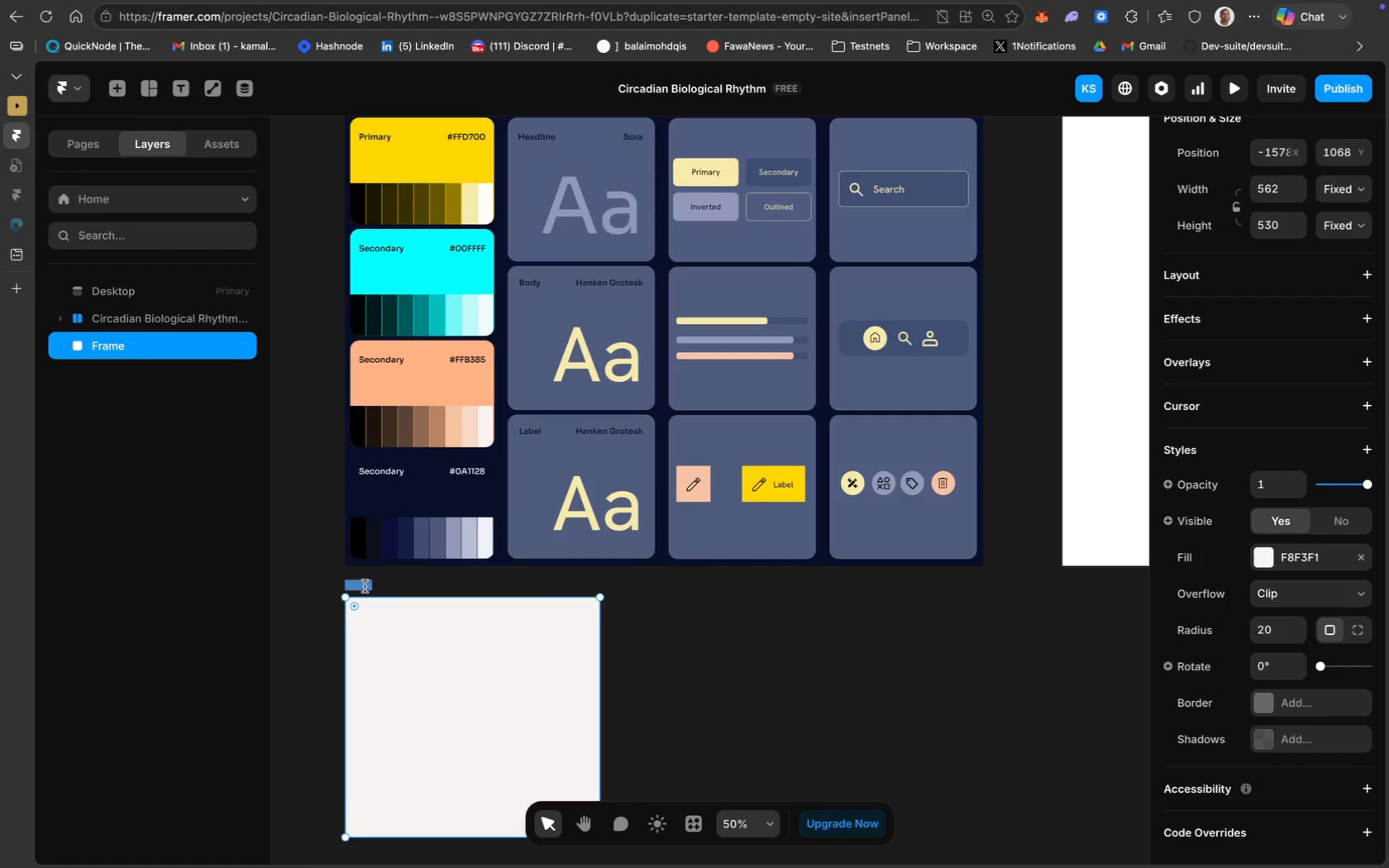 
key(Meta+V)
 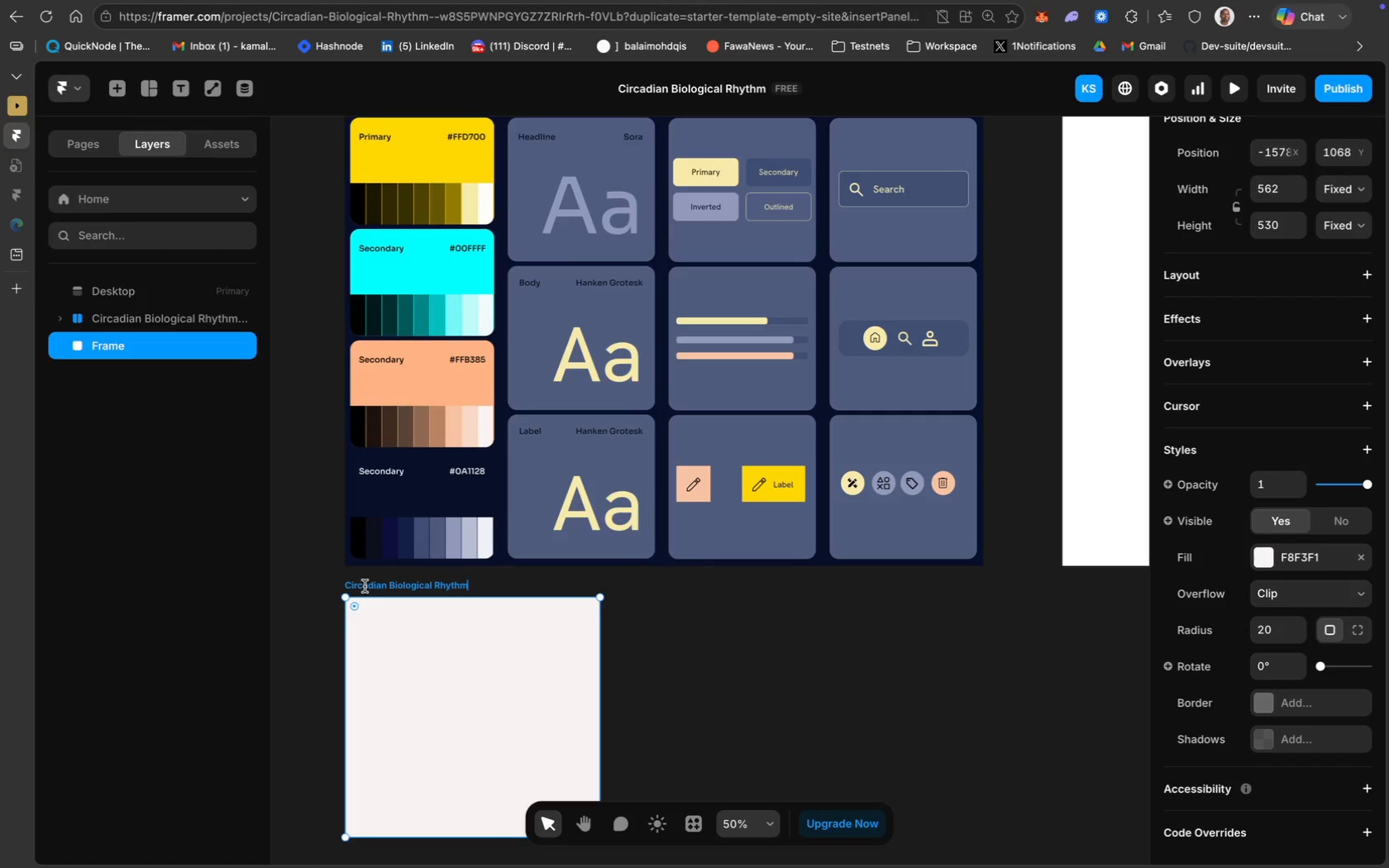 
wait(23.81)
 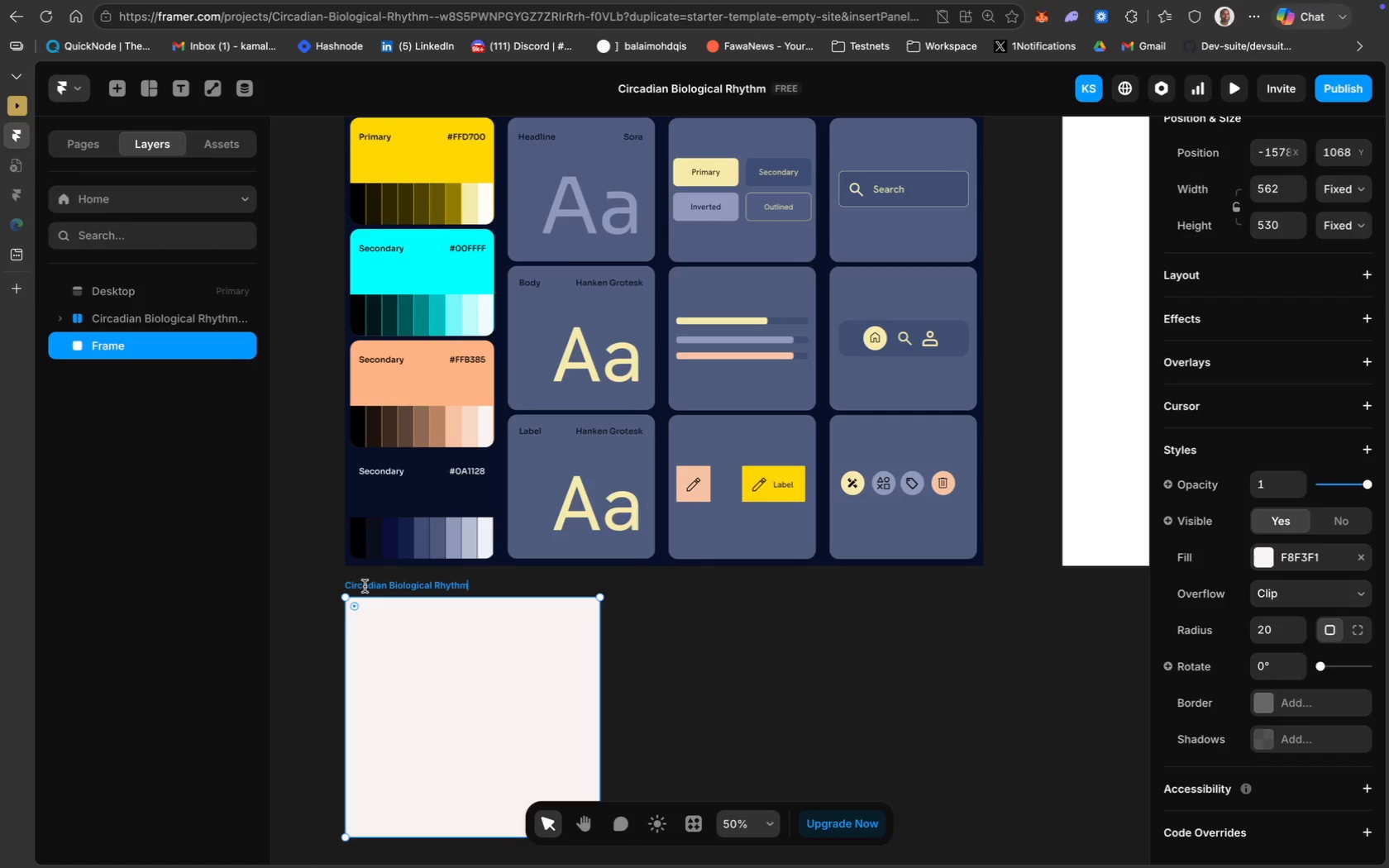 
double_click([445, 585])
 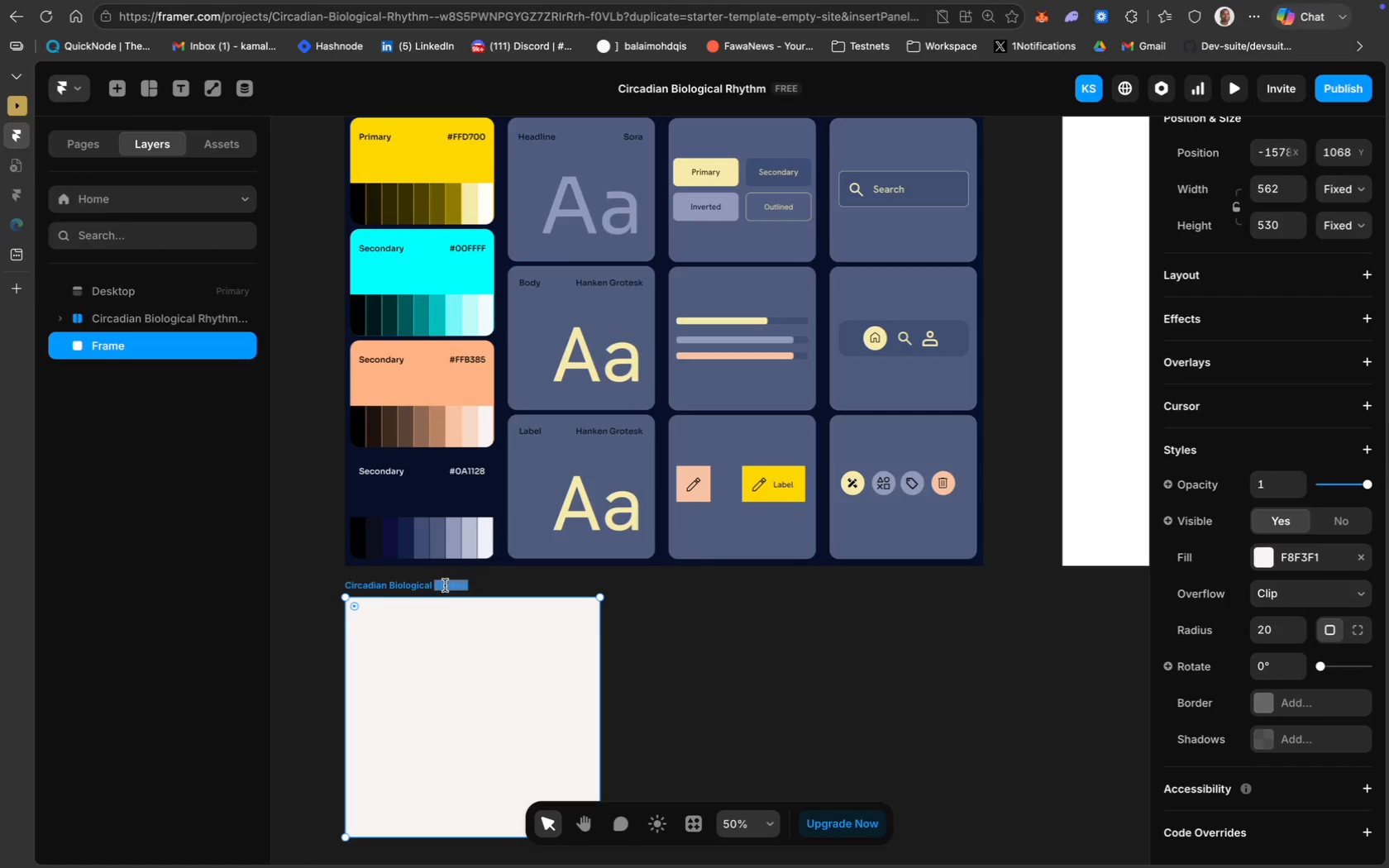 
key(Backspace)
 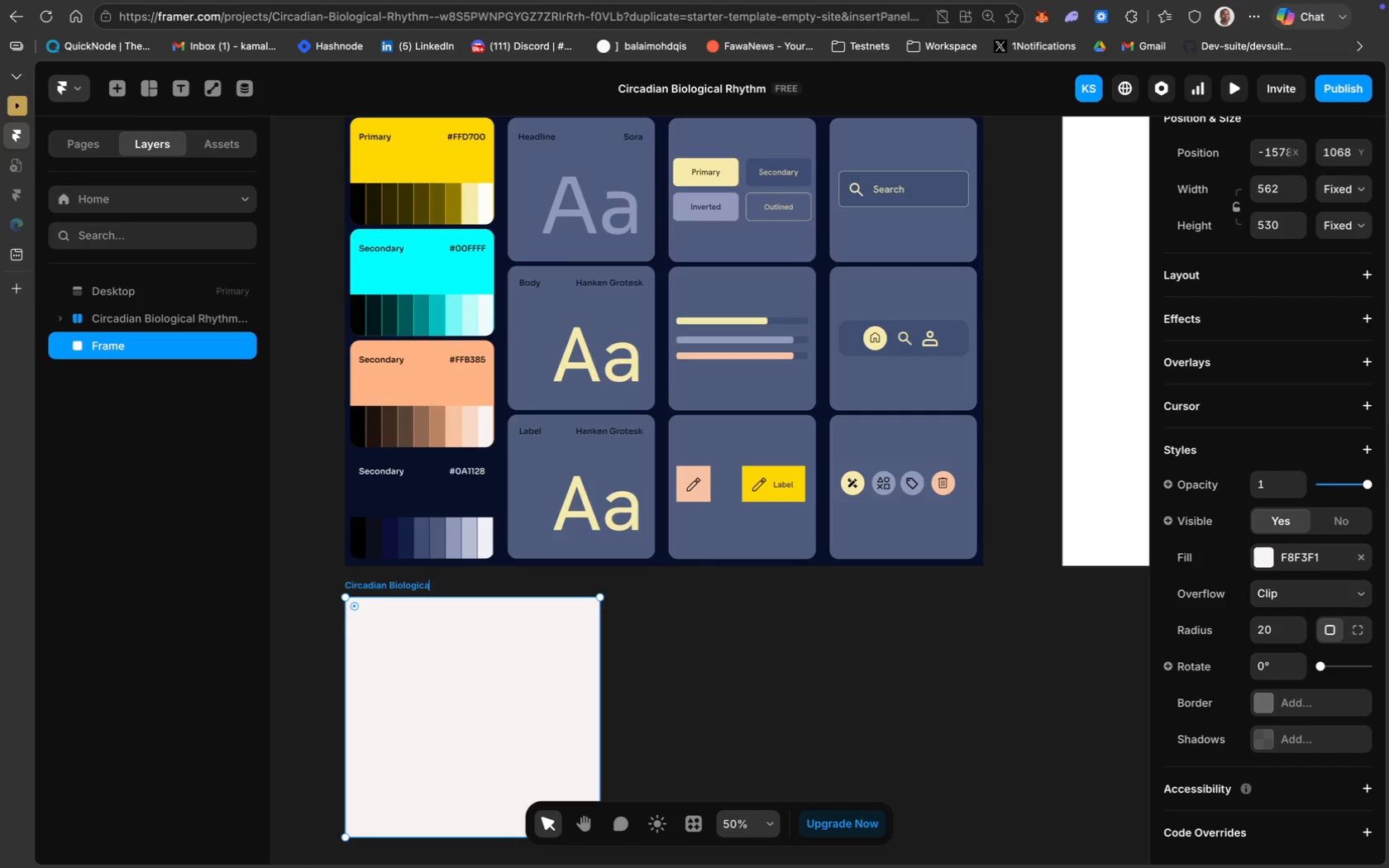 
key(Backspace)
 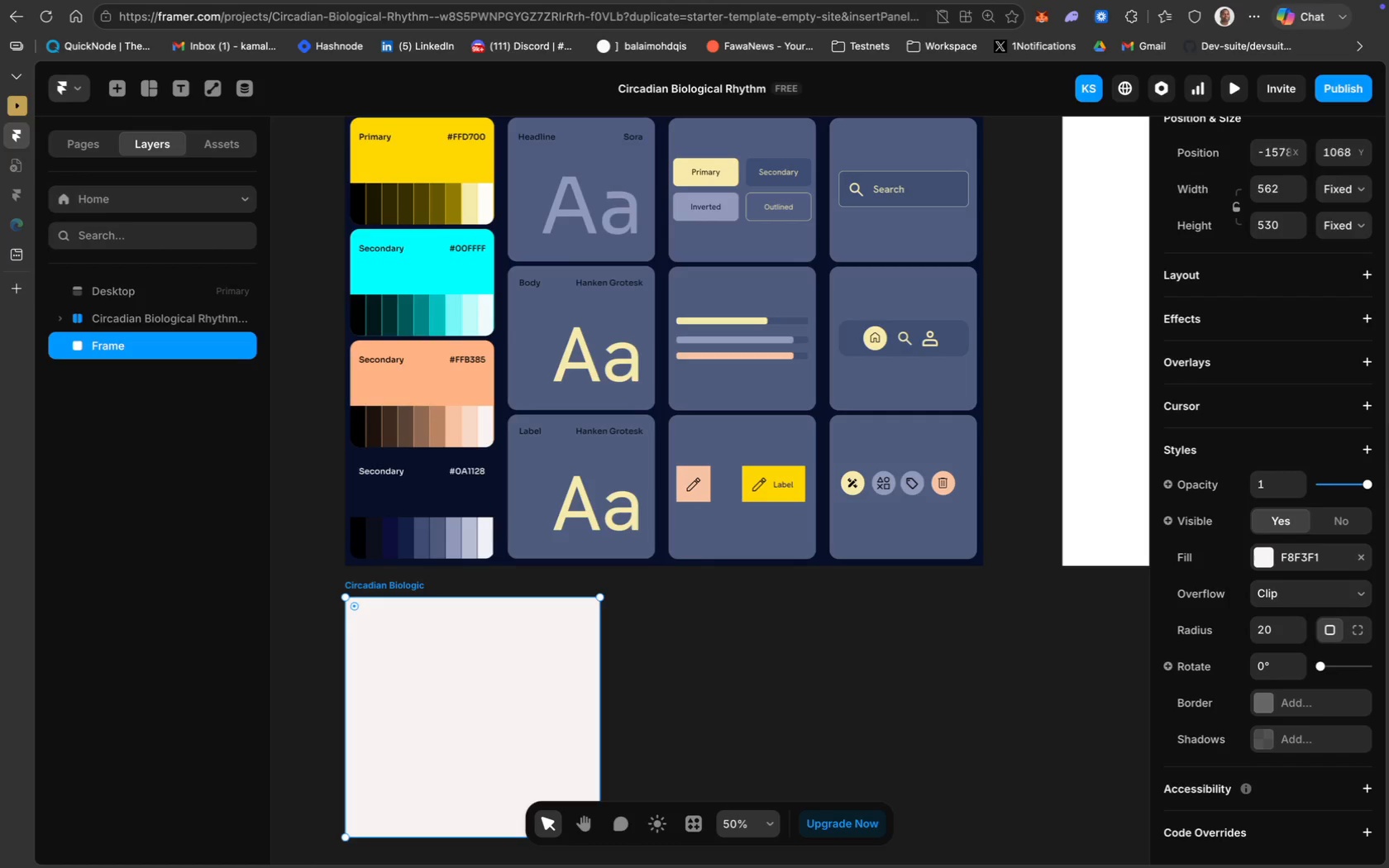 
key(Backspace)
 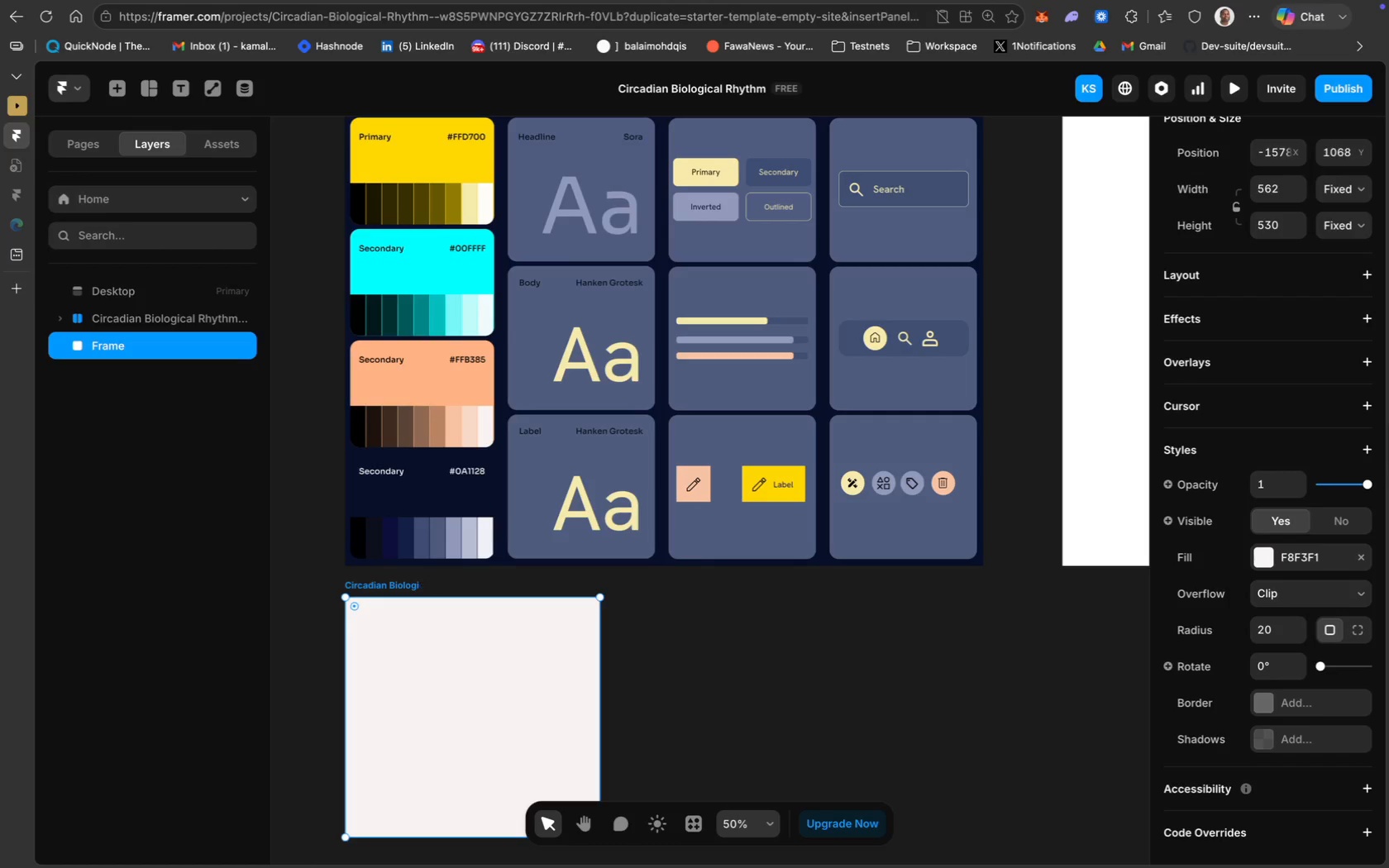 
key(Backspace)
 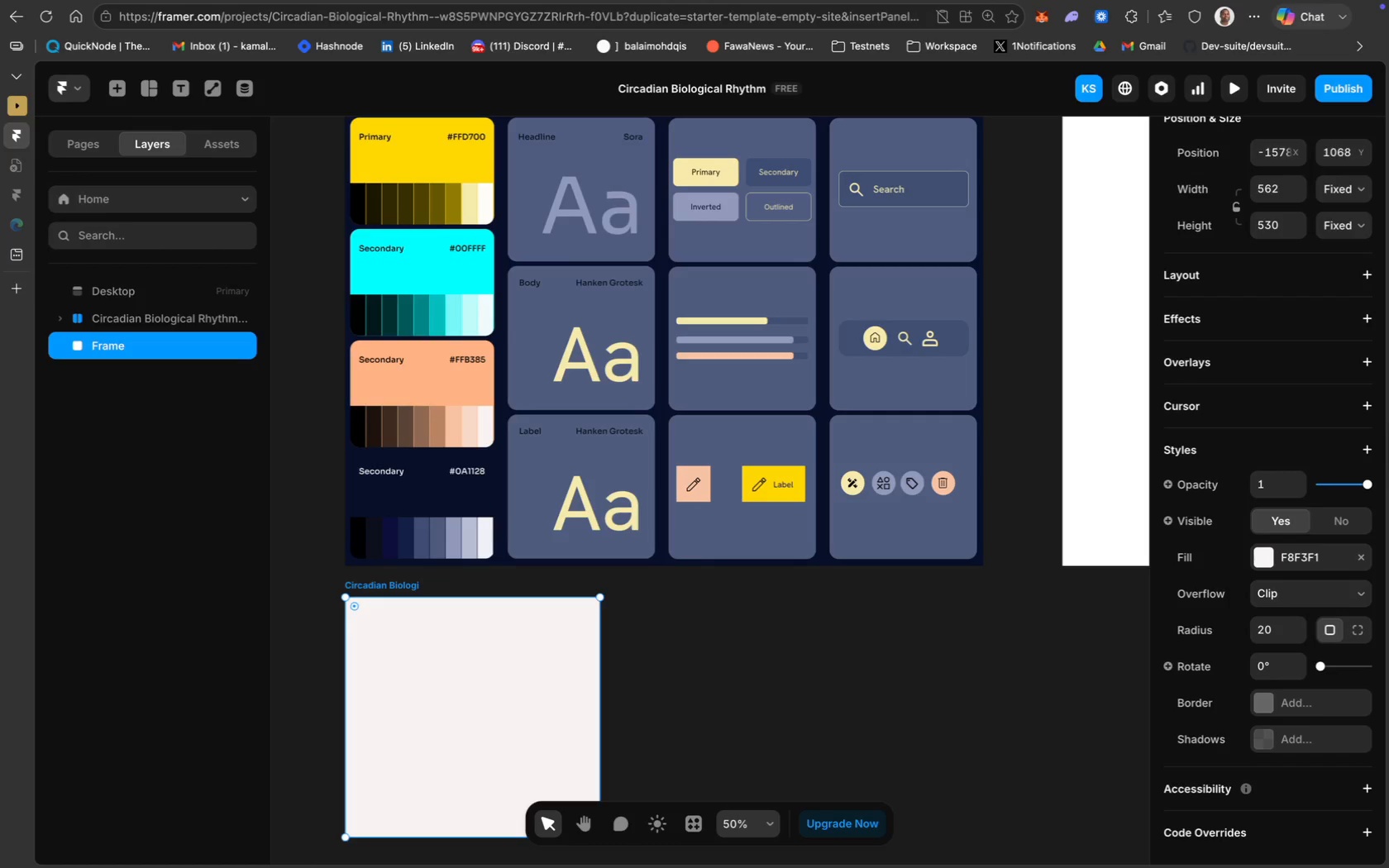 
key(Backspace)
 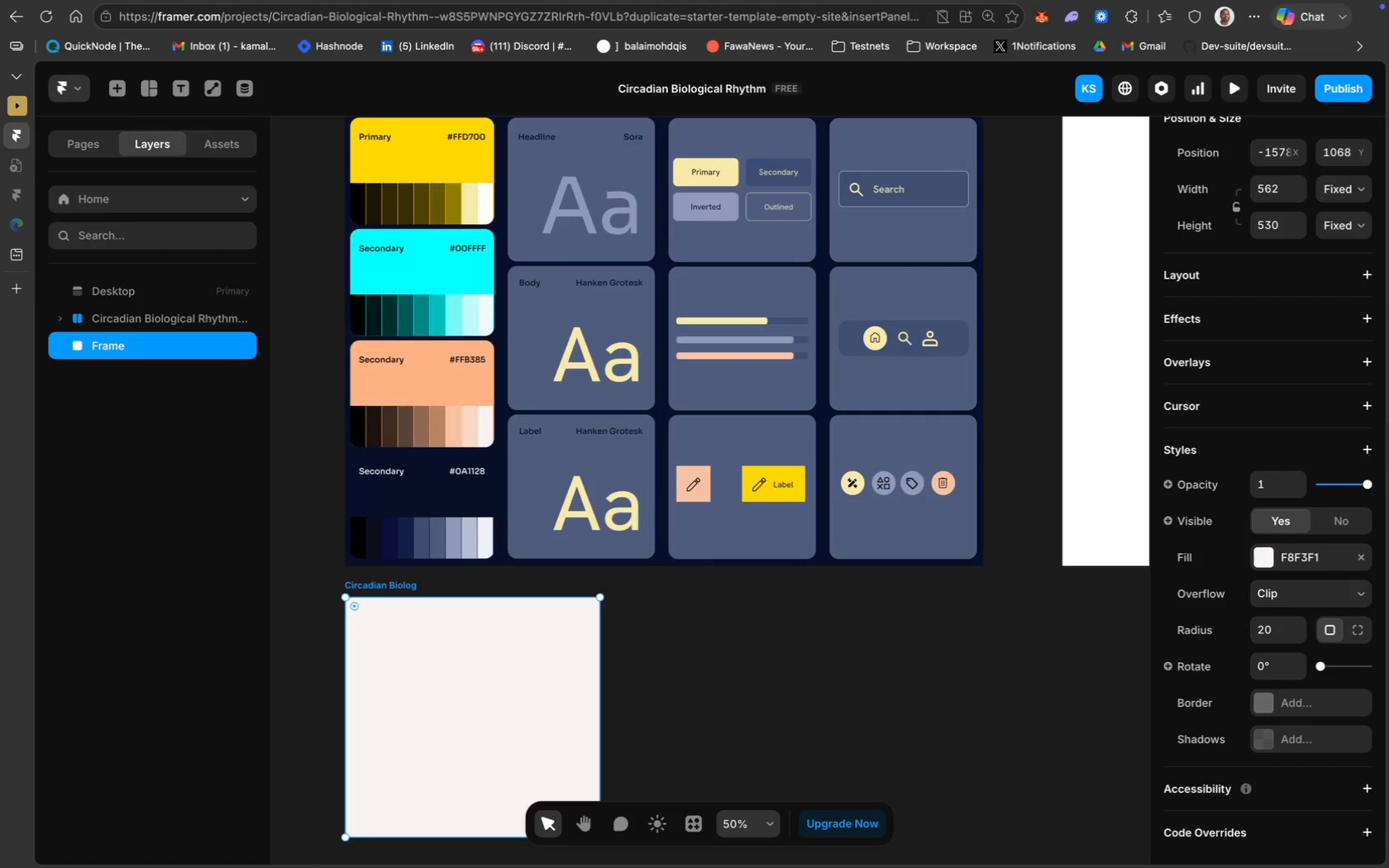 
key(Backspace)
 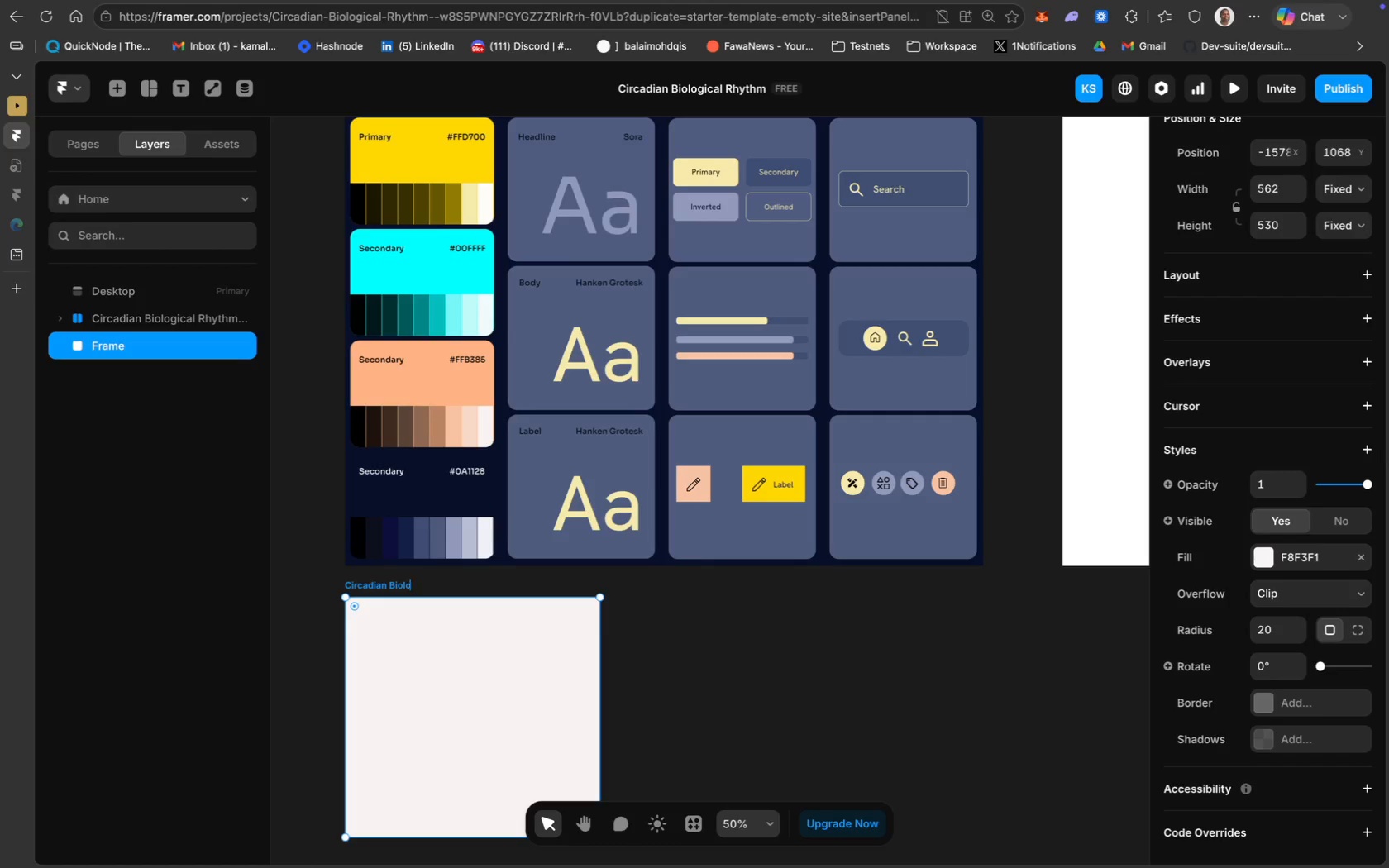 
key(Backspace)
 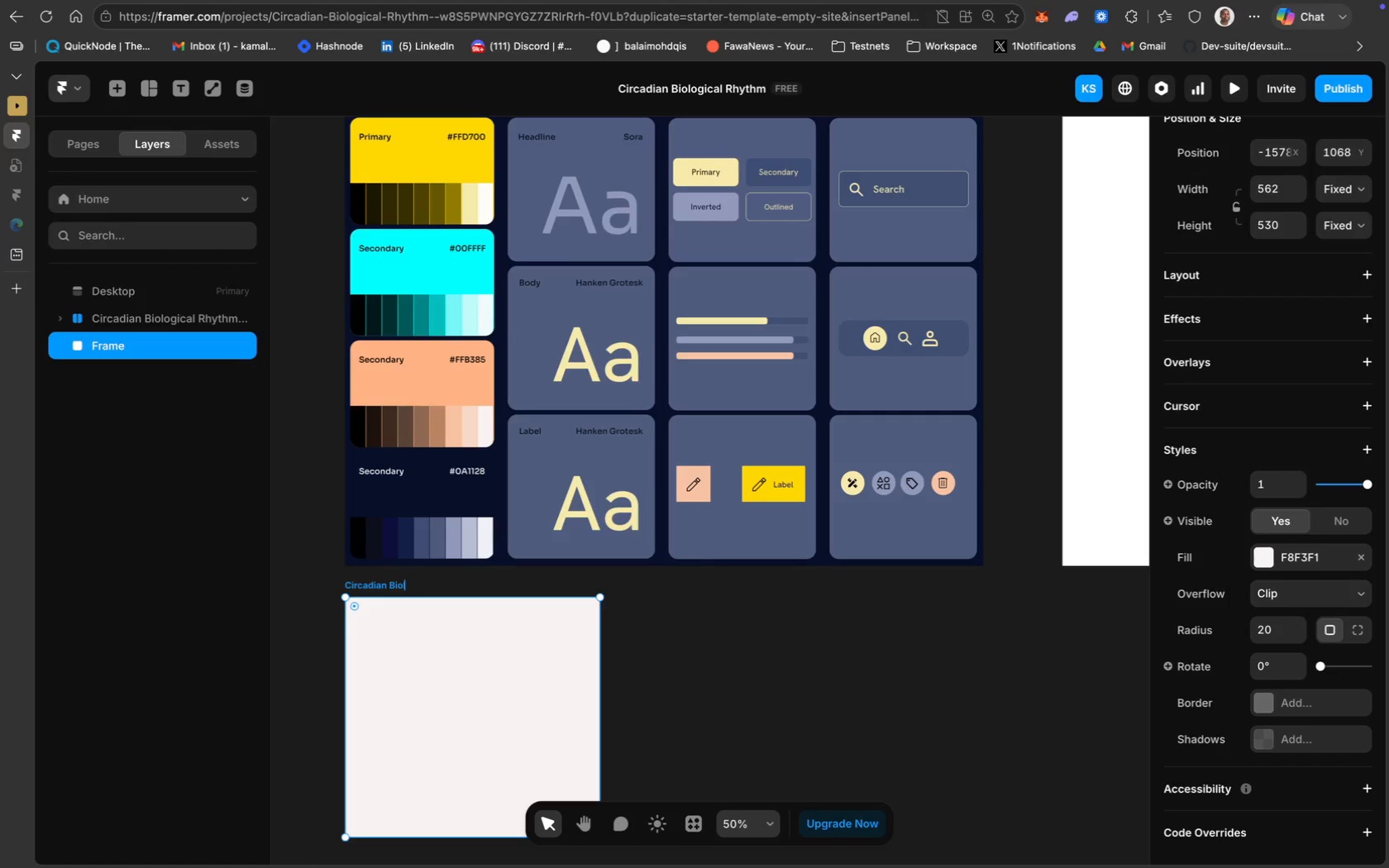 
key(Backspace)
 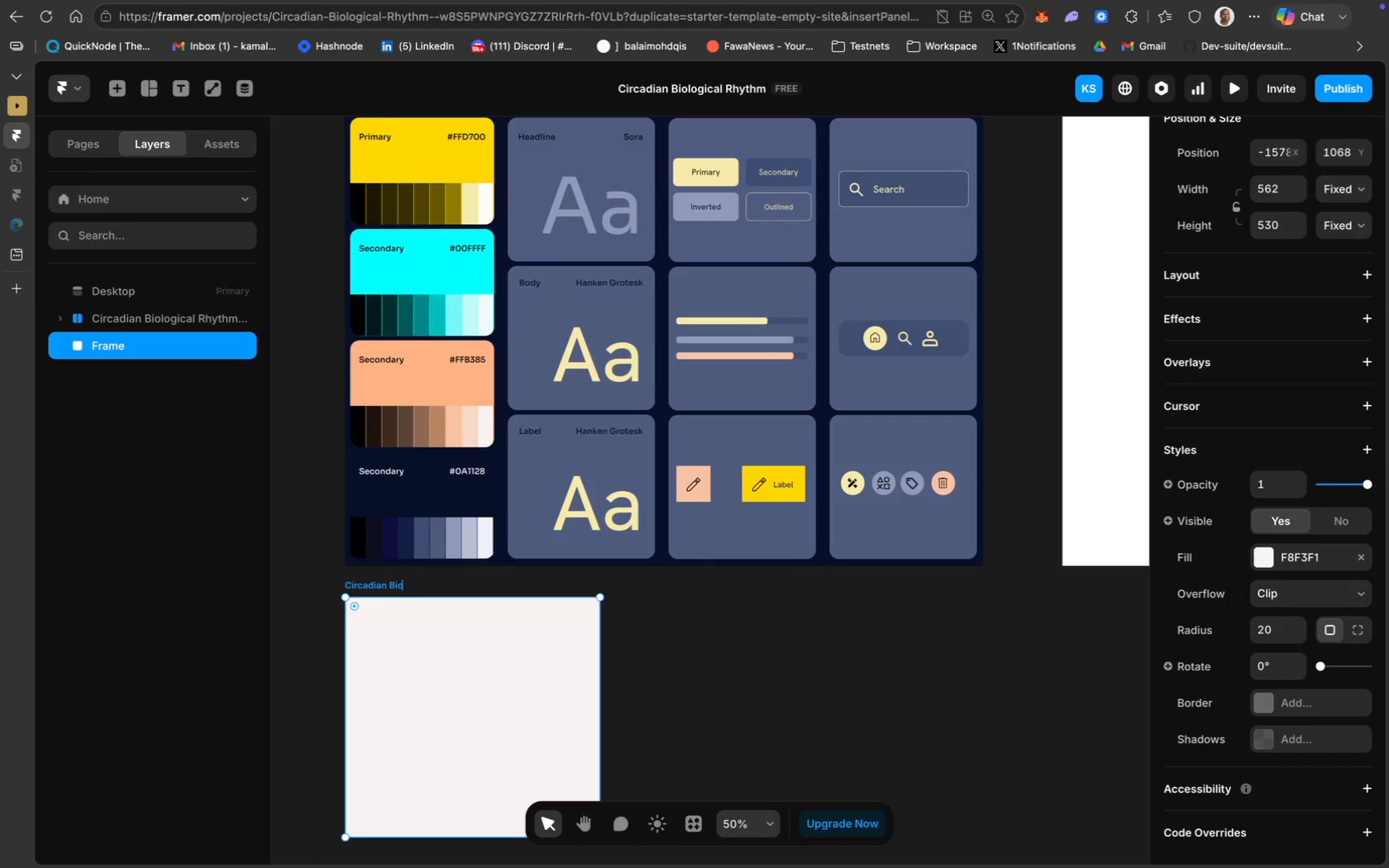 
key(Backspace)
 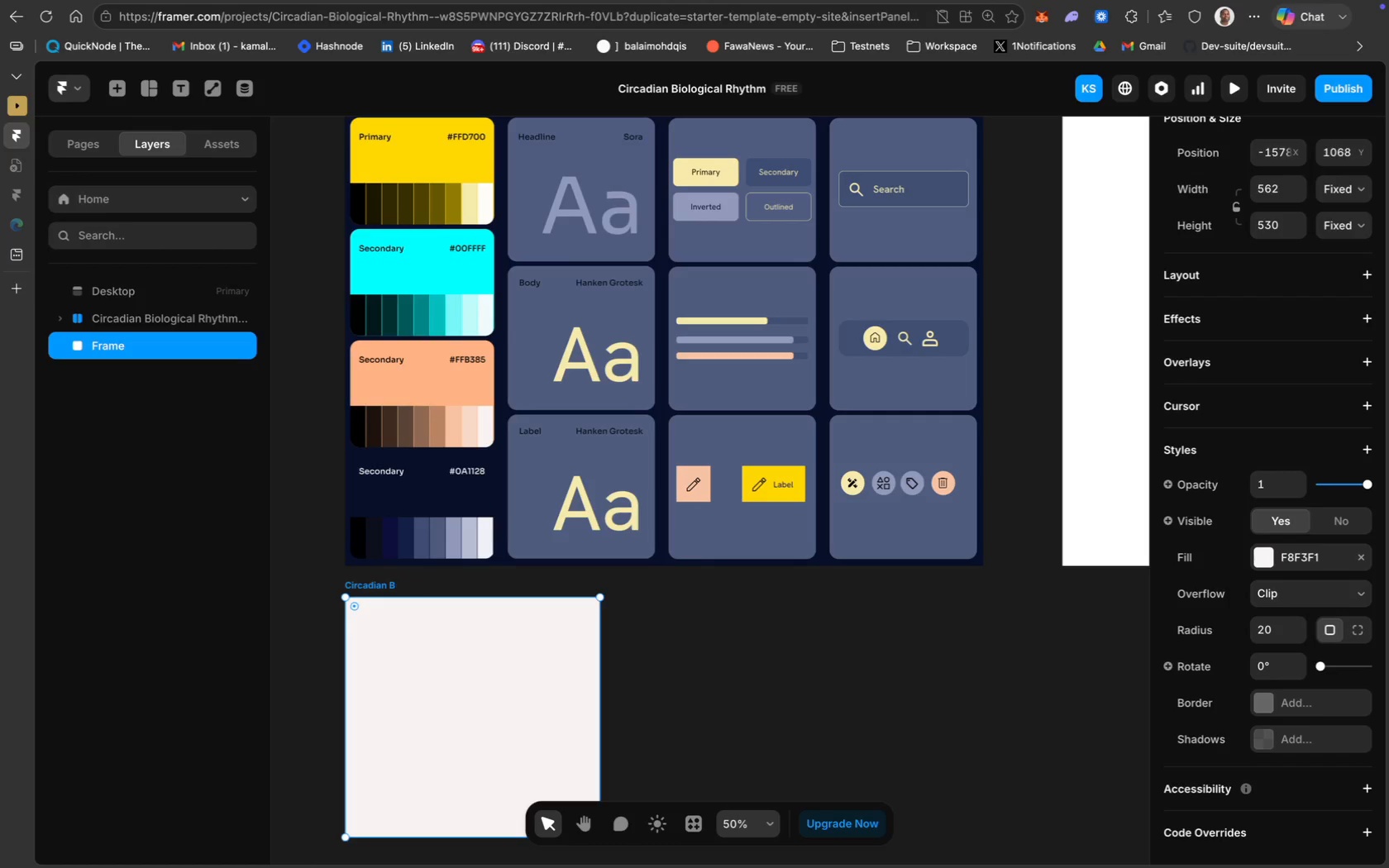 
key(Backspace)
 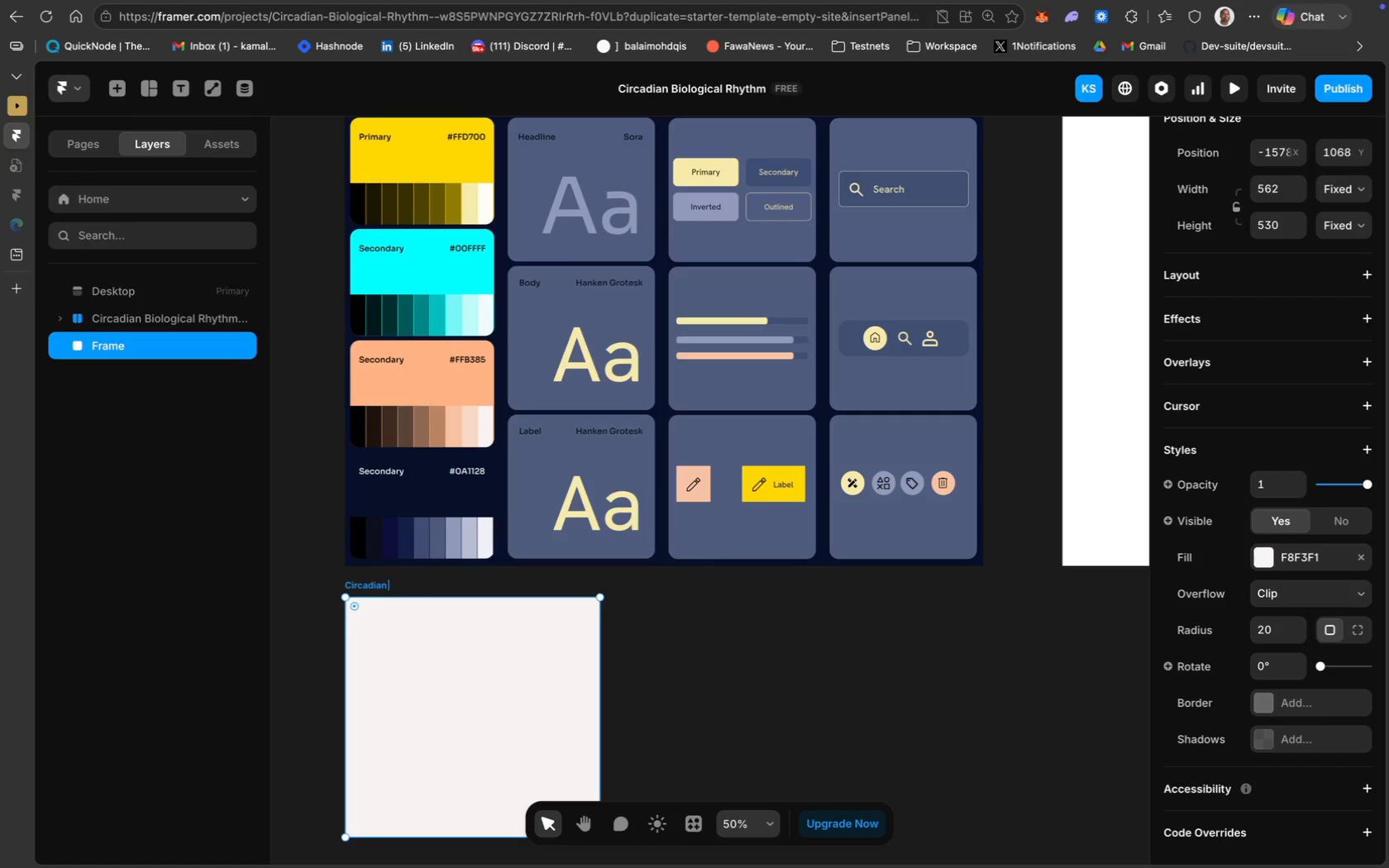 
key(Backspace)
 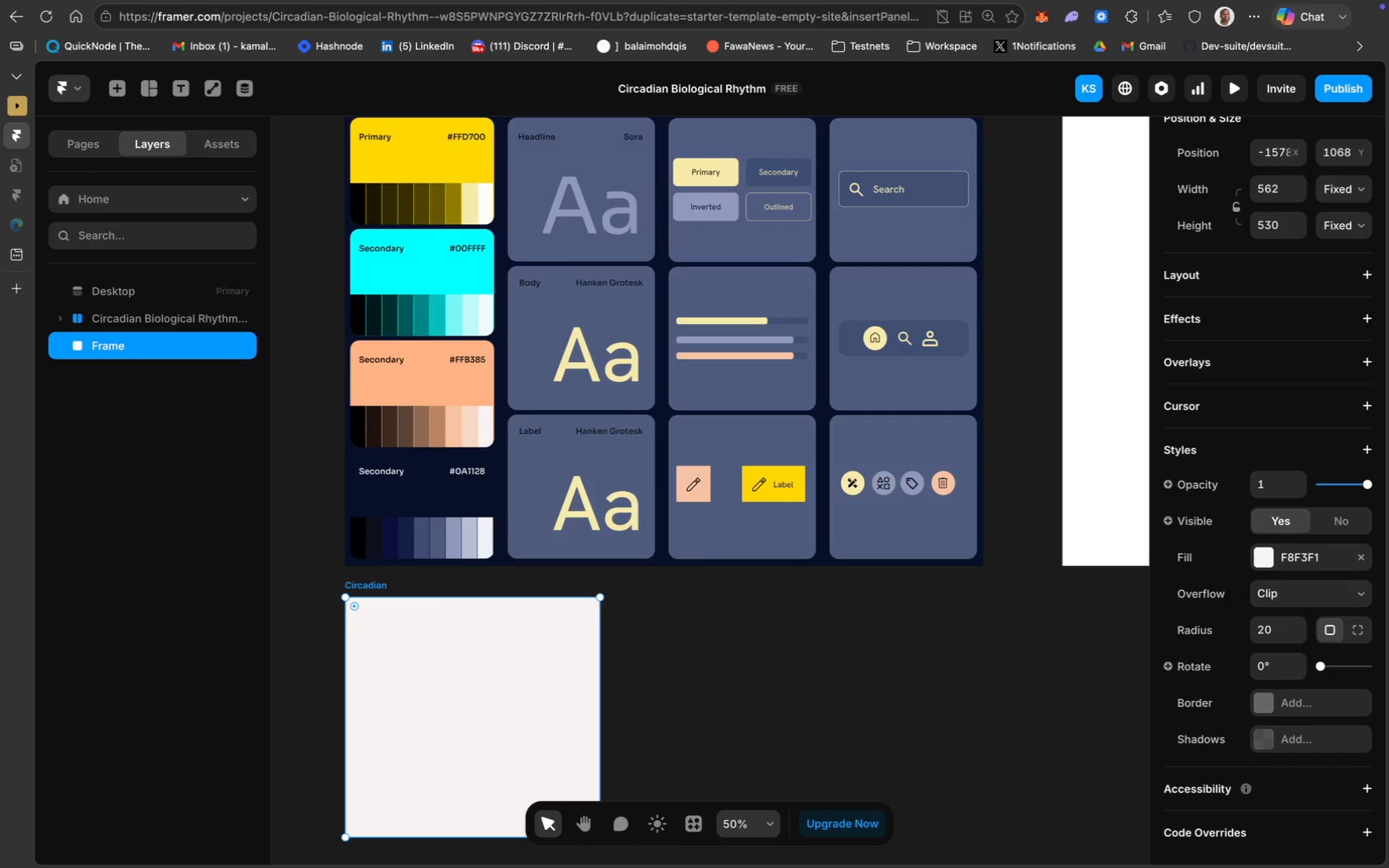 
key(CapsLock)
 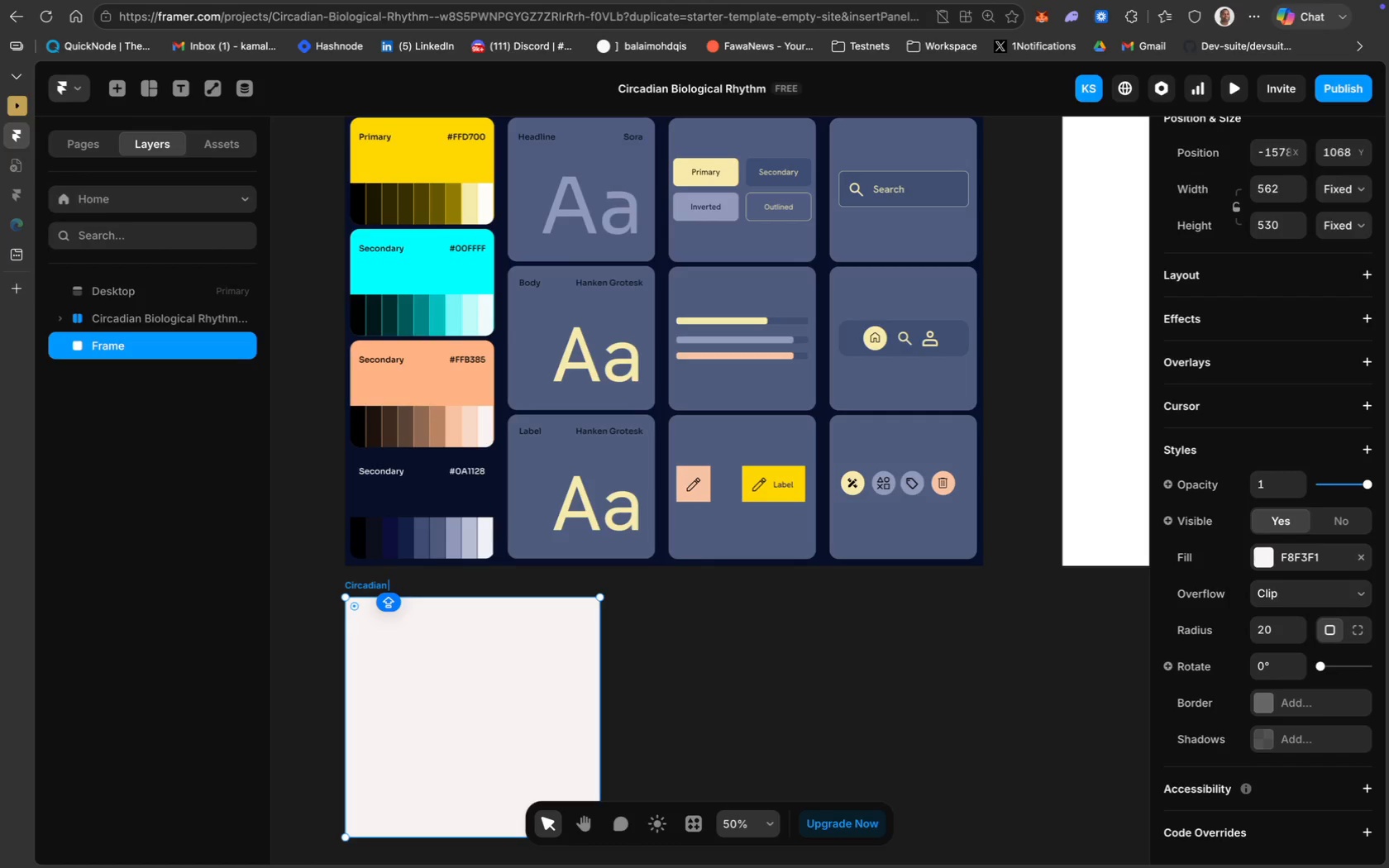 
key(S)
 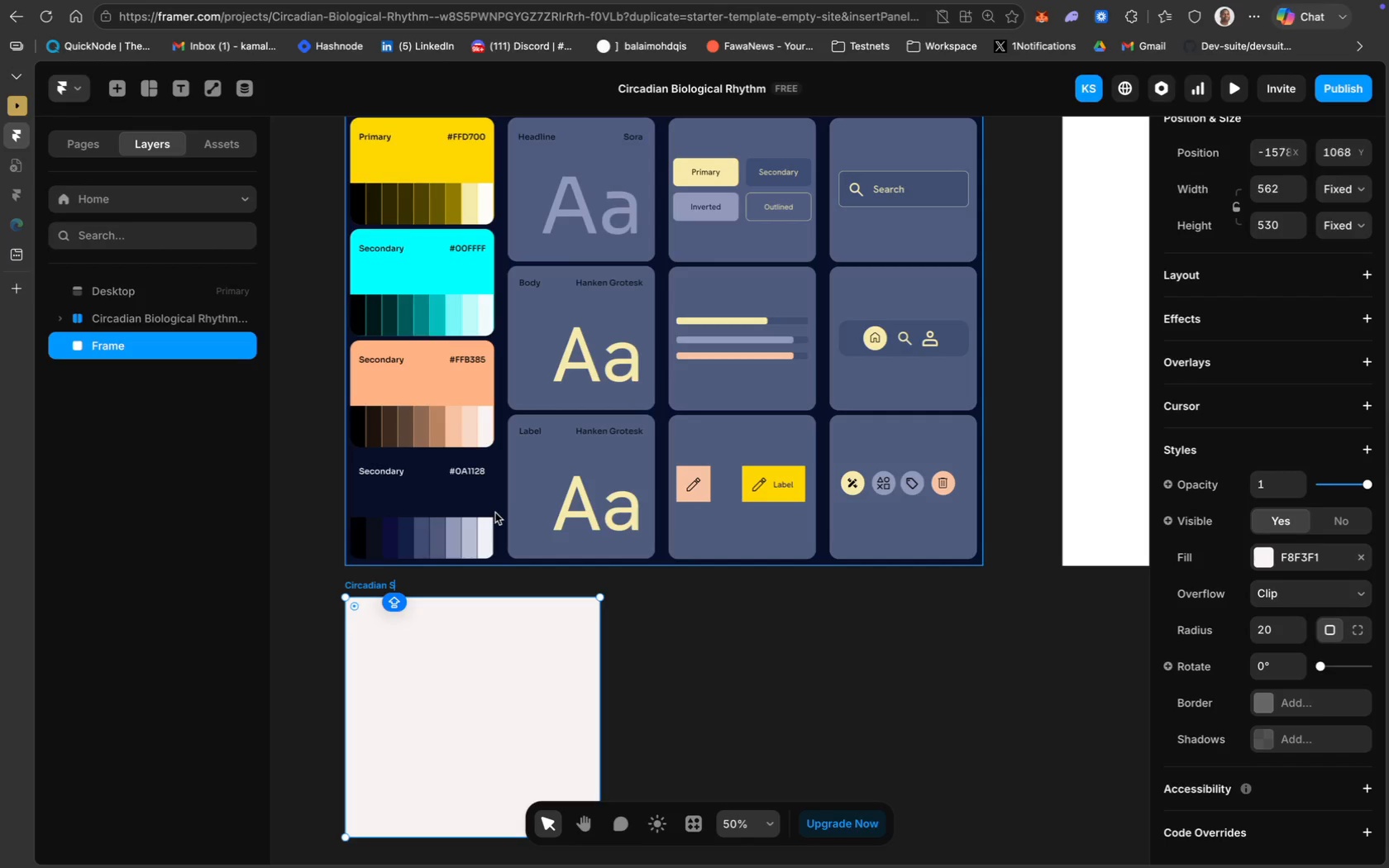 
type(YMBOL)
key(Backspace)
key(Backspace)
key(Backspace)
key(Backspace)
key(Backspace)
type(ymbol - Dawn)
 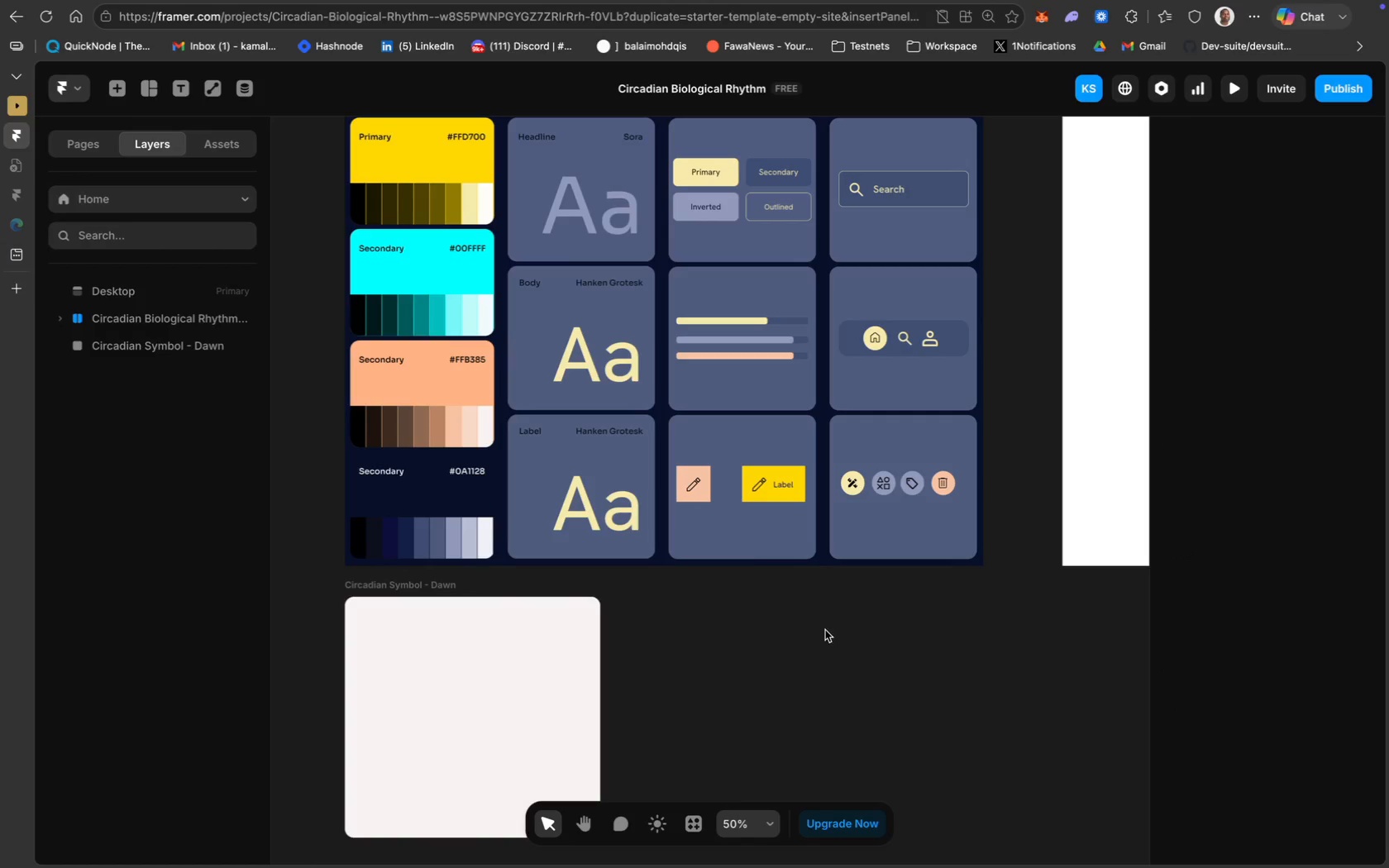 
left_click([512, 692])
 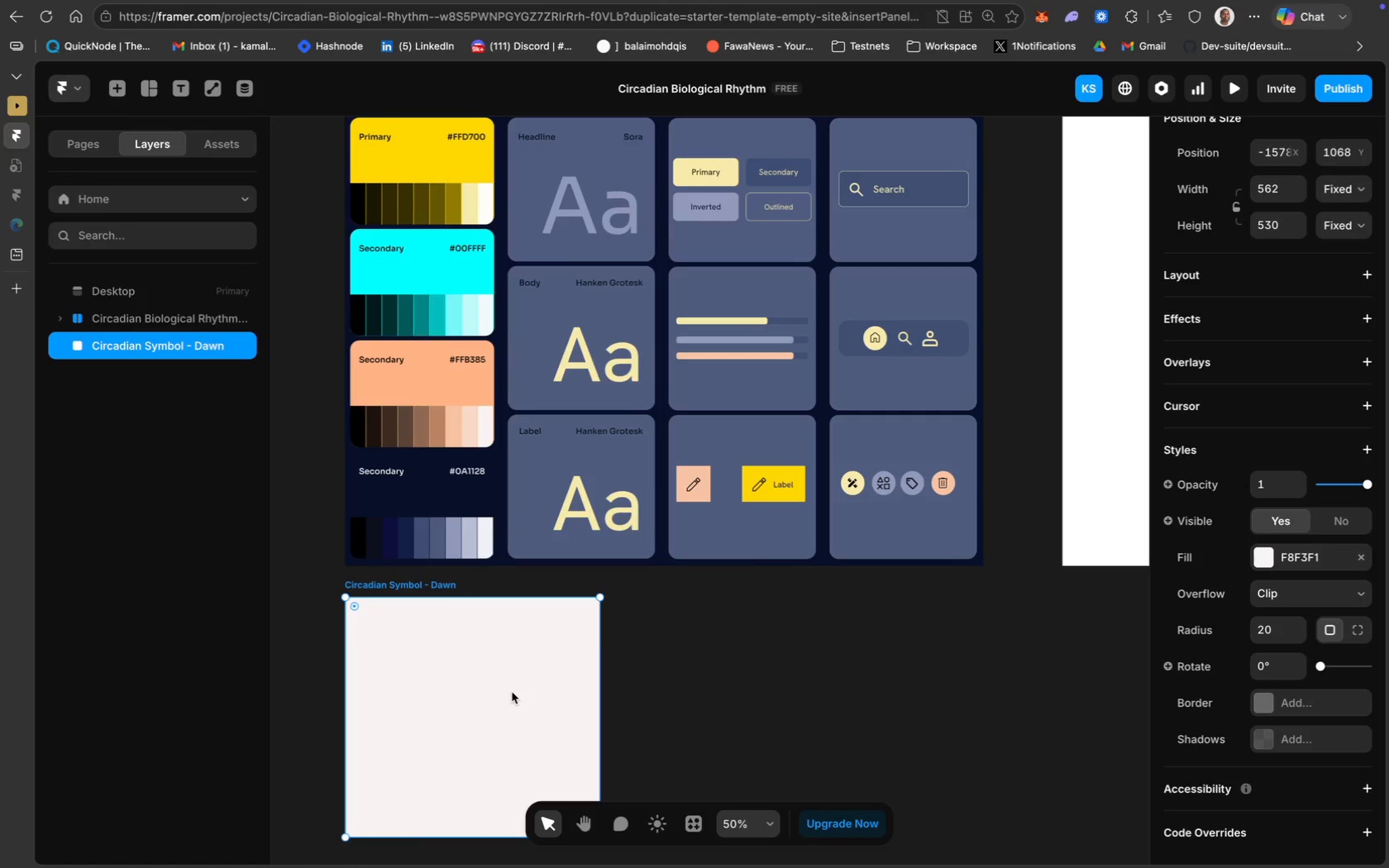 
scroll: coordinate [512, 692], scroll_direction: down, amount: 10.0
 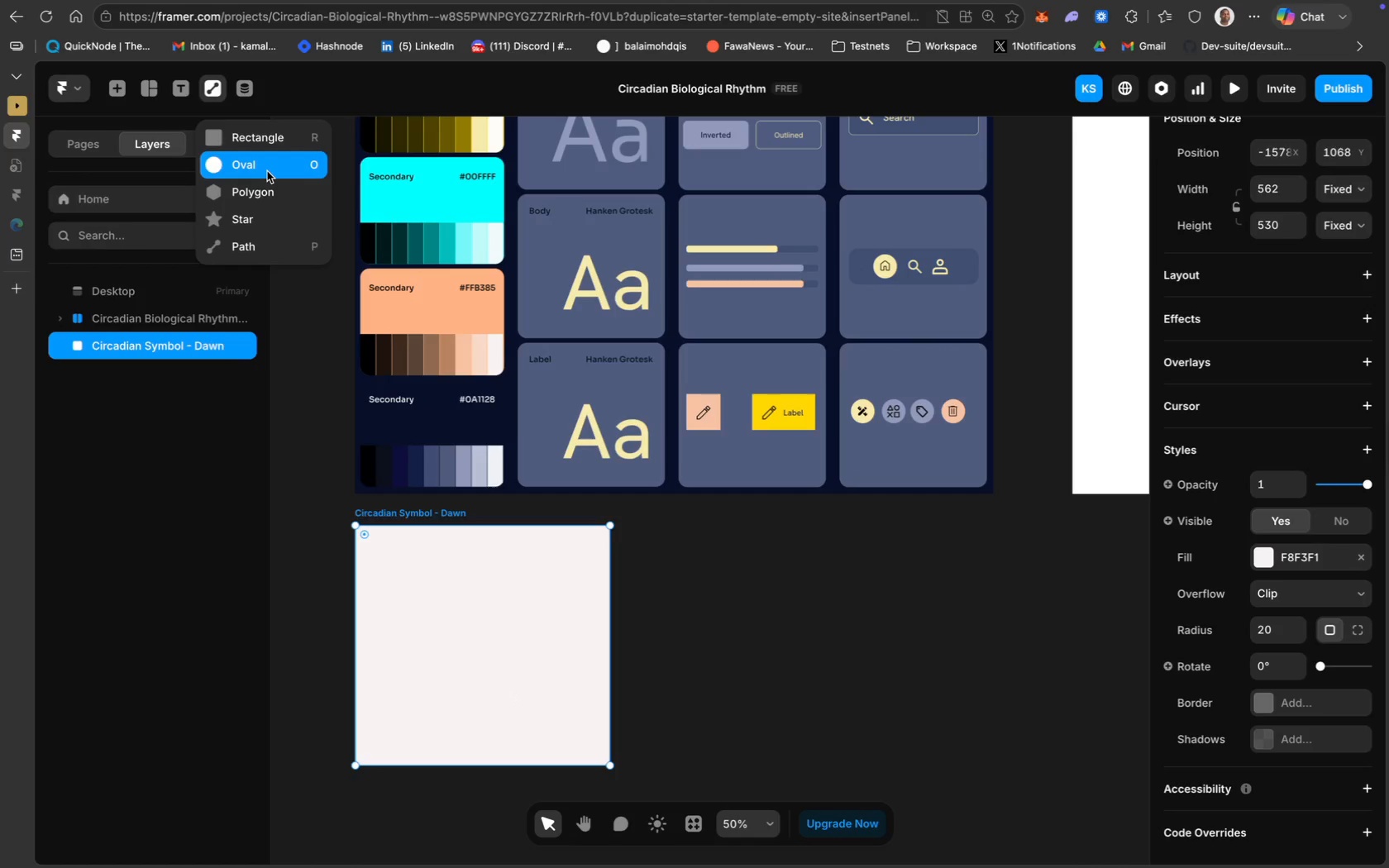 
wait(6.07)
 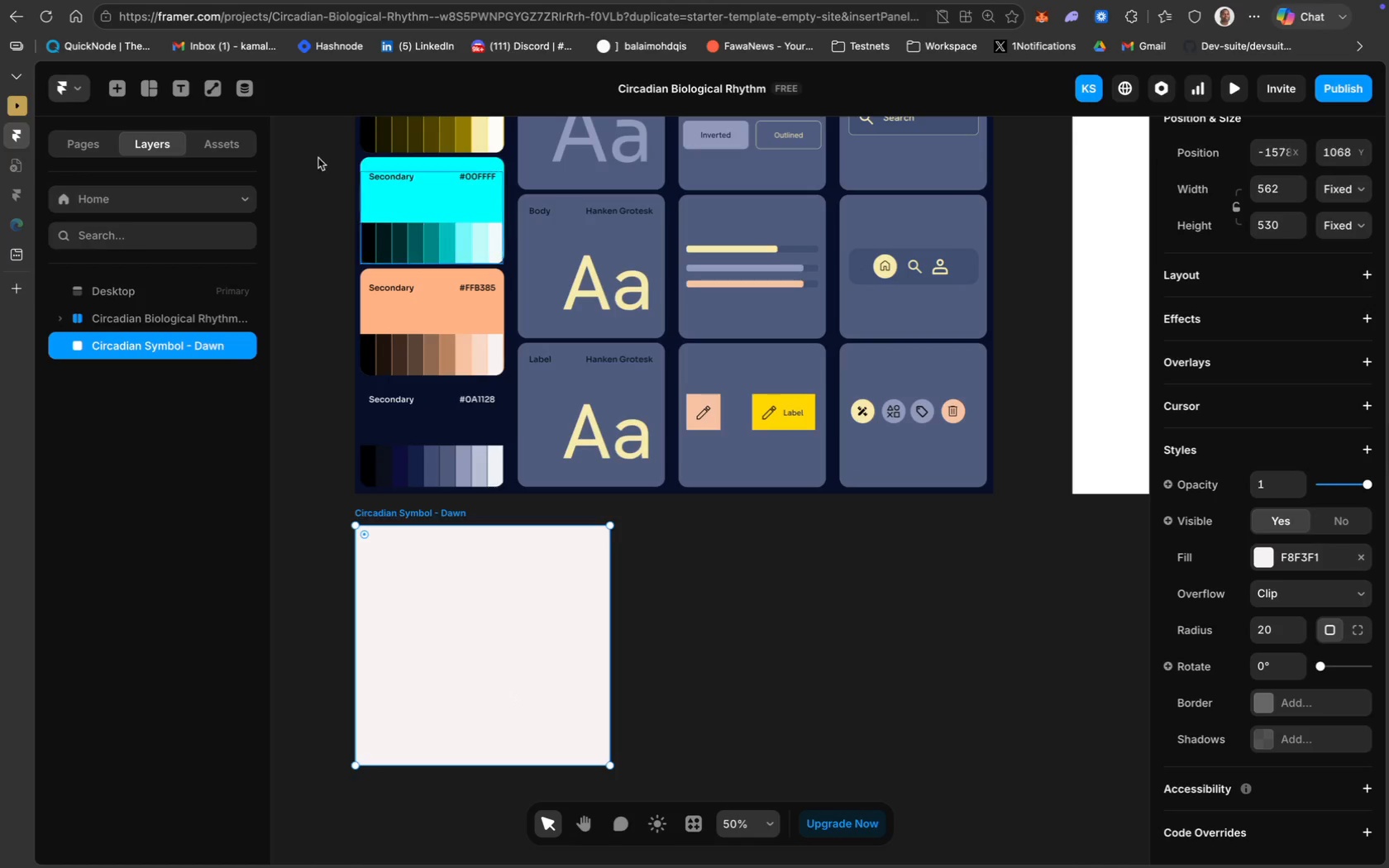 
left_click([267, 171])
 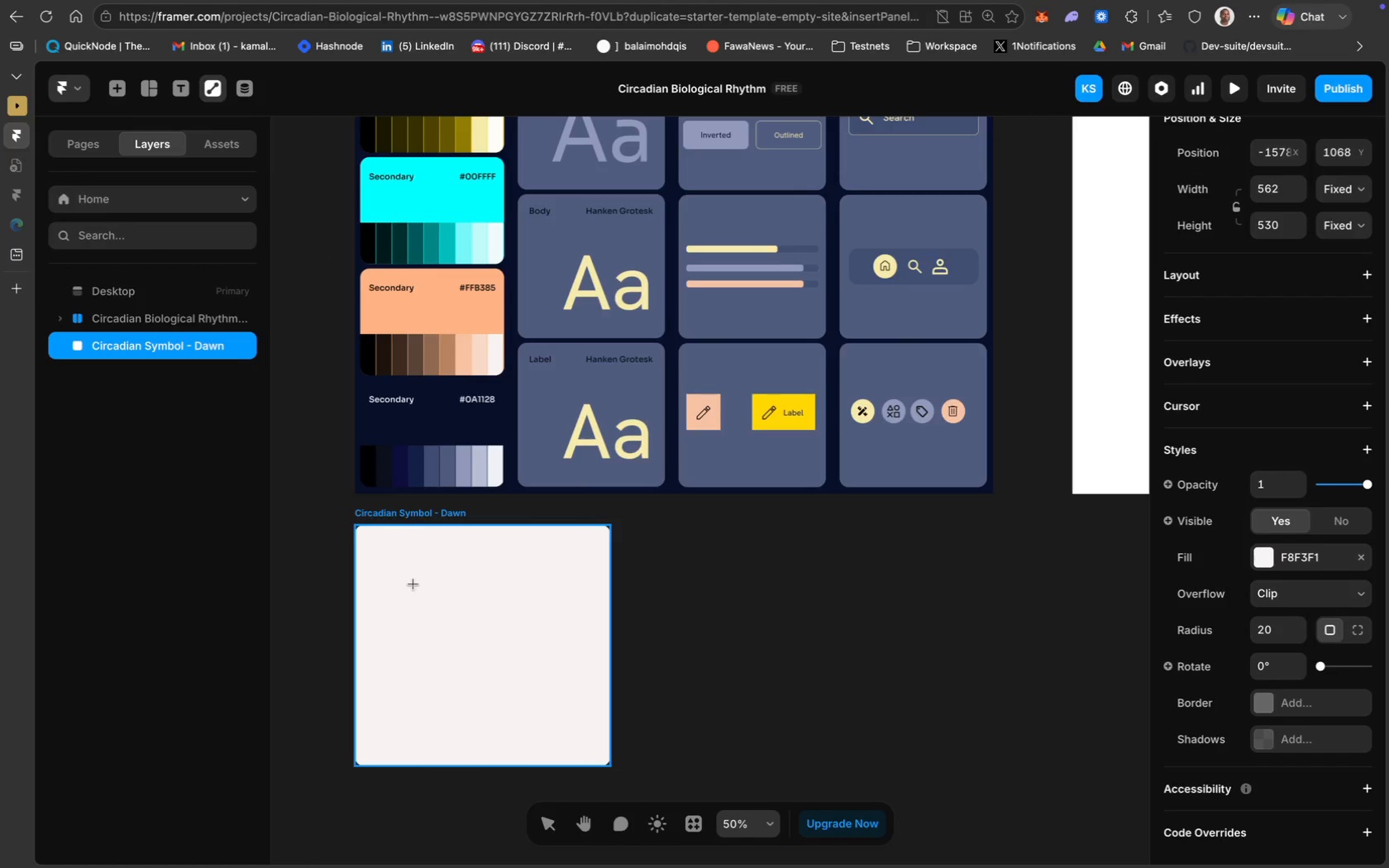 
left_click_drag(start_coordinate=[413, 584], to_coordinate=[555, 726])
 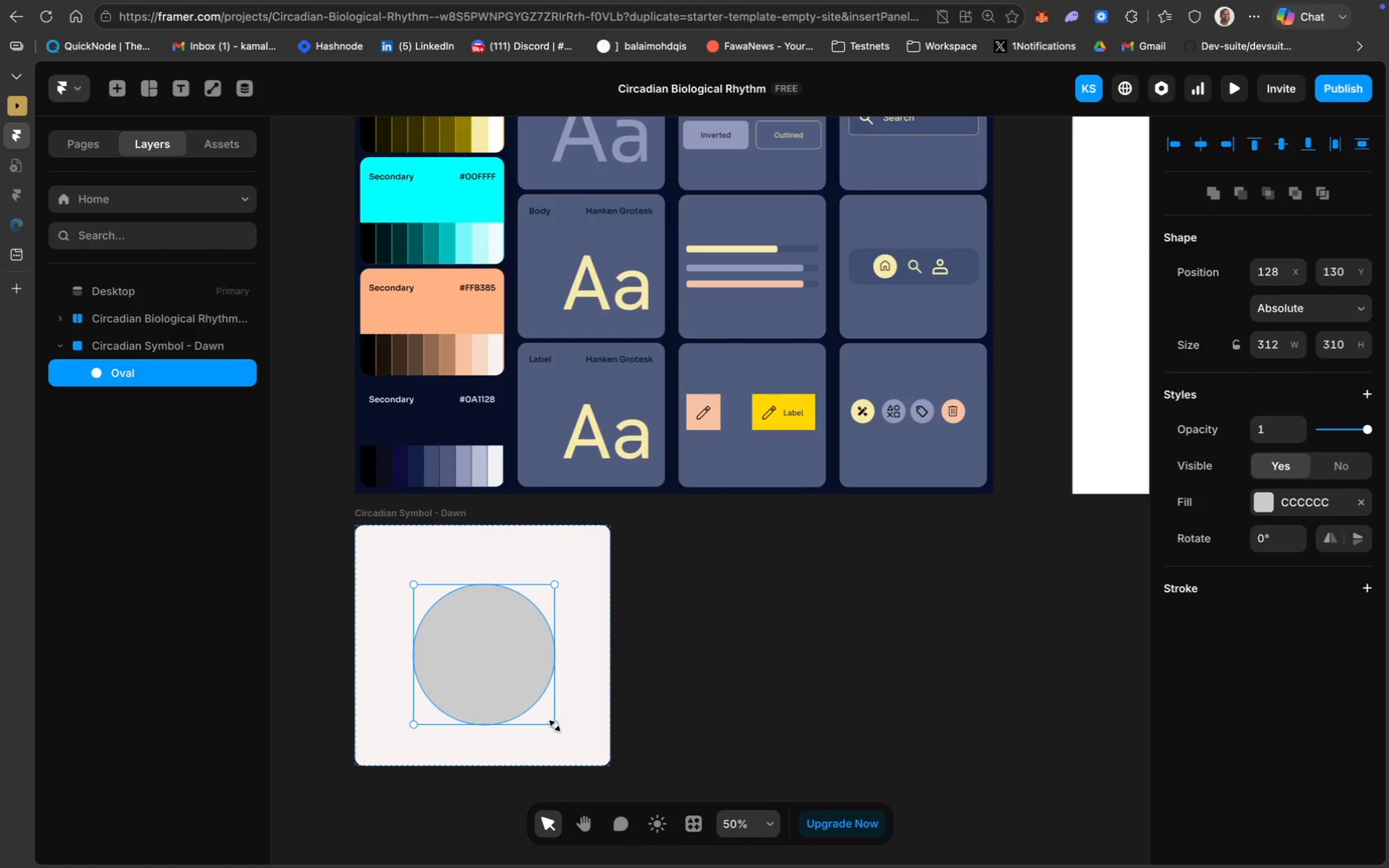 
wait(11.5)
 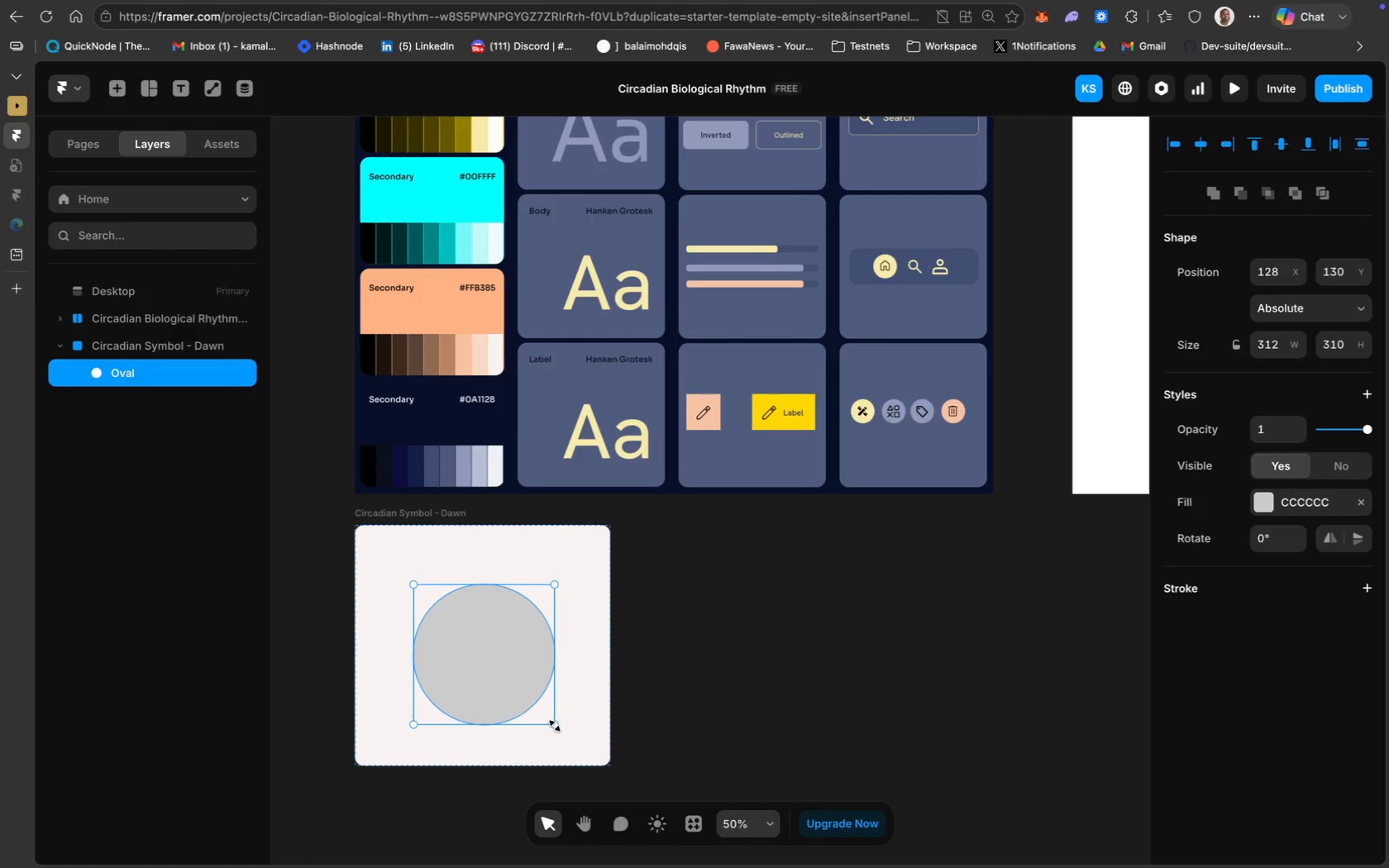 
left_click([1288, 504])
 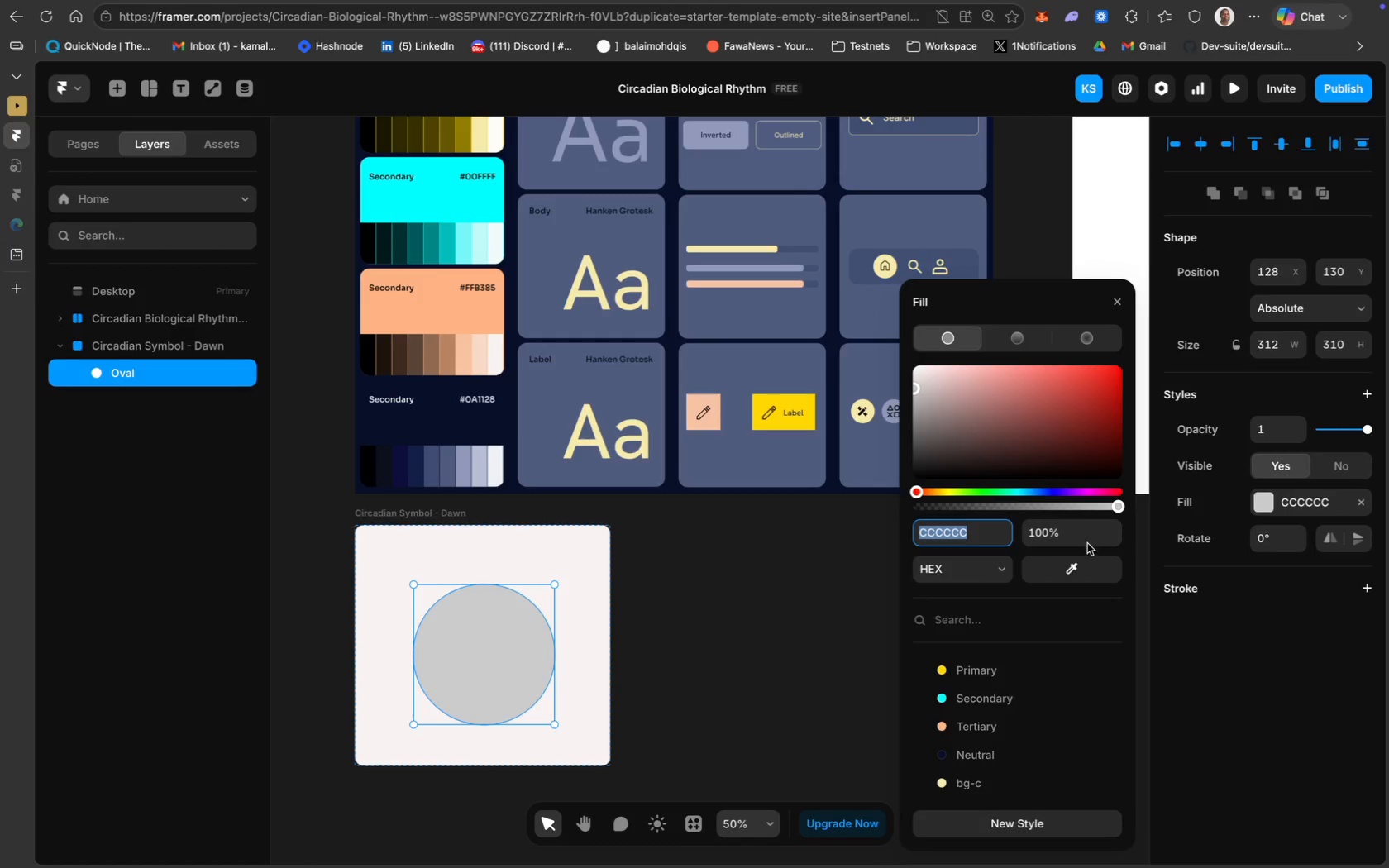 
left_click_drag(start_coordinate=[1118, 505], to_coordinate=[904, 517])
 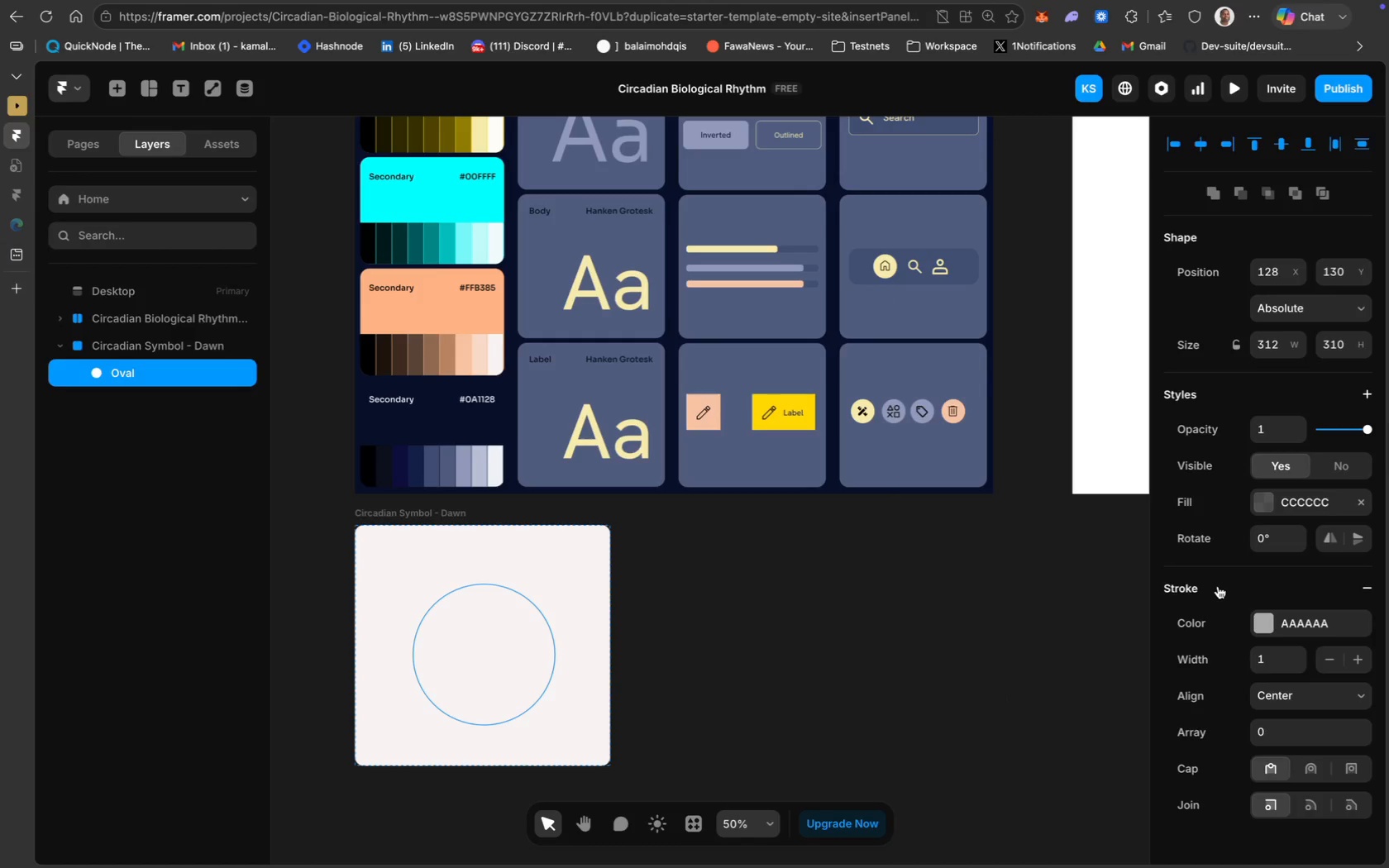 
left_click([1277, 619])
 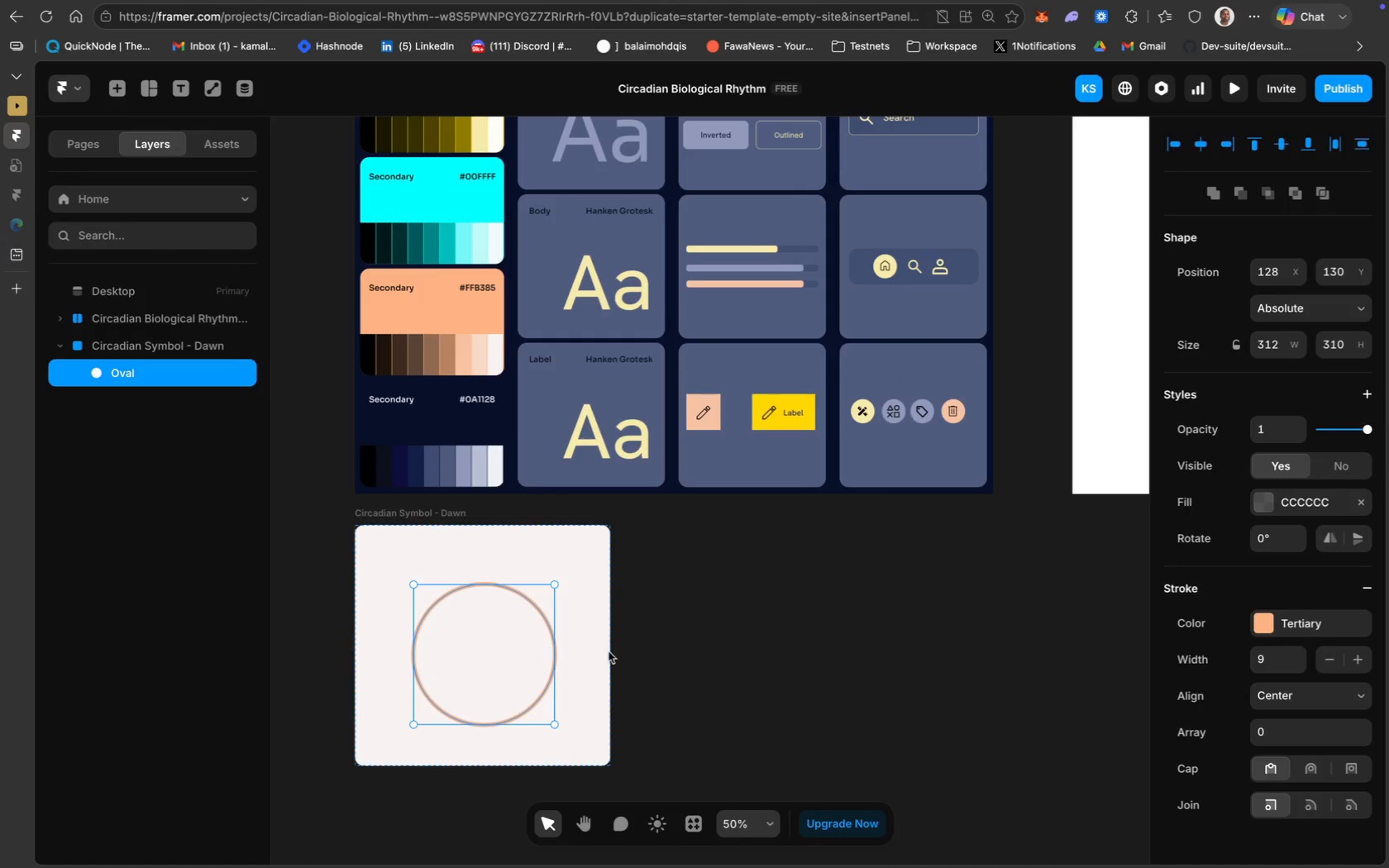 
wait(26.13)
 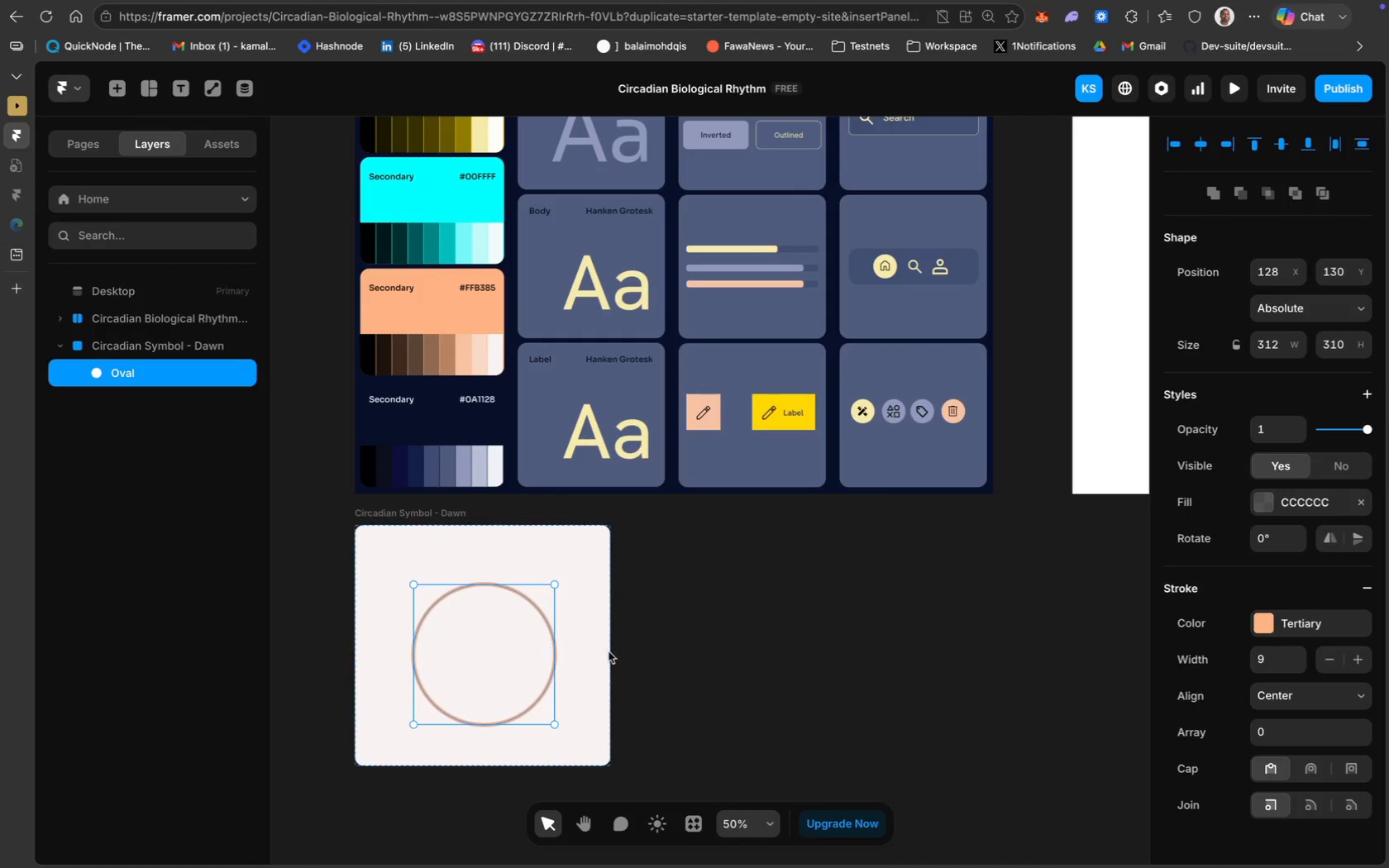 
left_click([1296, 655])
 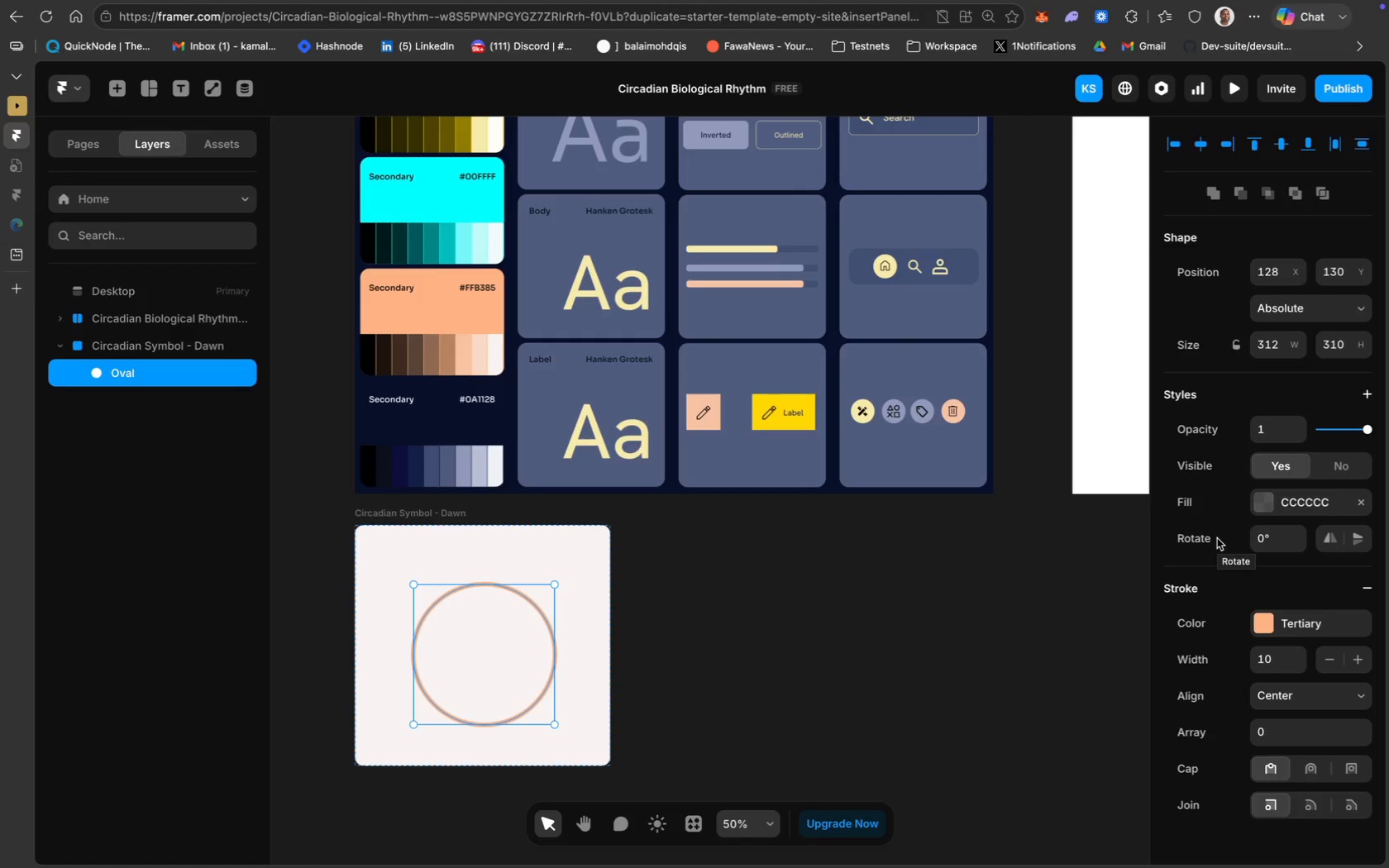 
wait(39.85)
 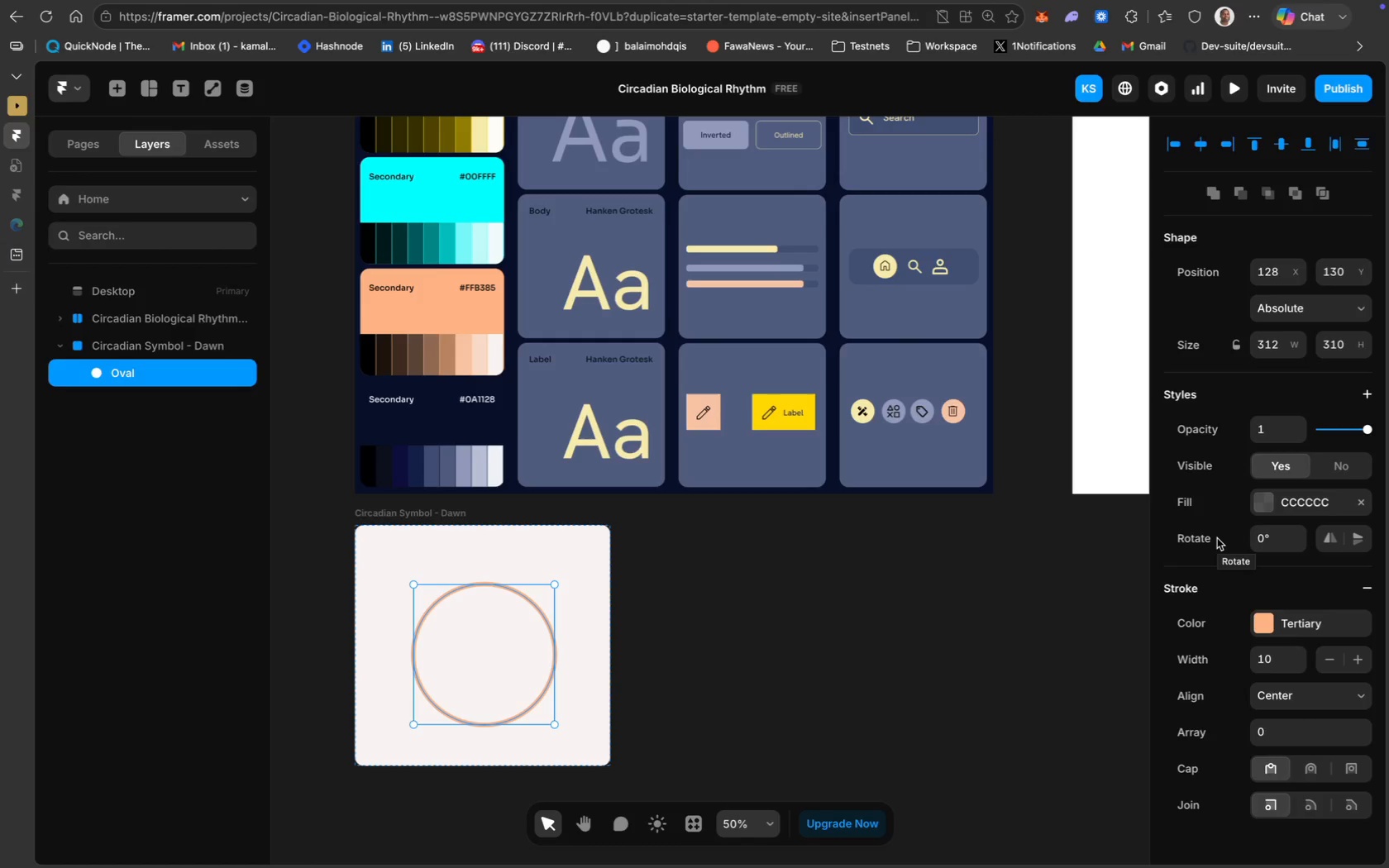 
left_click_drag(start_coordinate=[501, 644], to_coordinate=[498, 636])
 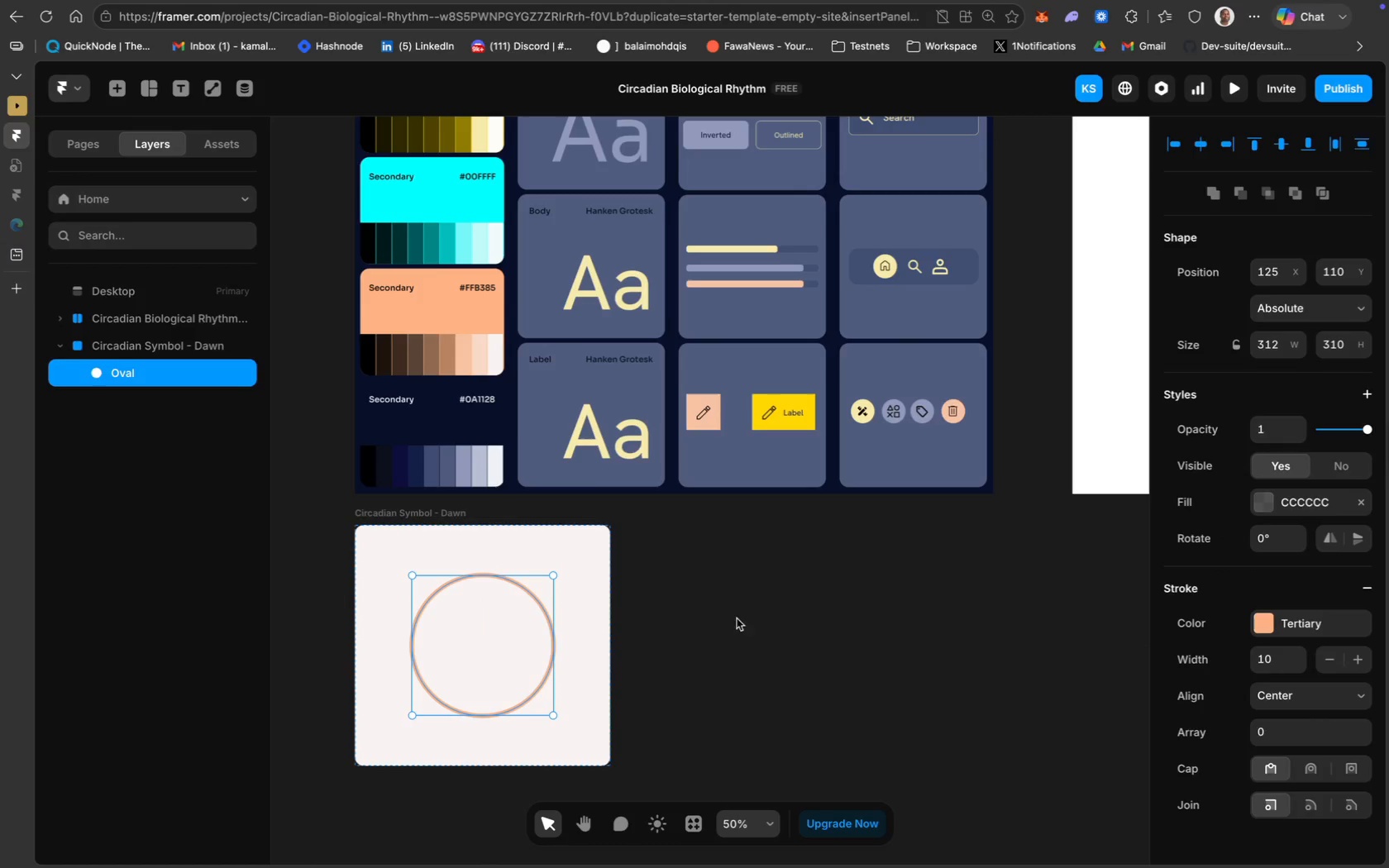 
left_click([761, 618])
 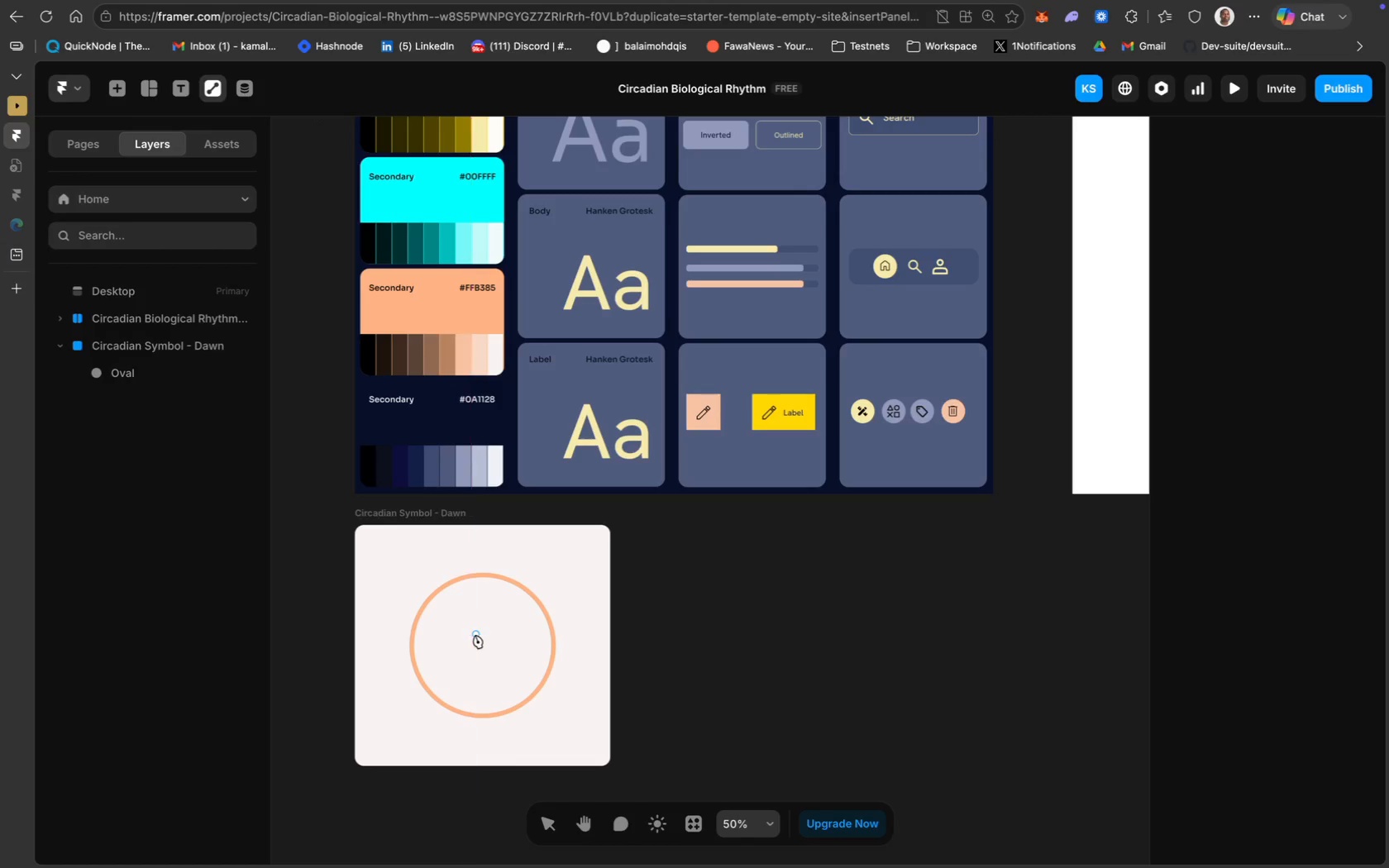 
wait(6.62)
 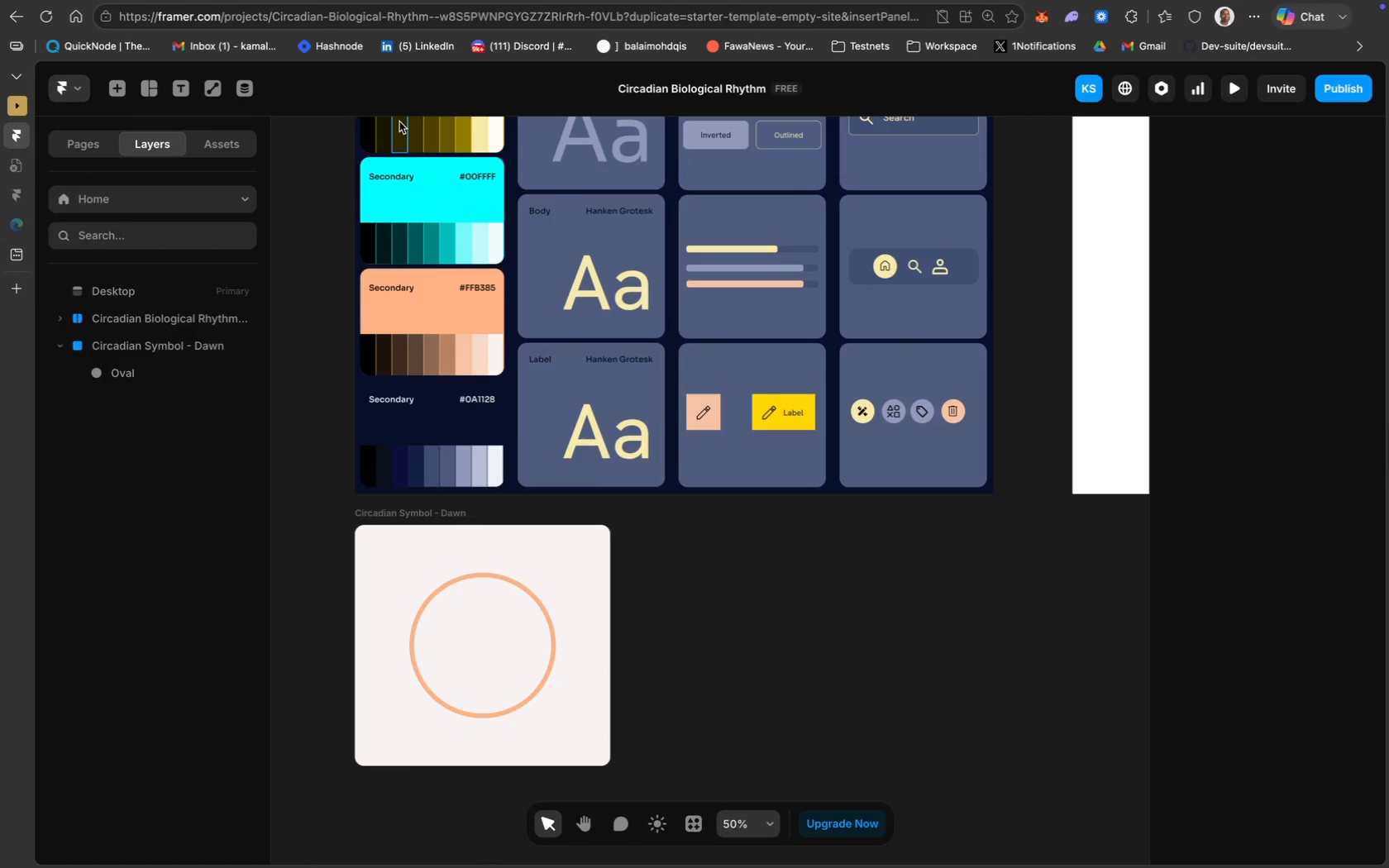 
left_click([476, 641])
 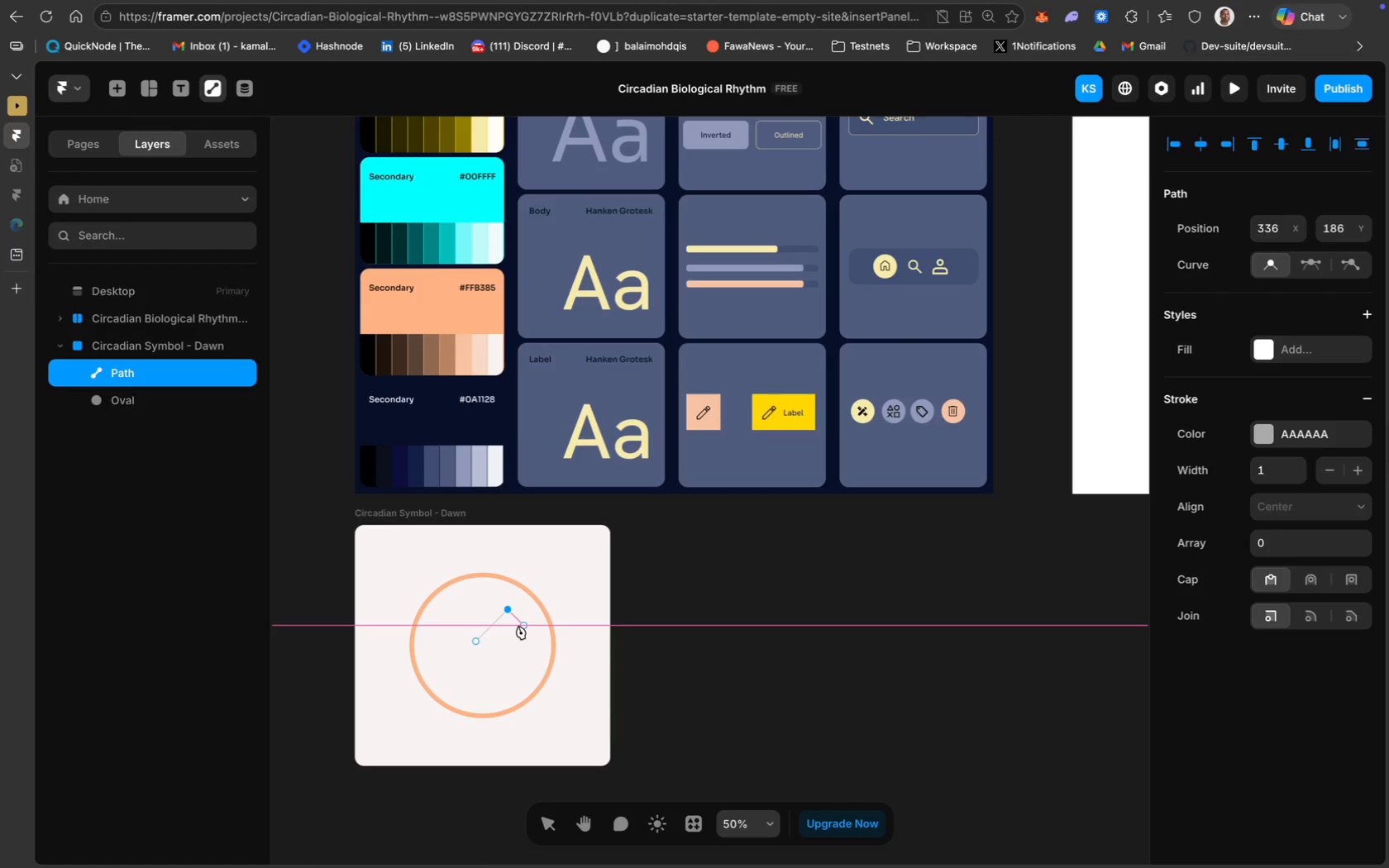 
wait(41.87)
 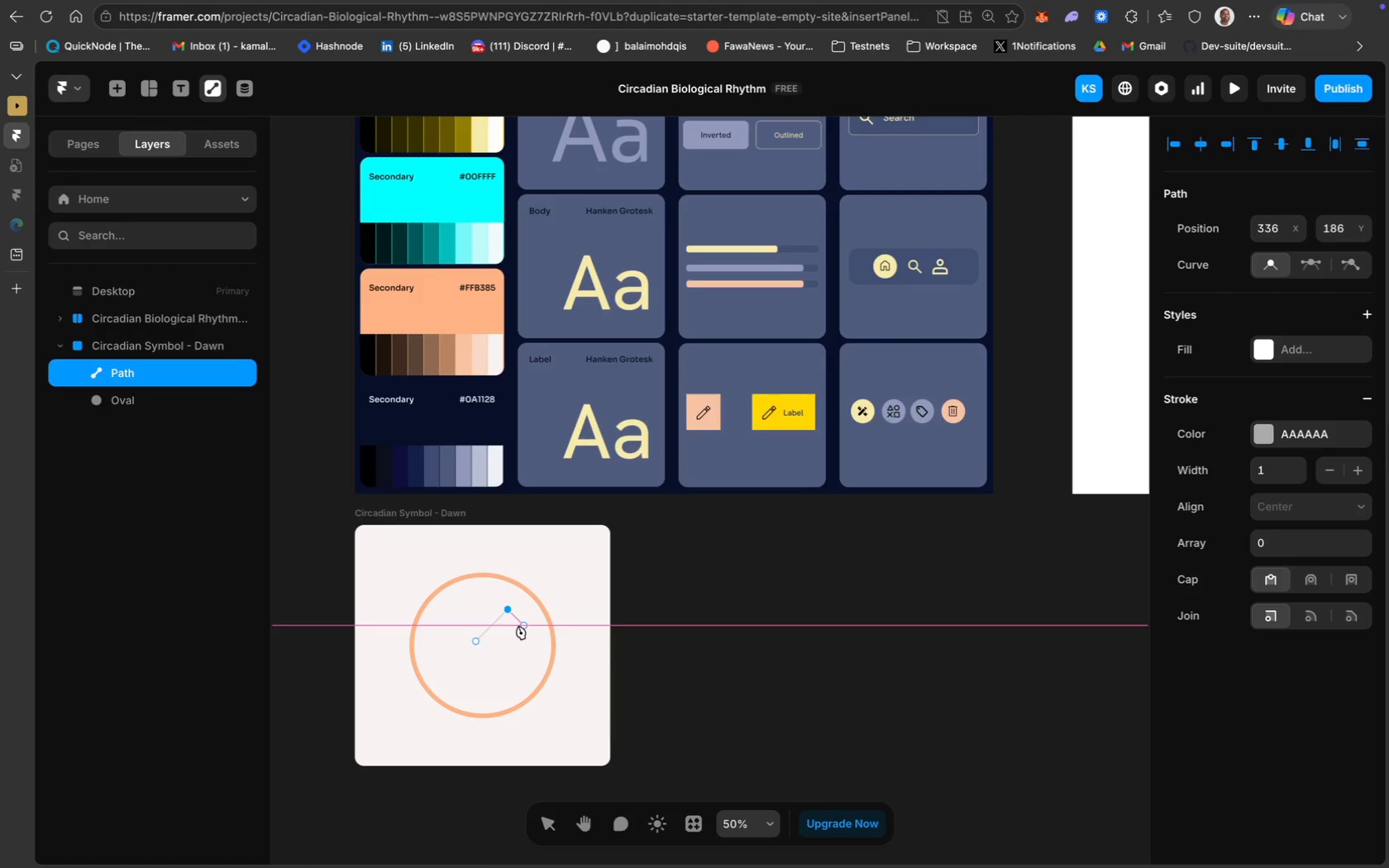 
left_click([549, 655])
 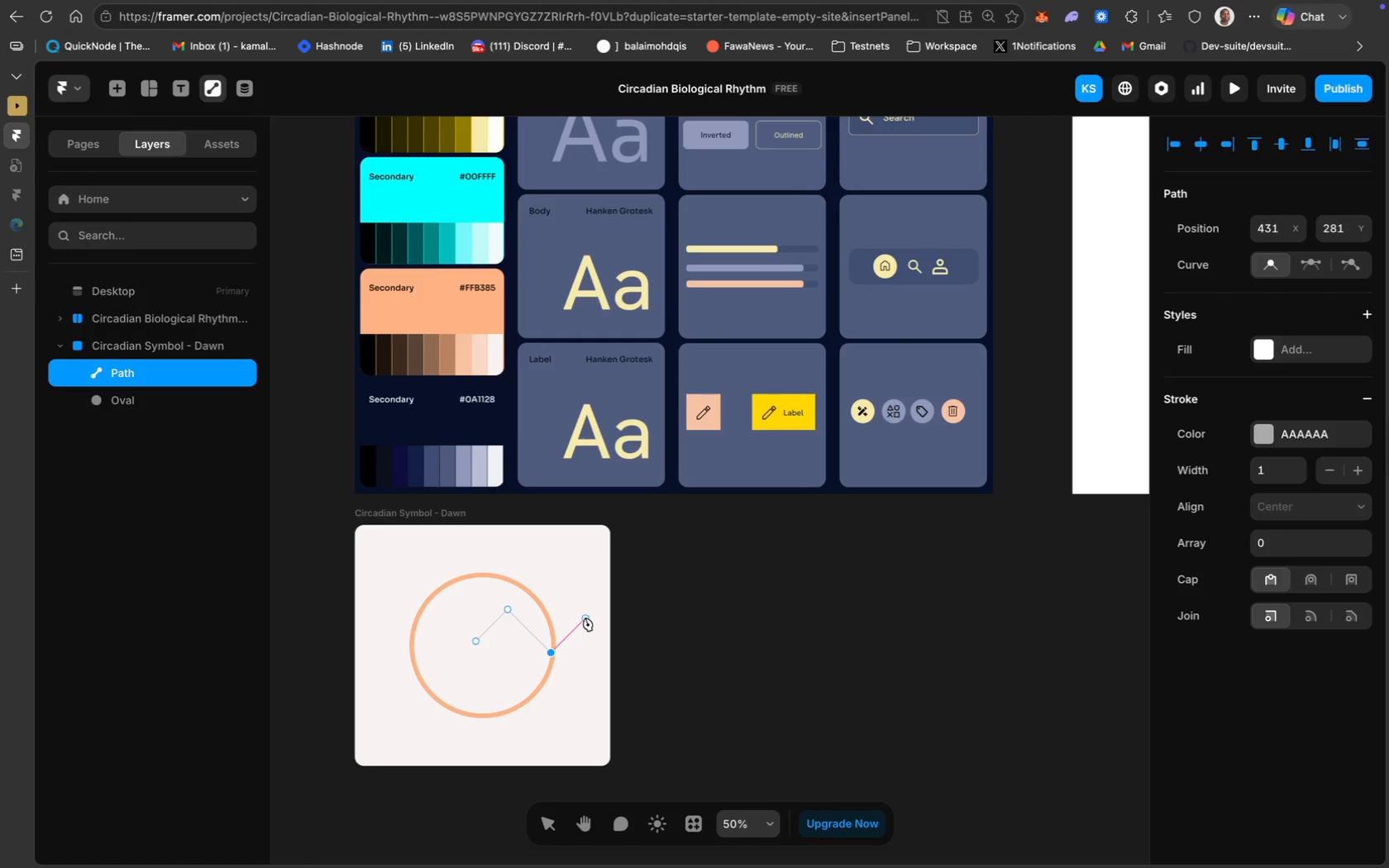 
left_click([588, 616])
 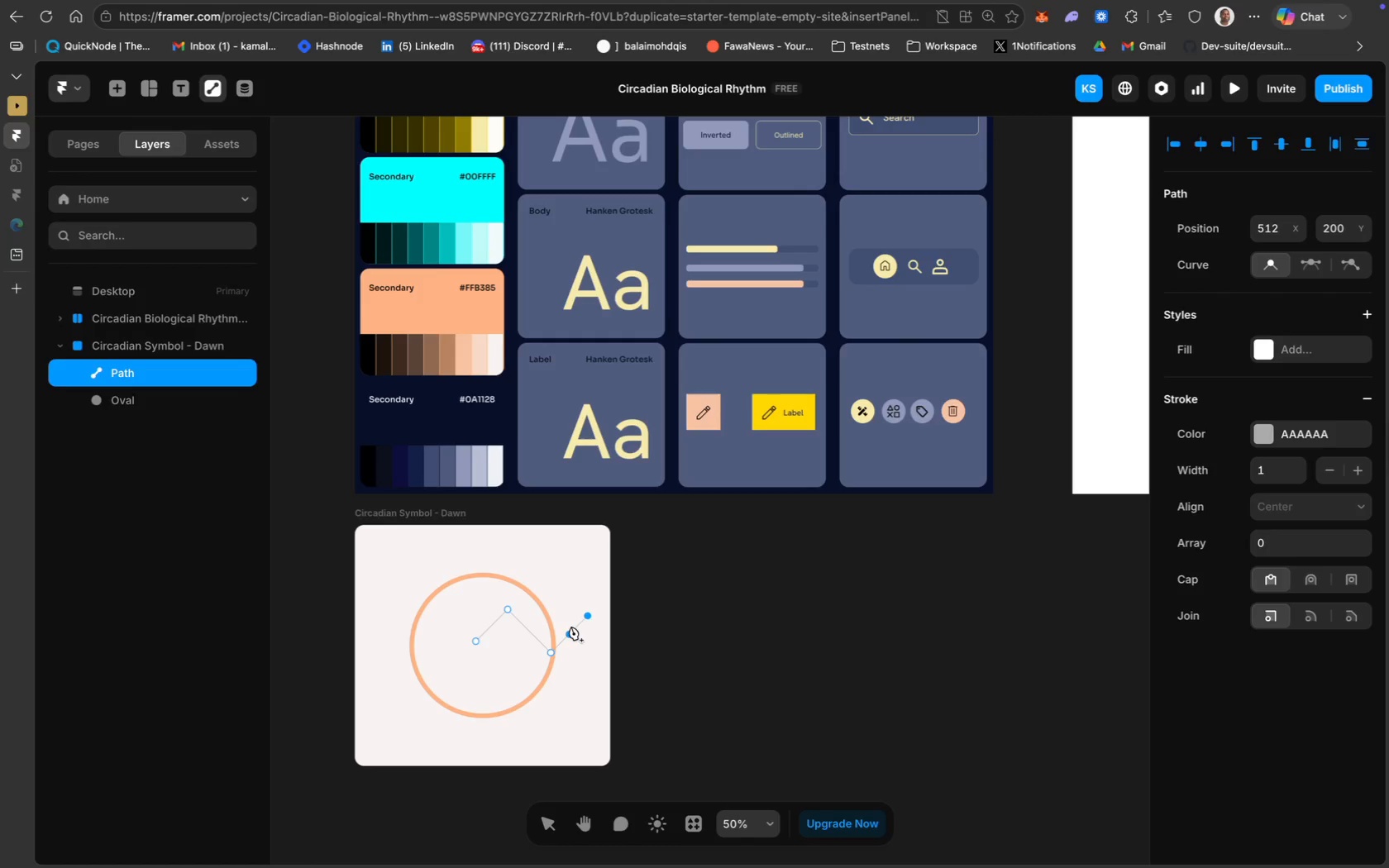 
left_click([576, 627])
 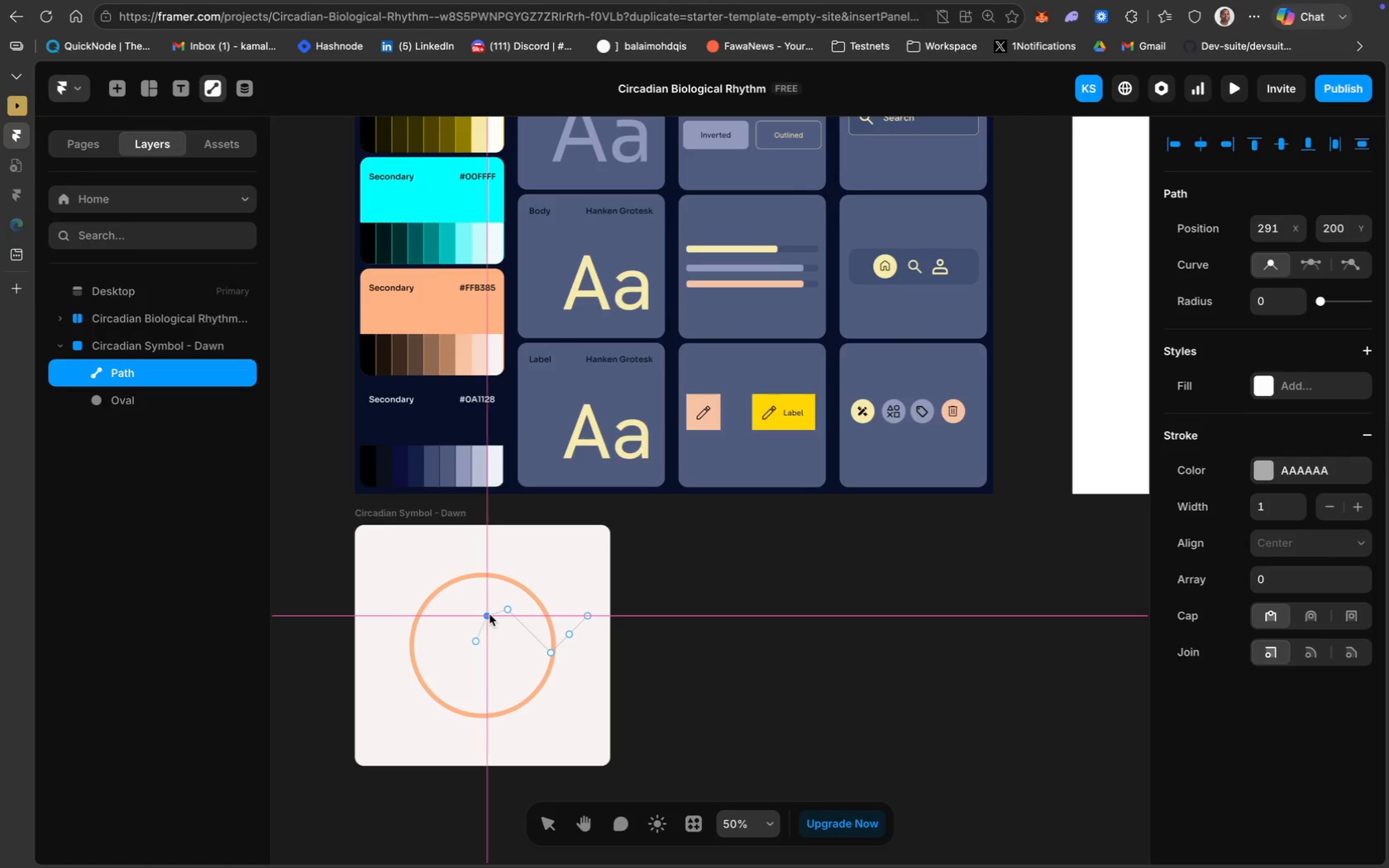 
wait(13.52)
 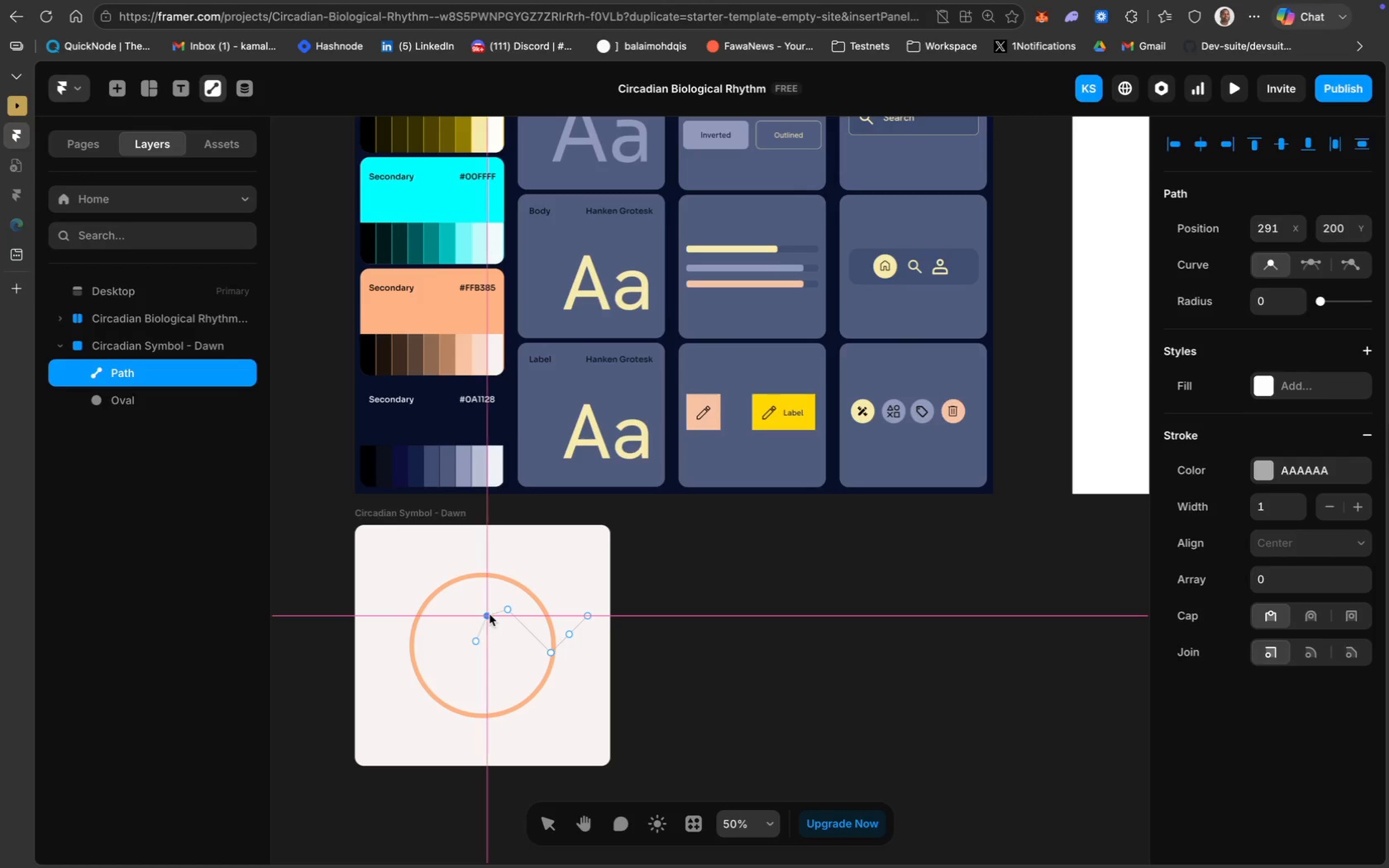 
left_click_drag(start_coordinate=[507, 609], to_coordinate=[513, 614])
 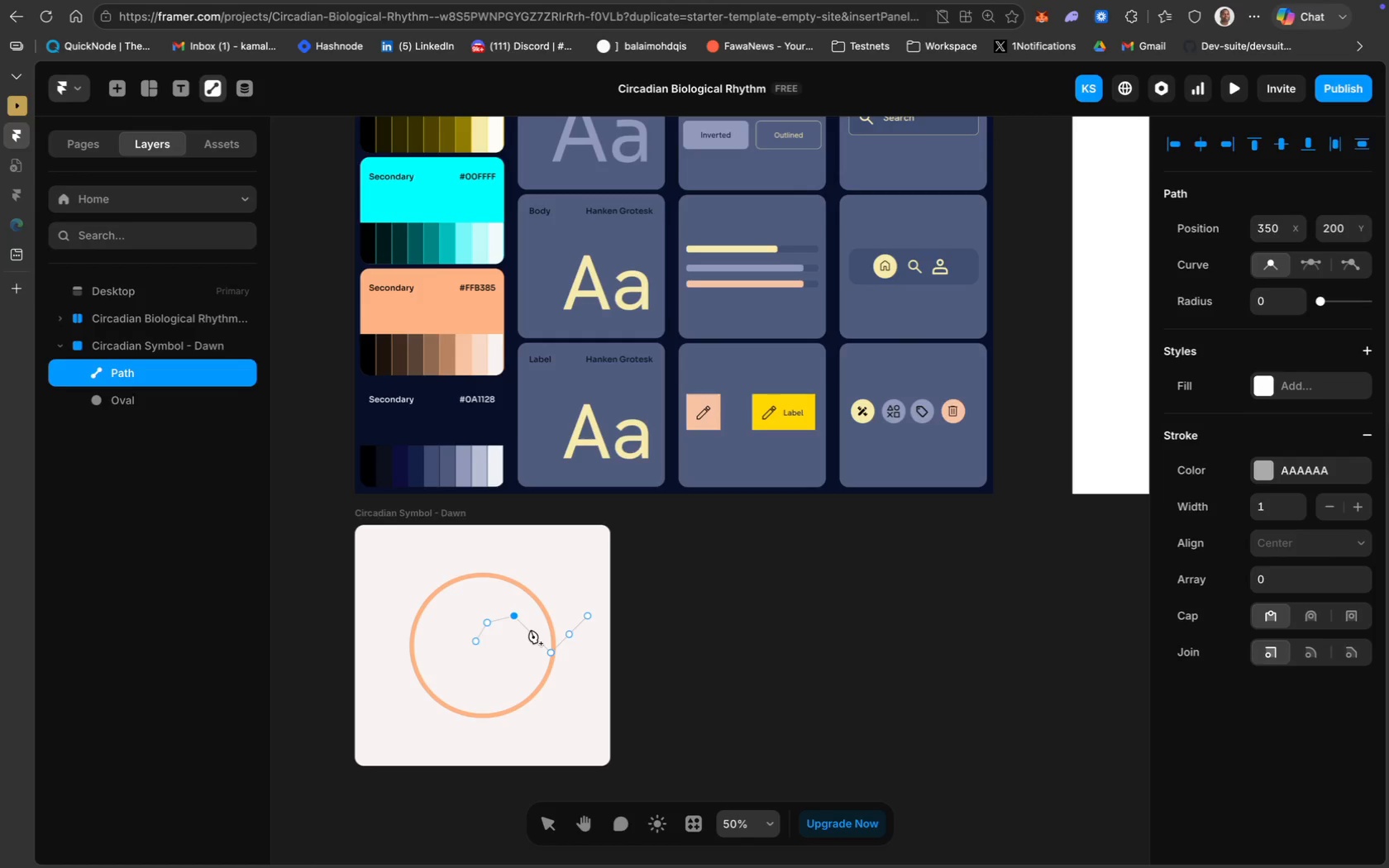 
left_click_drag(start_coordinate=[532, 634], to_coordinate=[539, 628])
 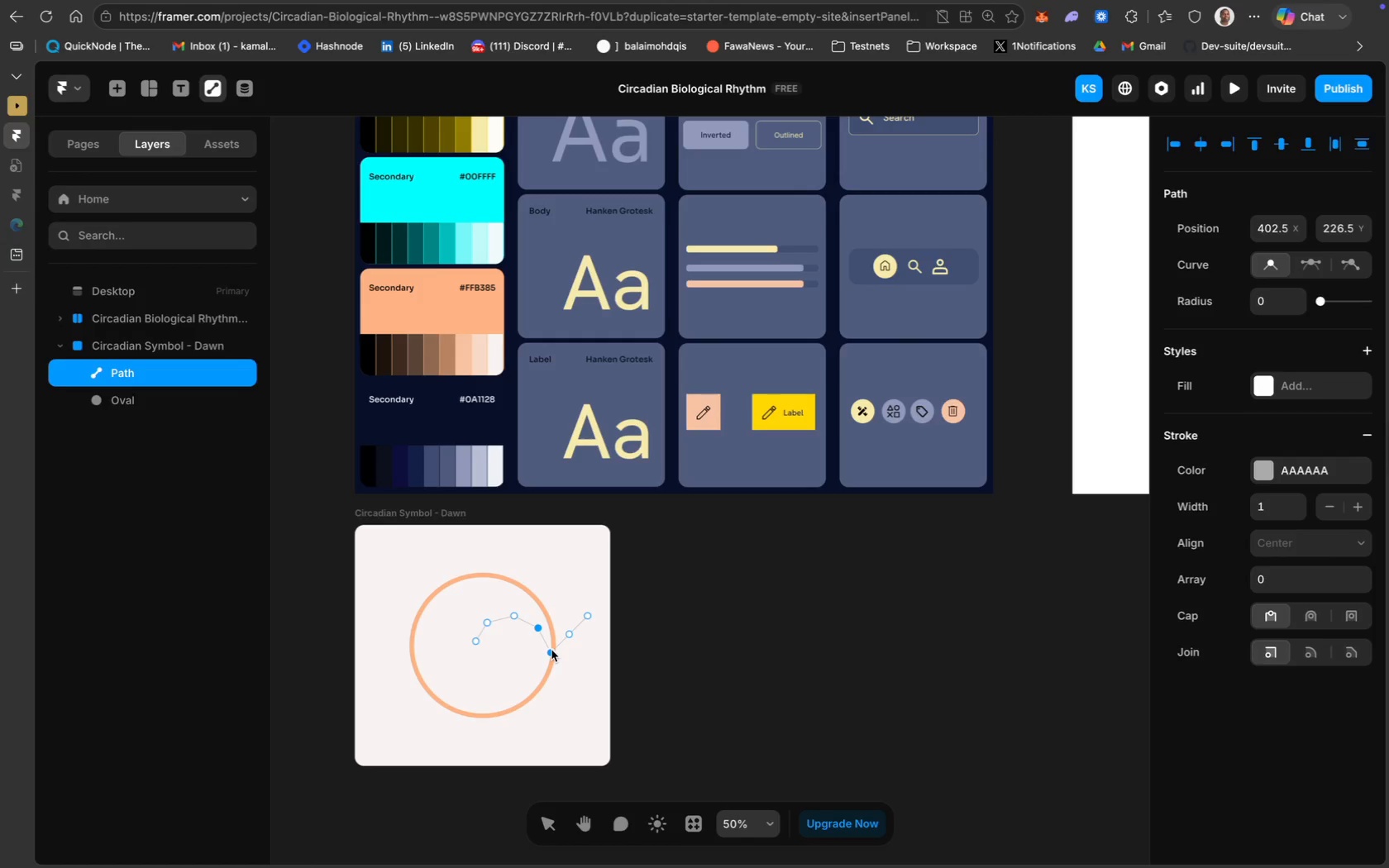 
left_click_drag(start_coordinate=[570, 635], to_coordinate=[578, 639])
 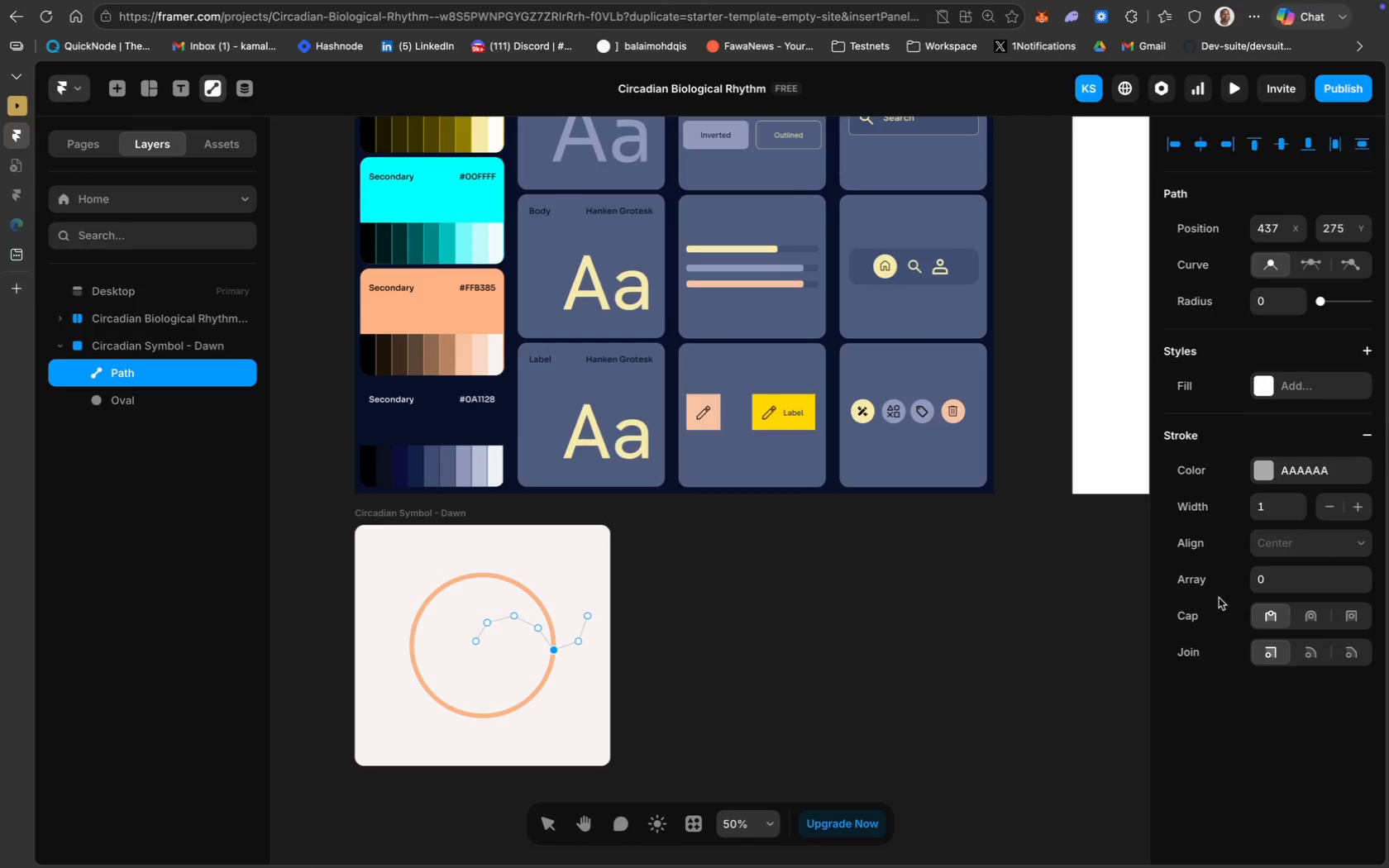 
wait(10.33)
 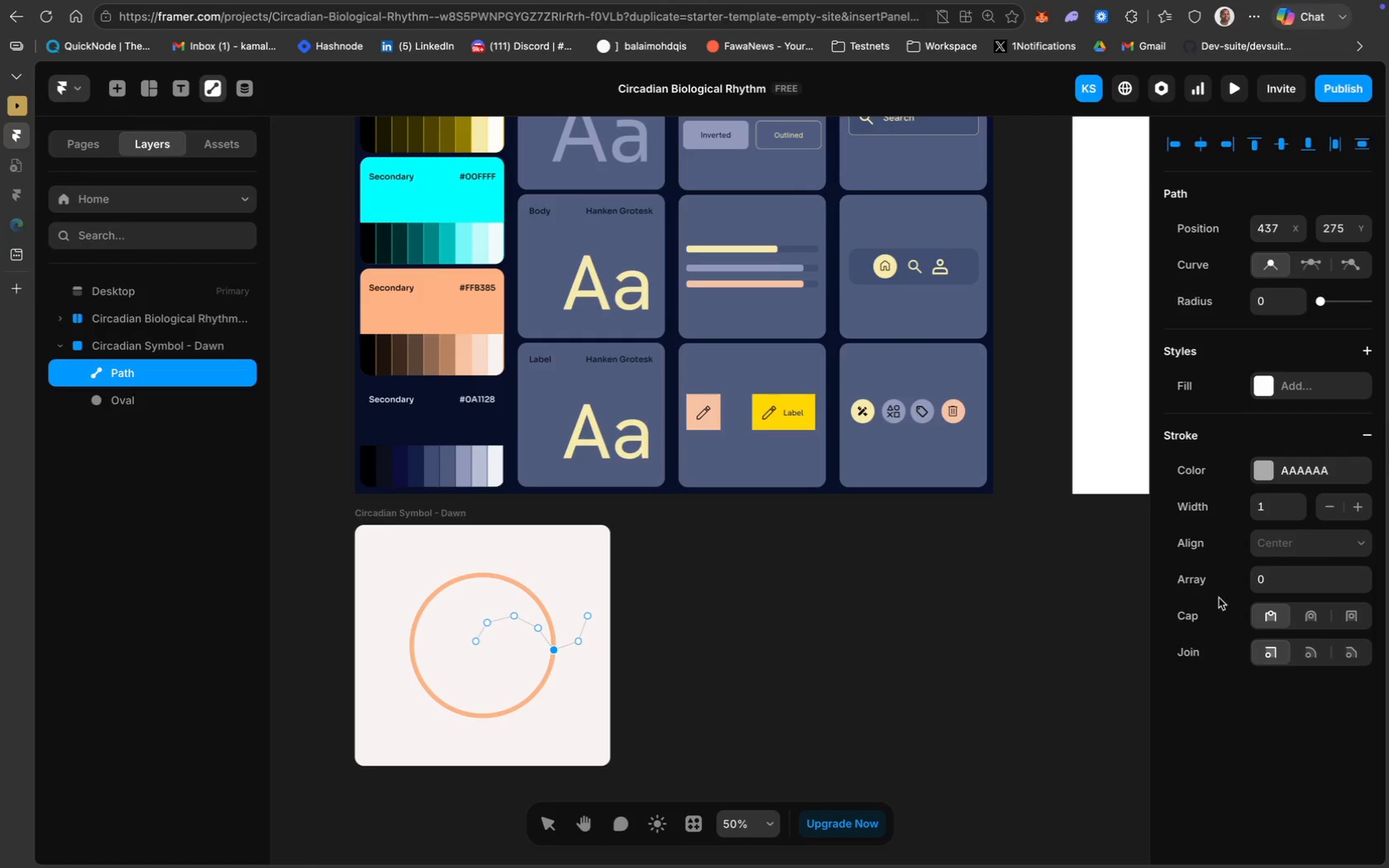 
left_click([1303, 473])
 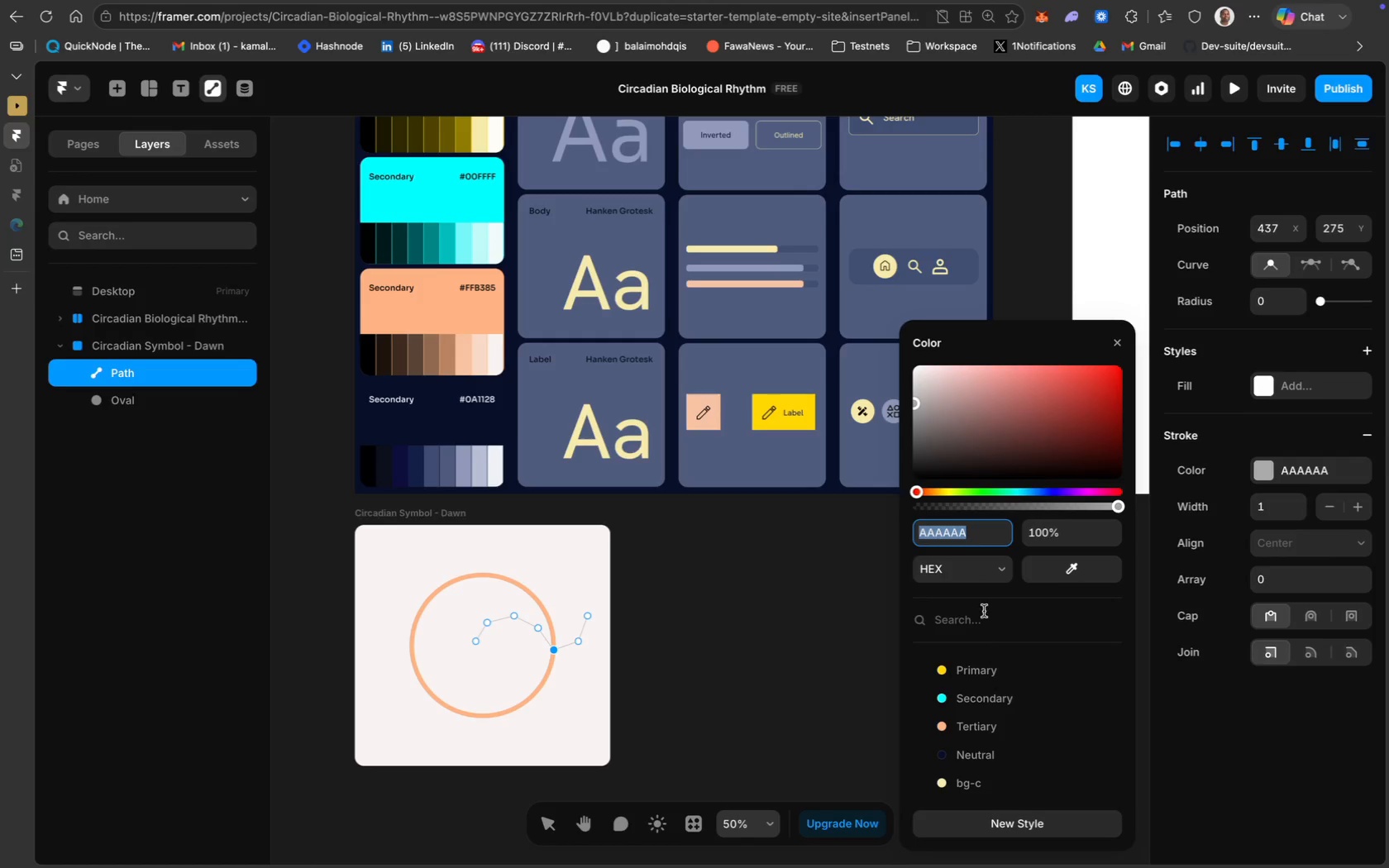 
scroll: coordinate [714, 585], scroll_direction: up, amount: 12.0
 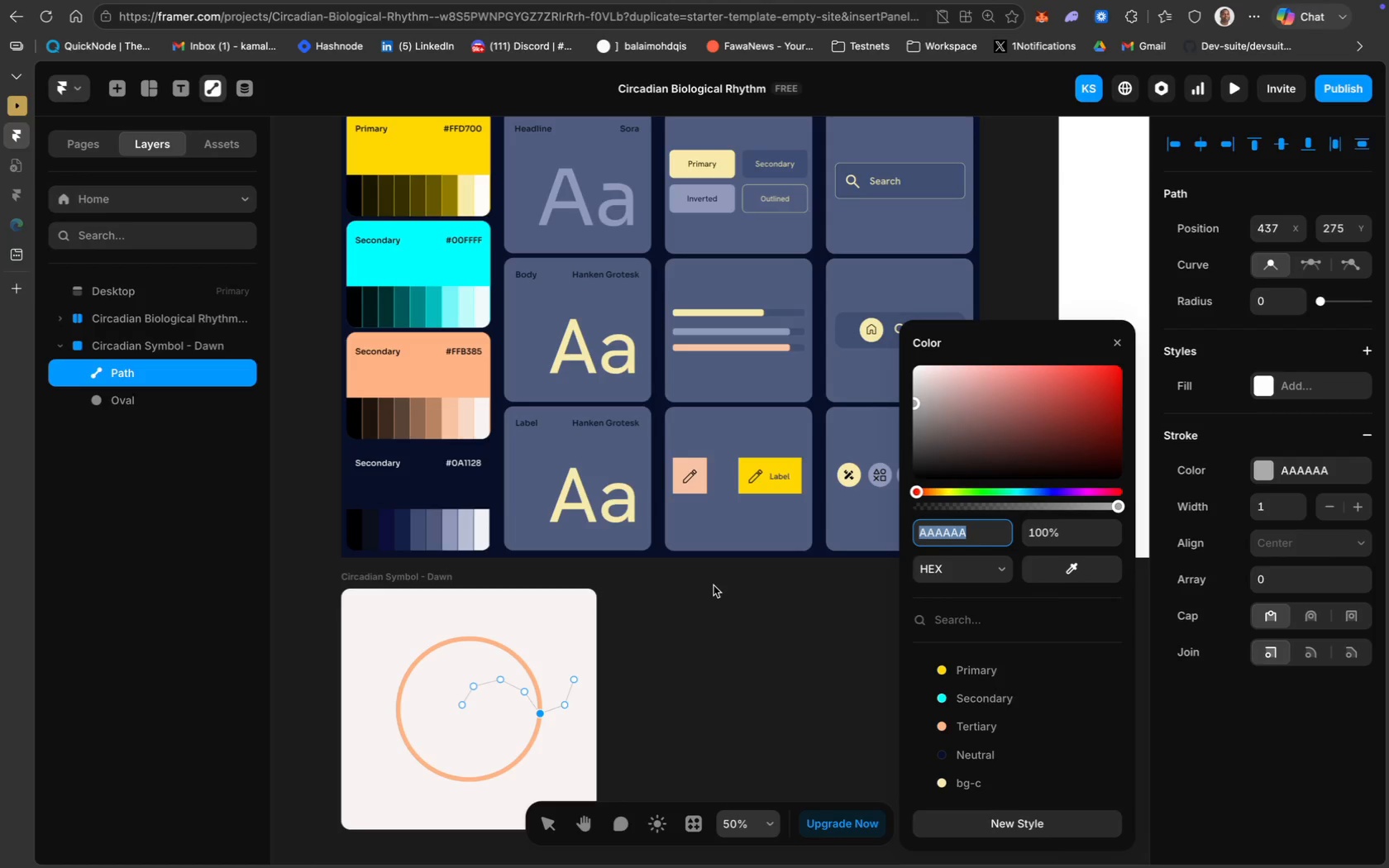 
wait(9.06)
 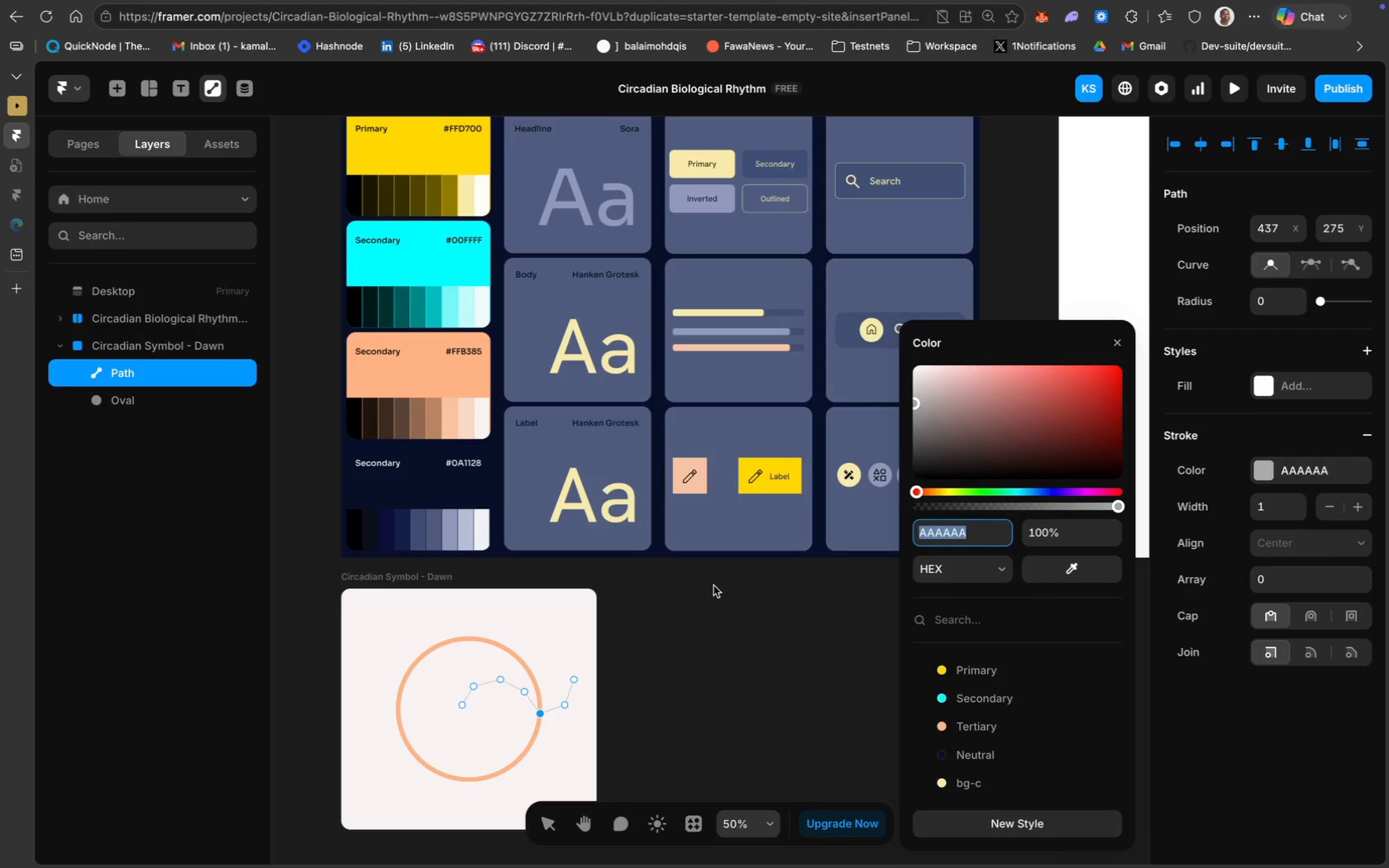 
left_click([1071, 574])
 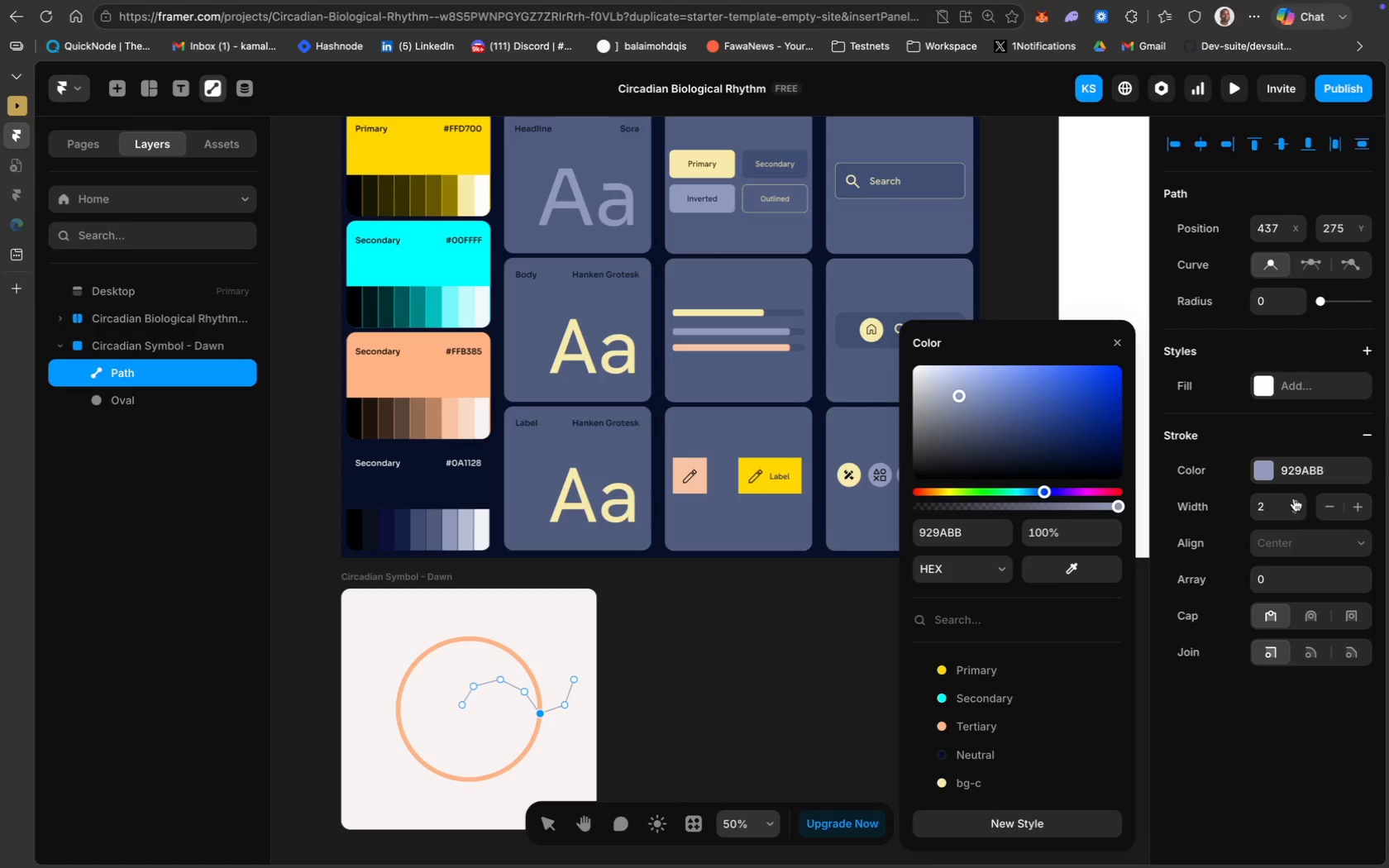 
wait(6.7)
 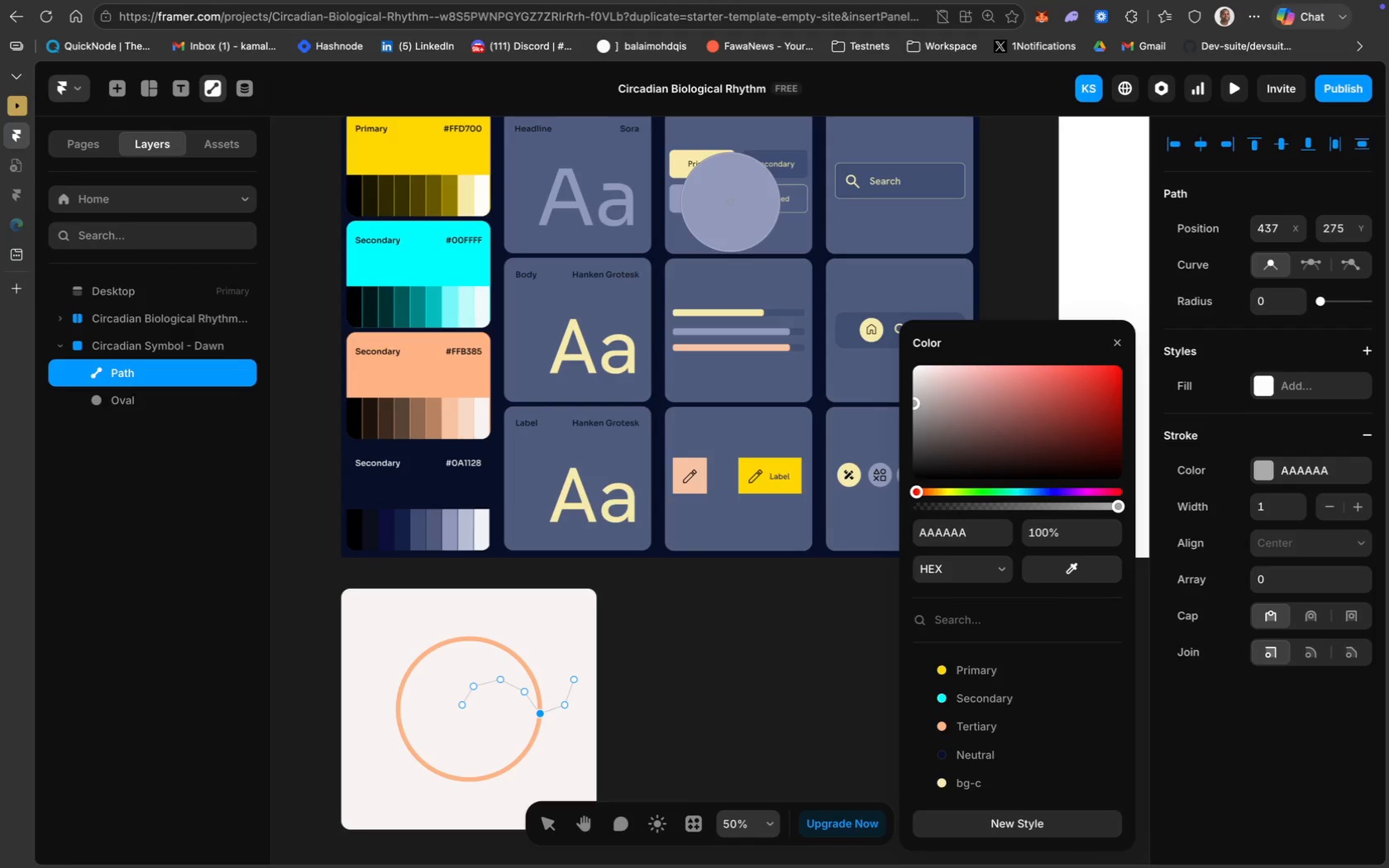 
left_click([791, 733])
 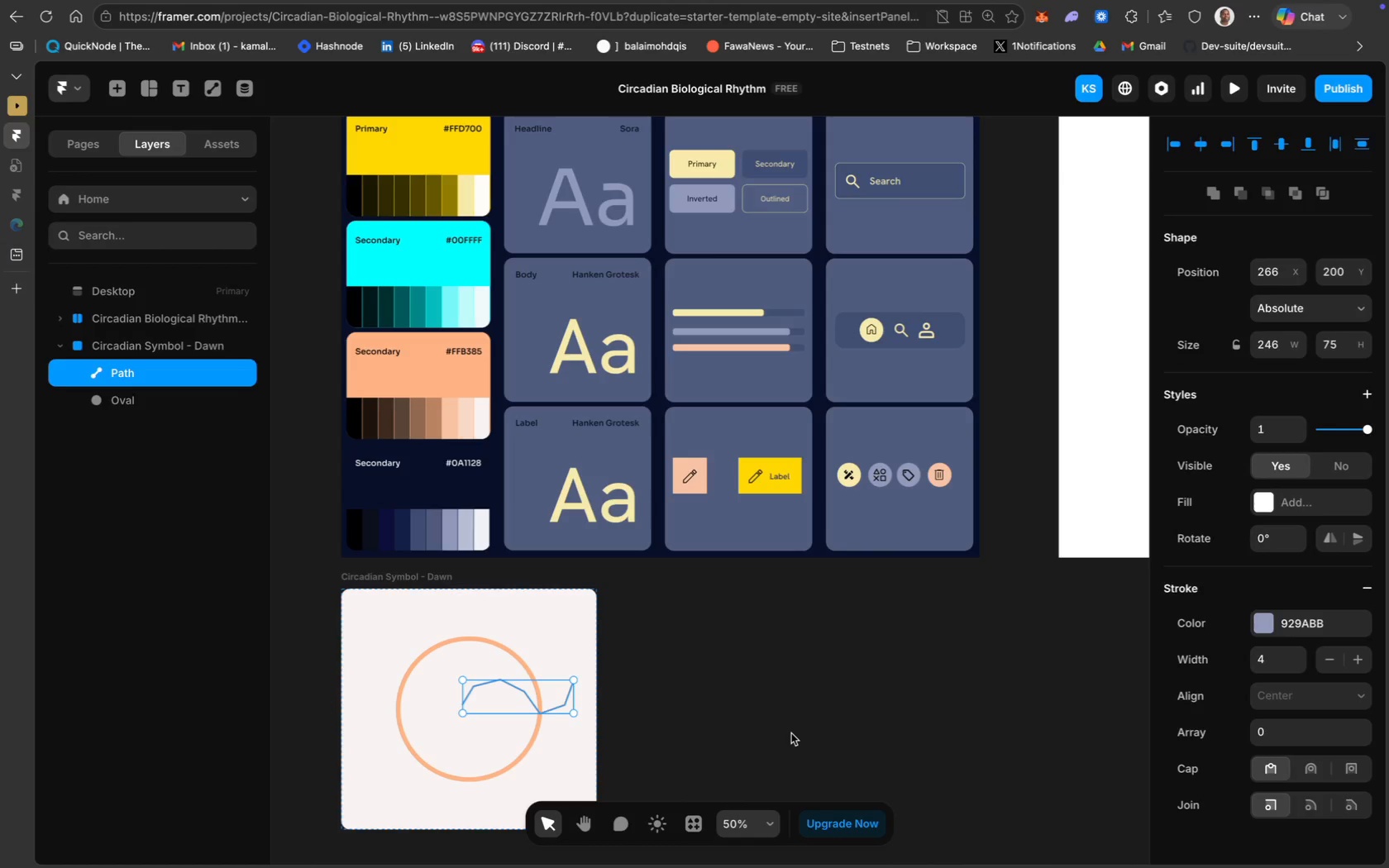 
left_click([791, 733])
 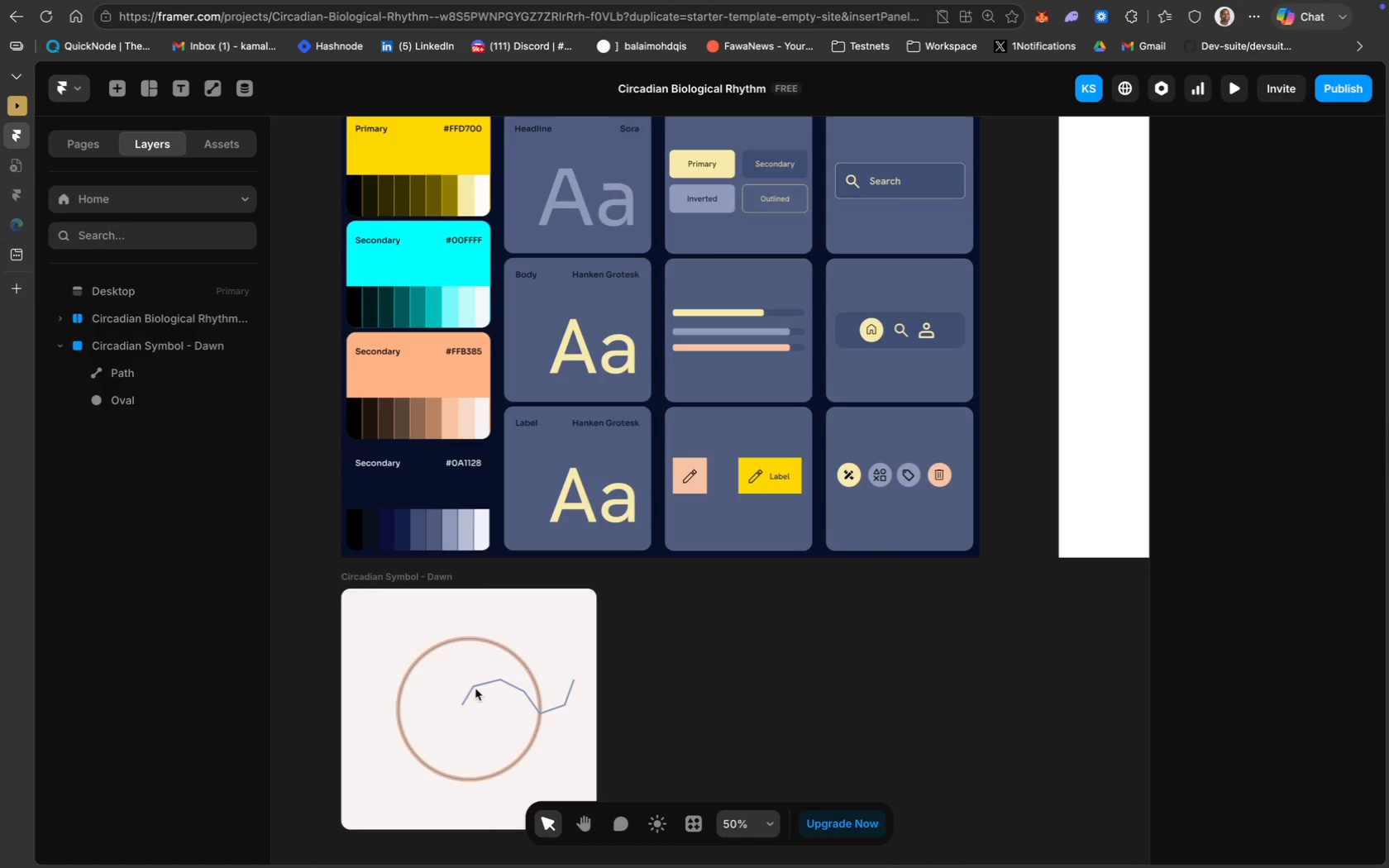 
left_click([473, 685])
 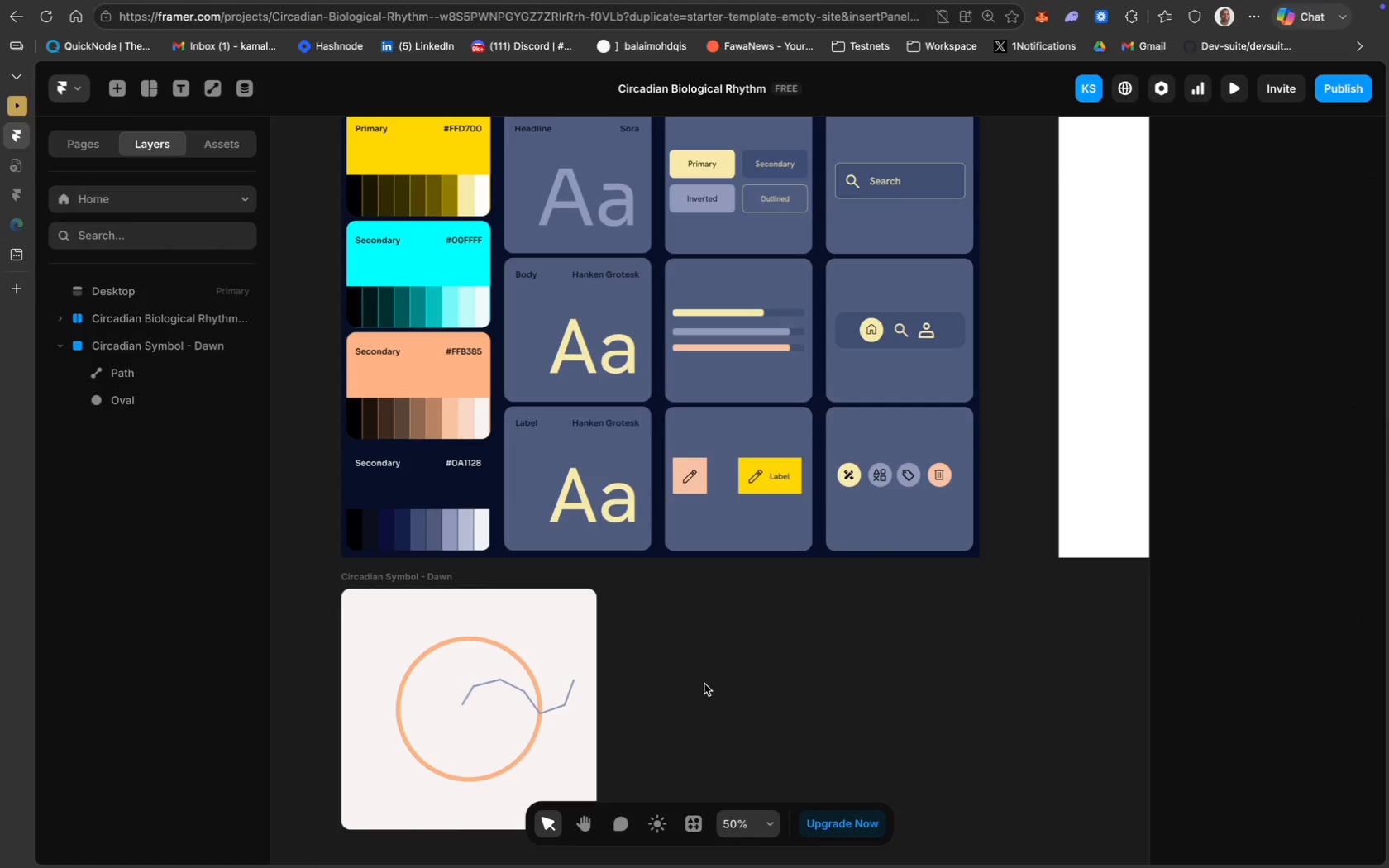 
wait(10.46)
 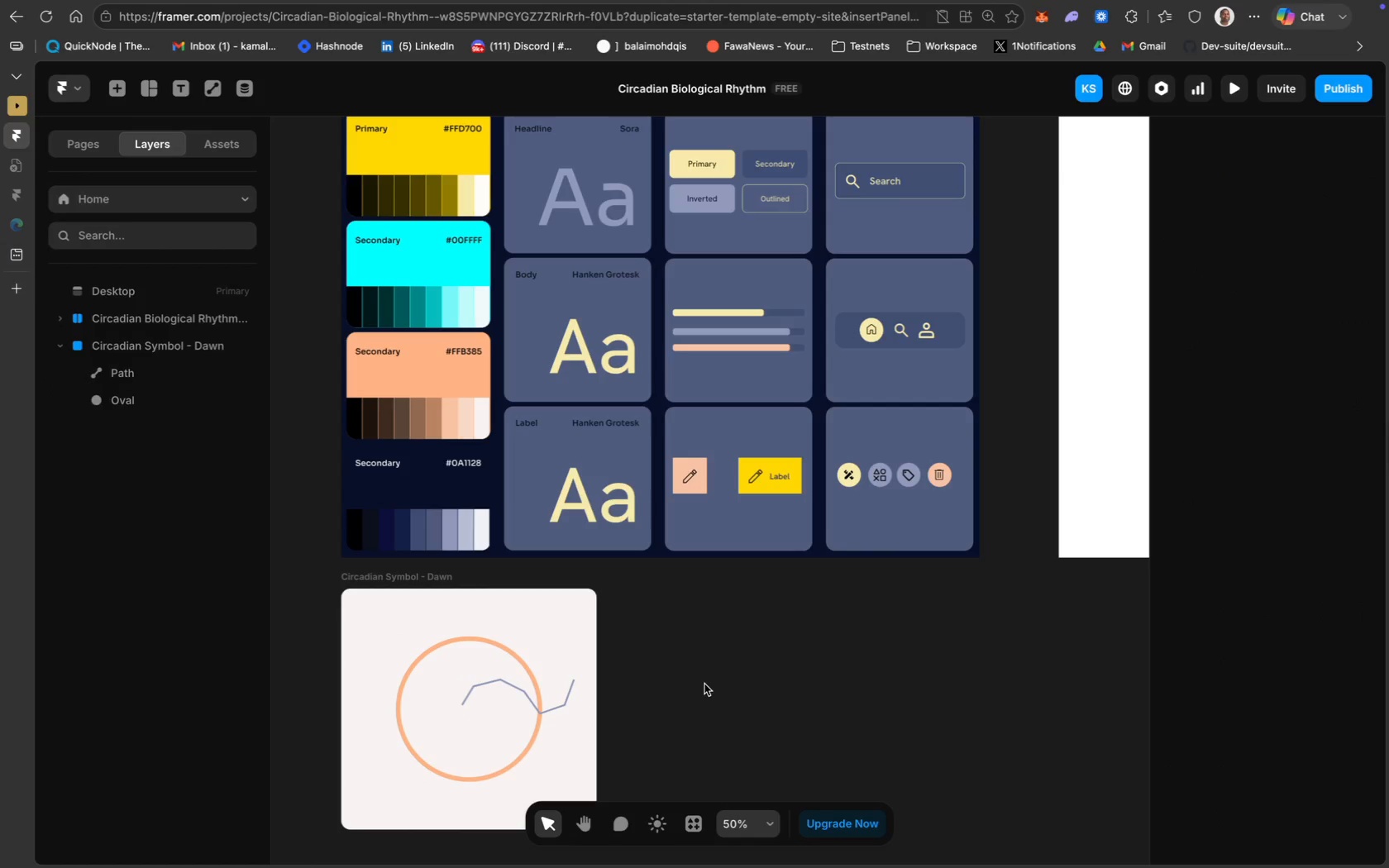 
double_click([174, 377])
 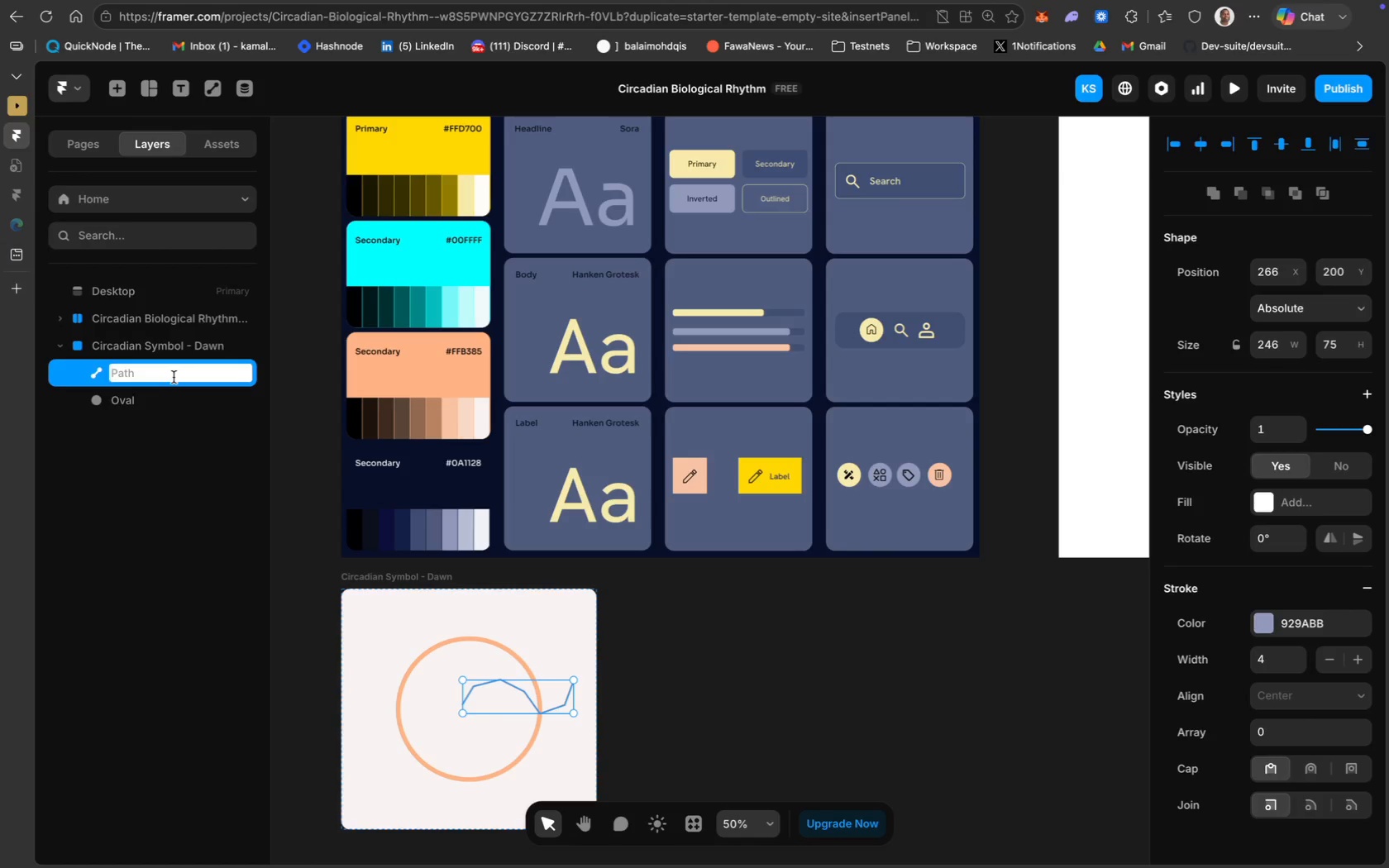 
wait(33.5)
 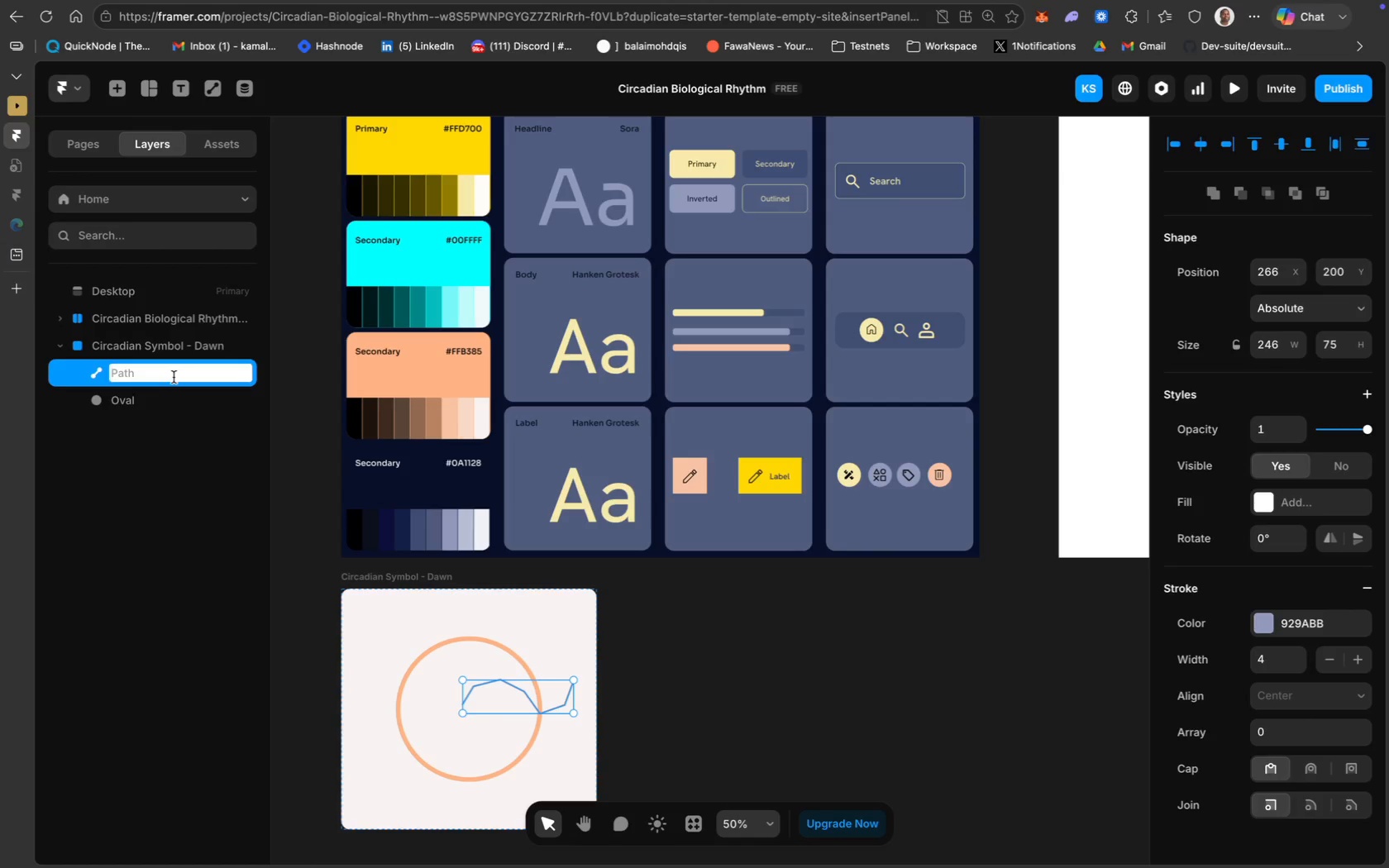 
left_click([1314, 807])
 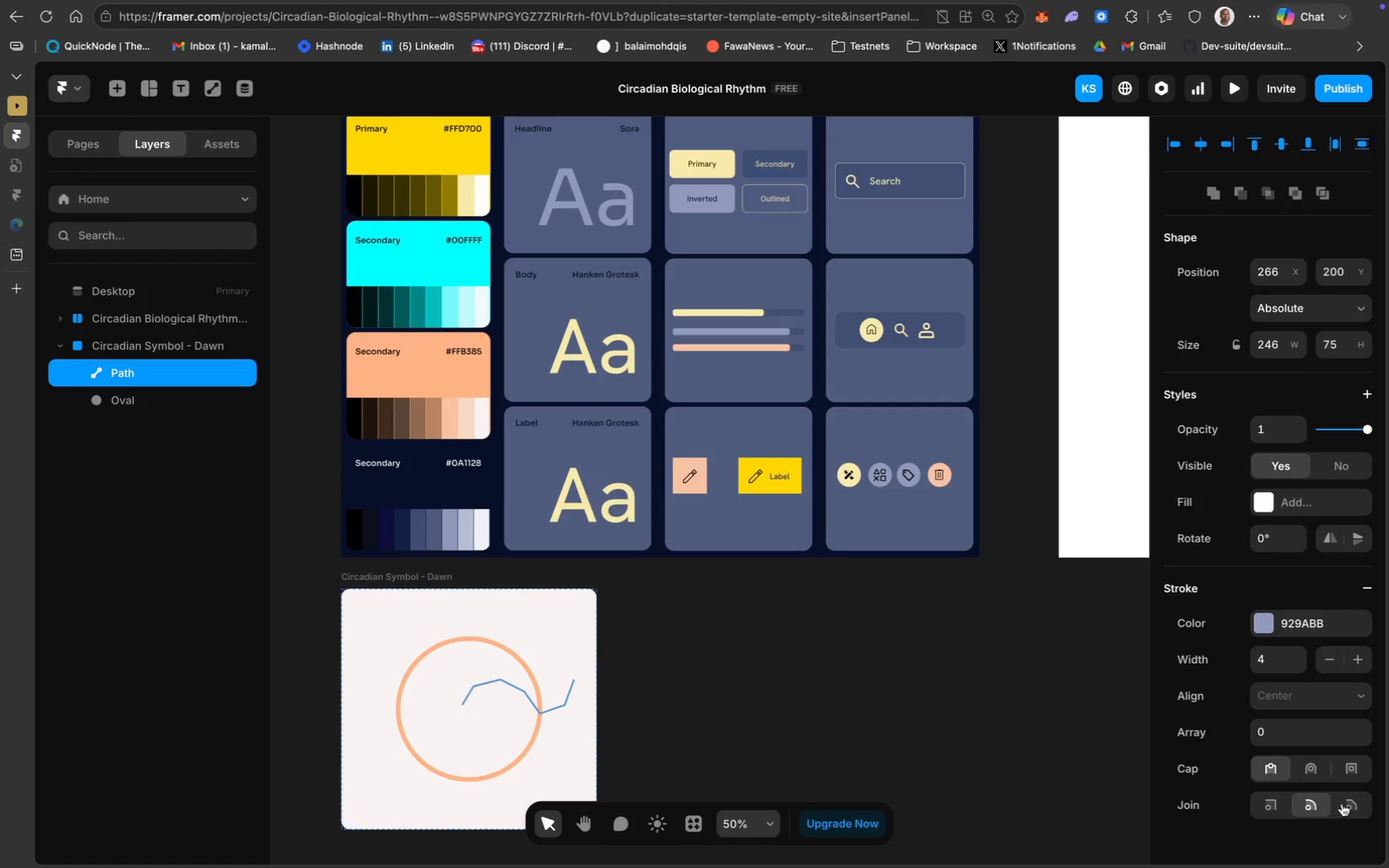 
left_click([1348, 803])
 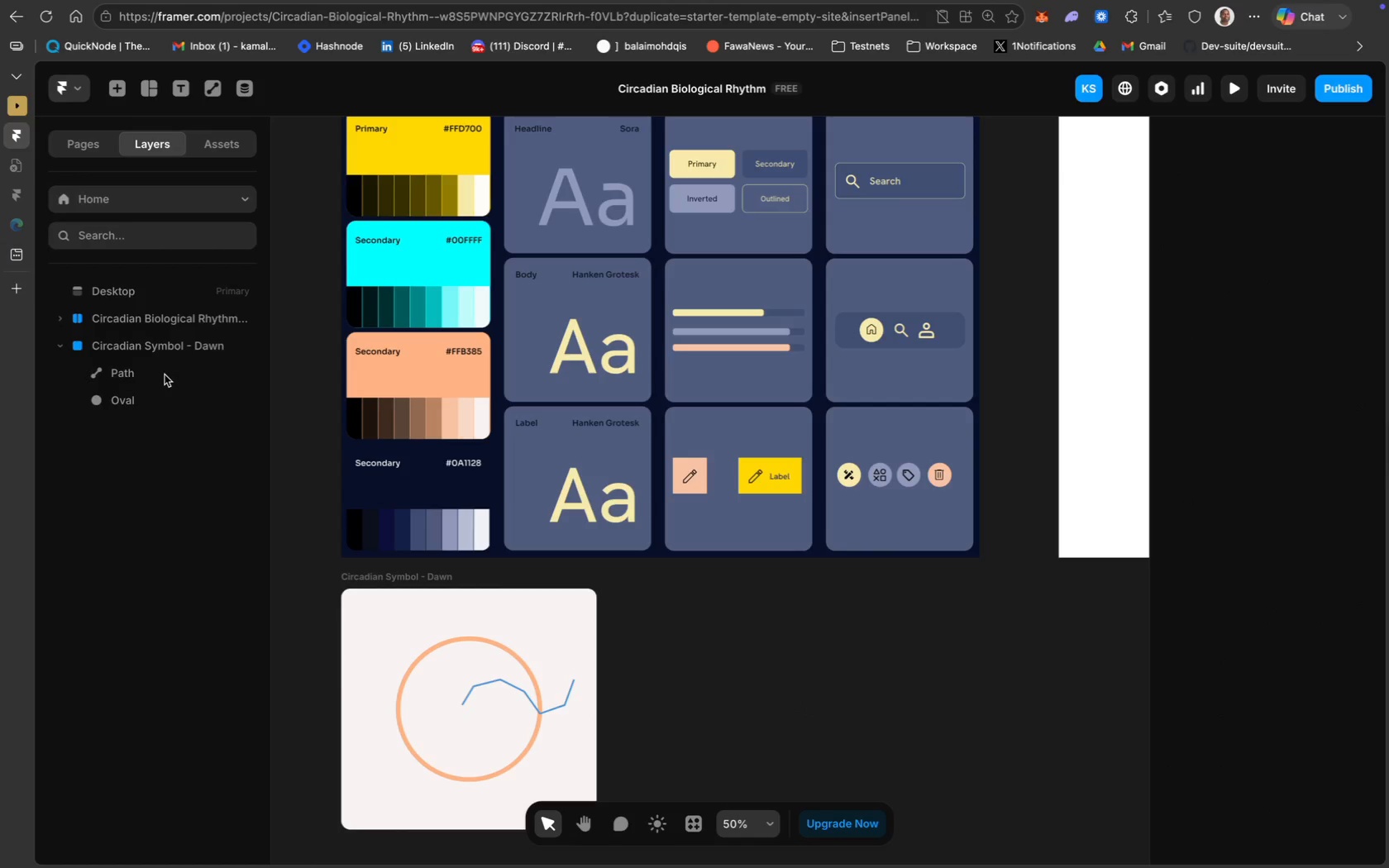 
wait(7.95)
 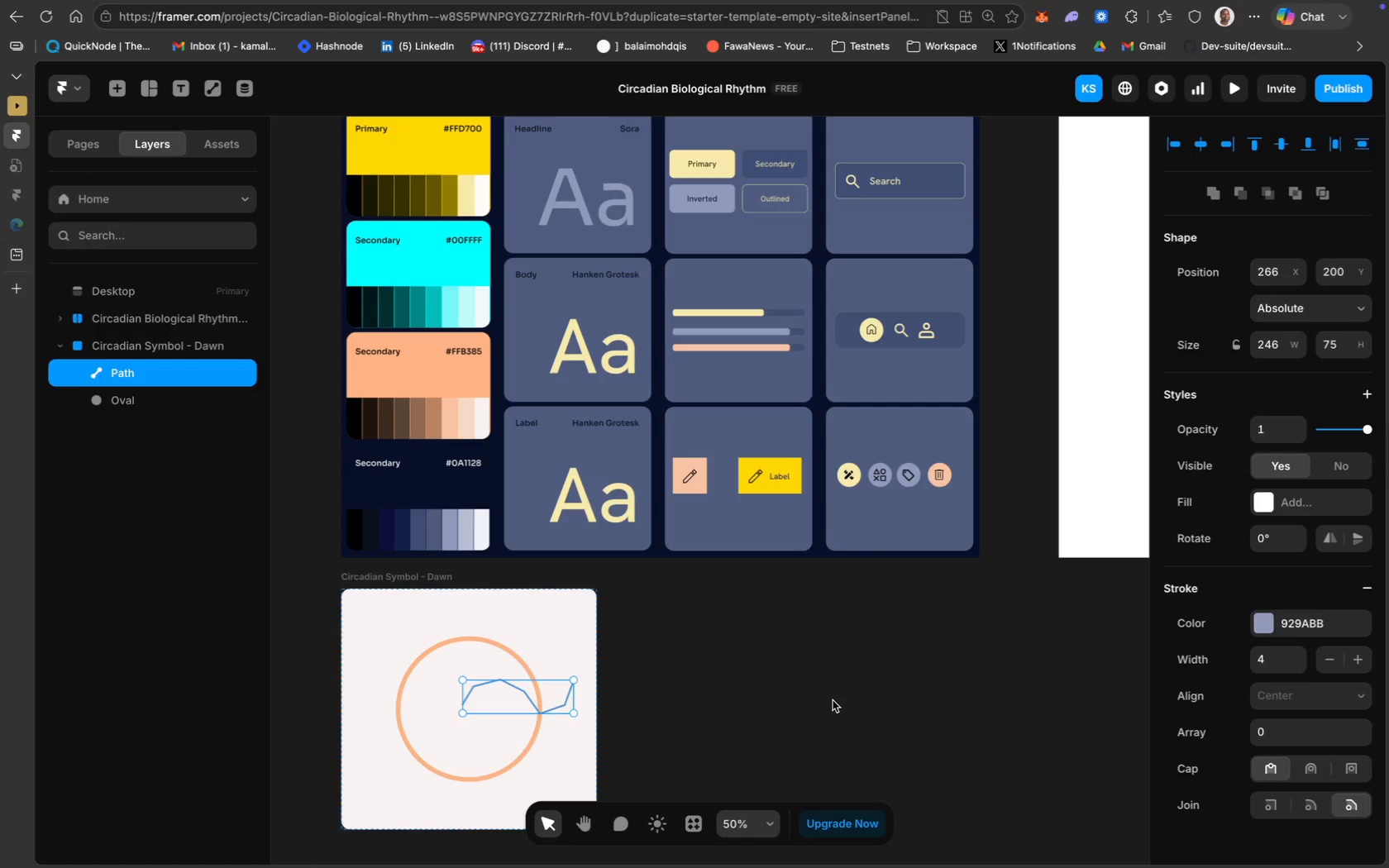 
left_click([1307, 805])
 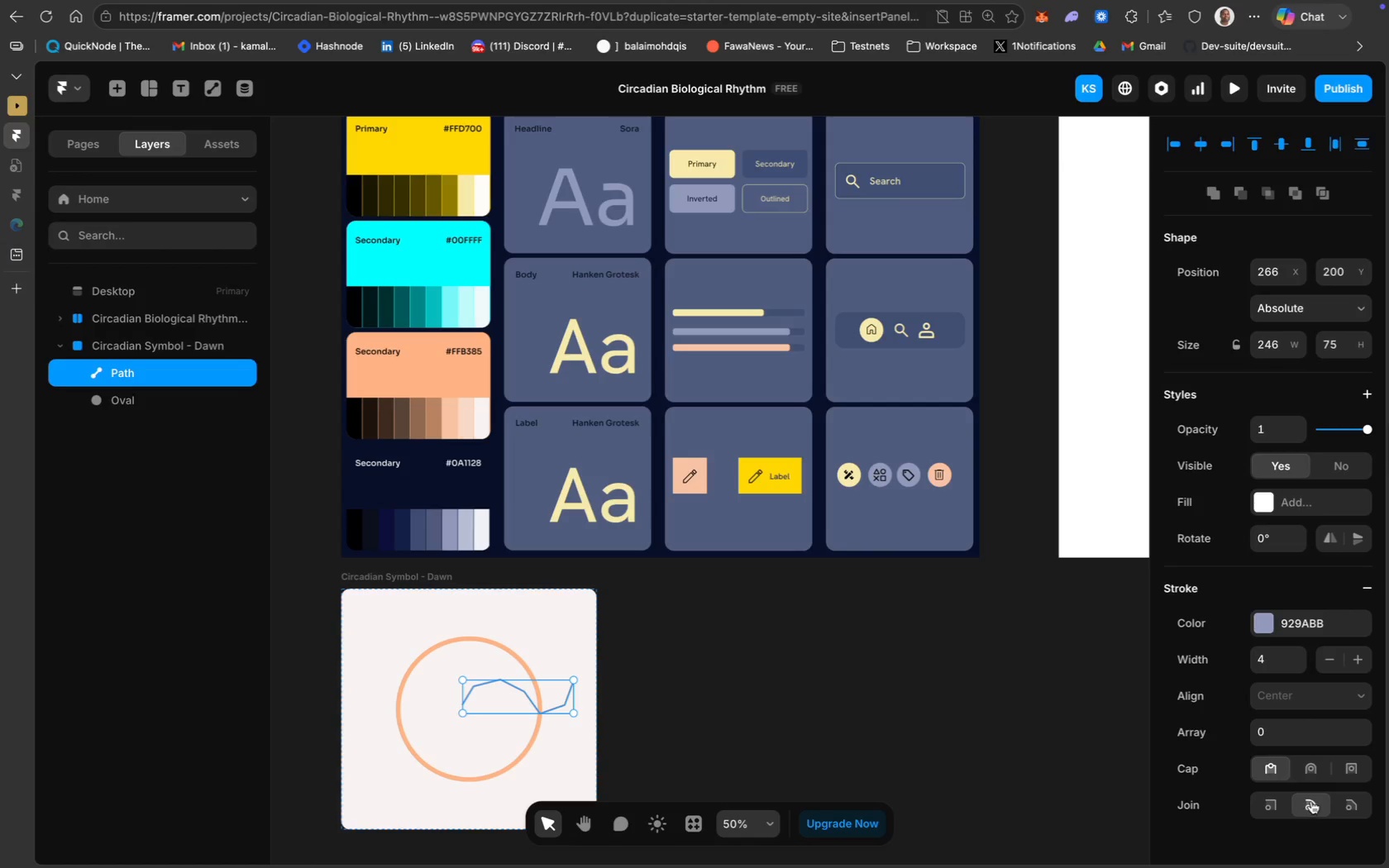 
left_click([1314, 769])
 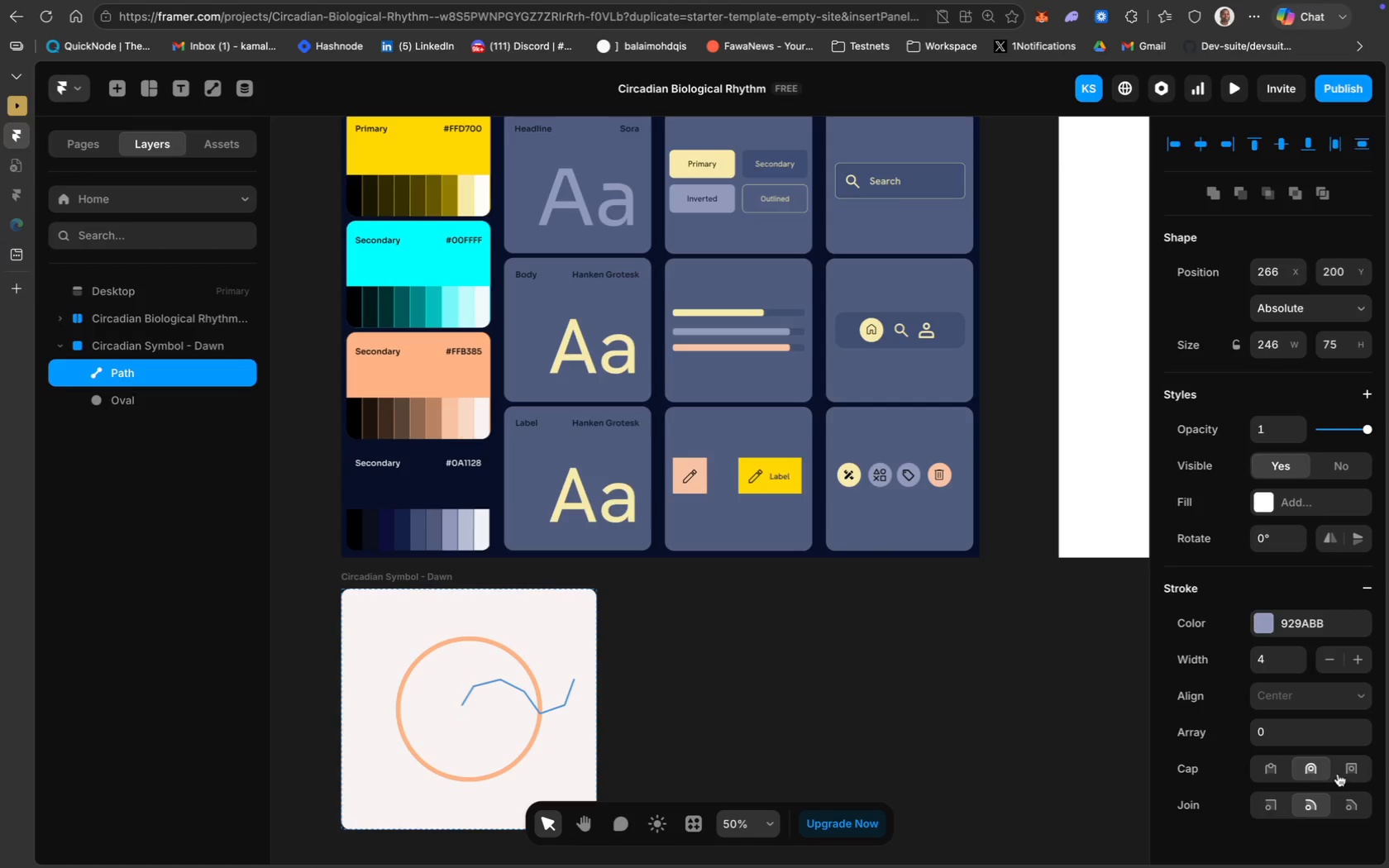 
left_click([1354, 769])
 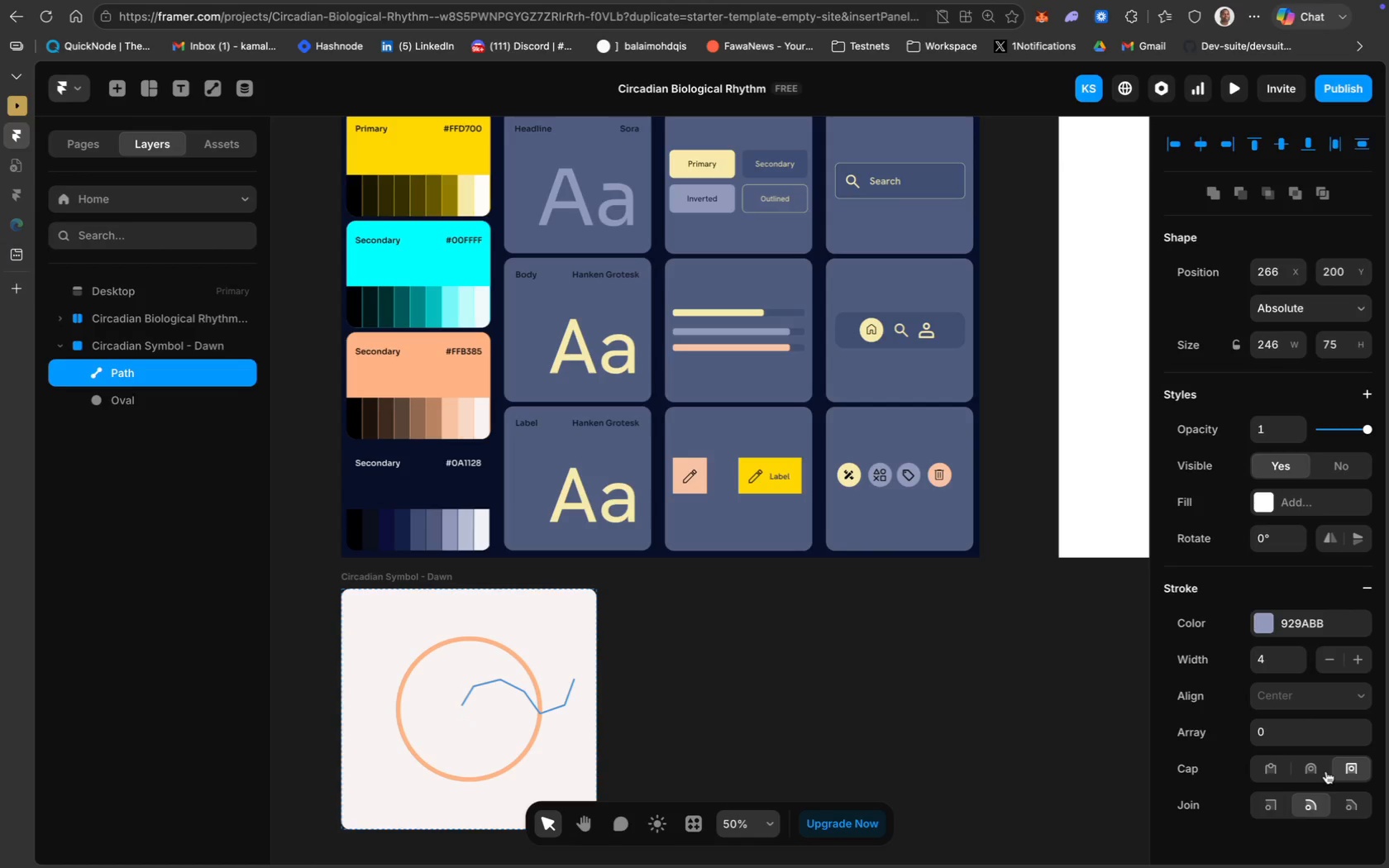 
left_click([1310, 771])
 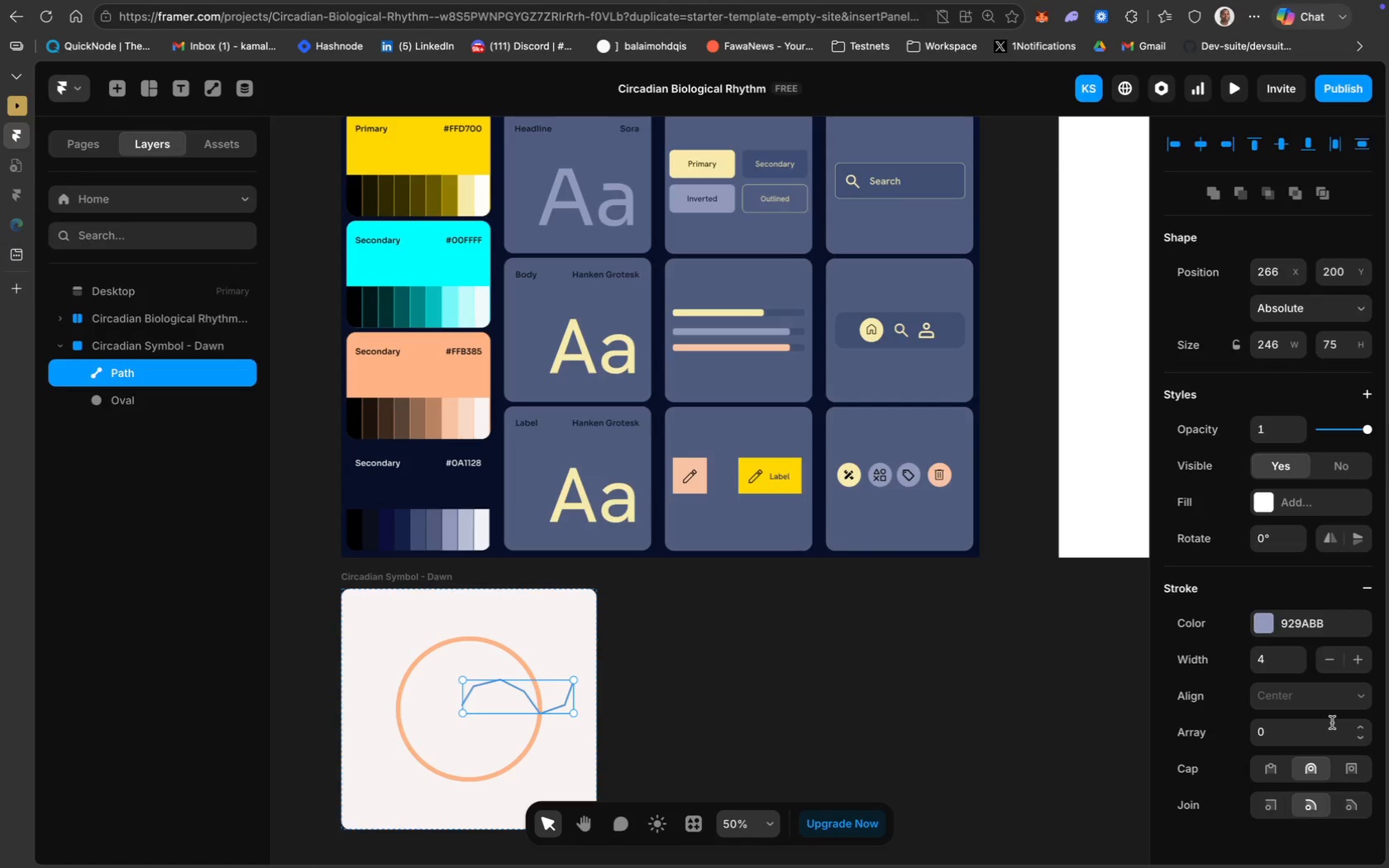 
double_click([1363, 726])
 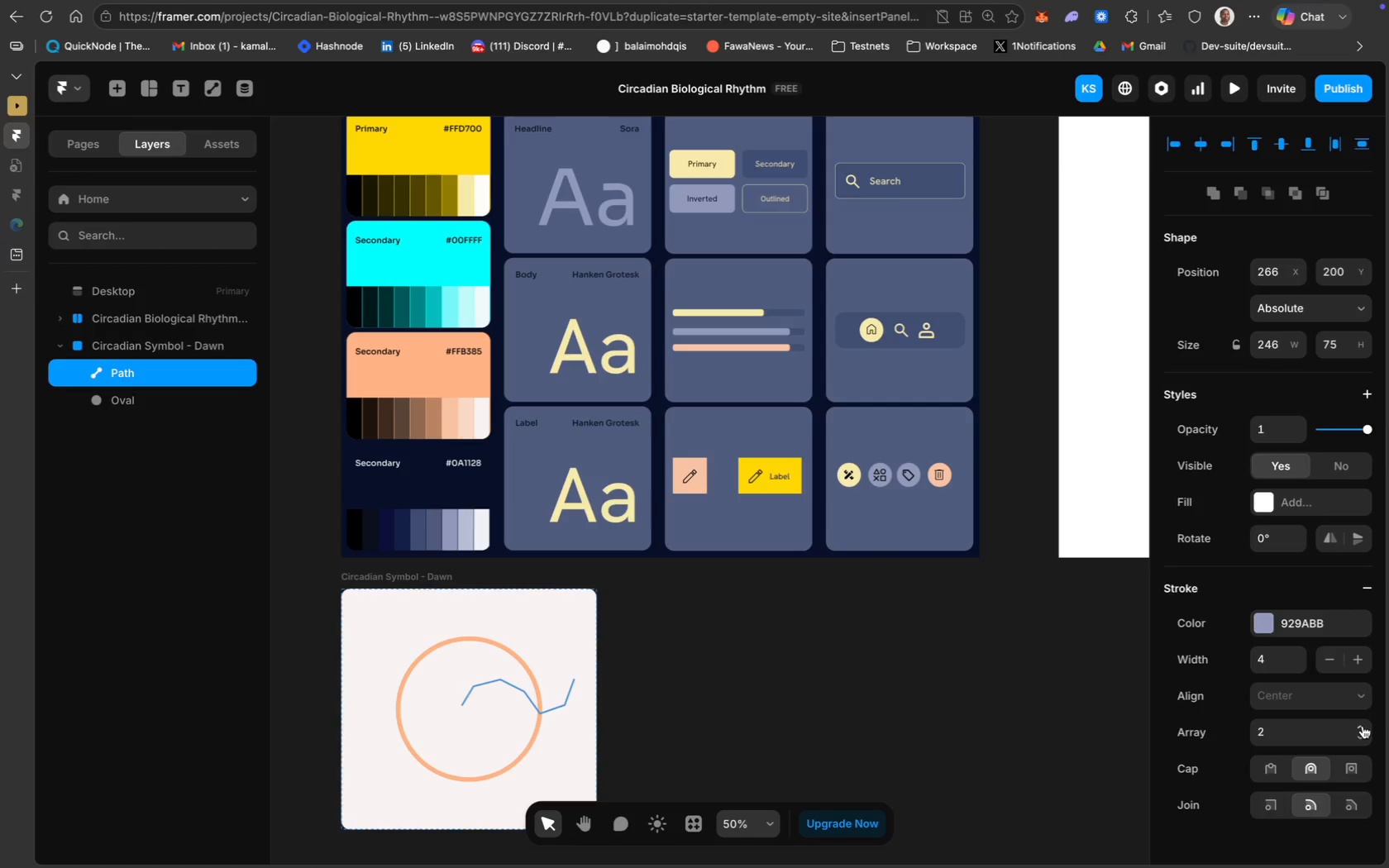 
triple_click([1363, 726])
 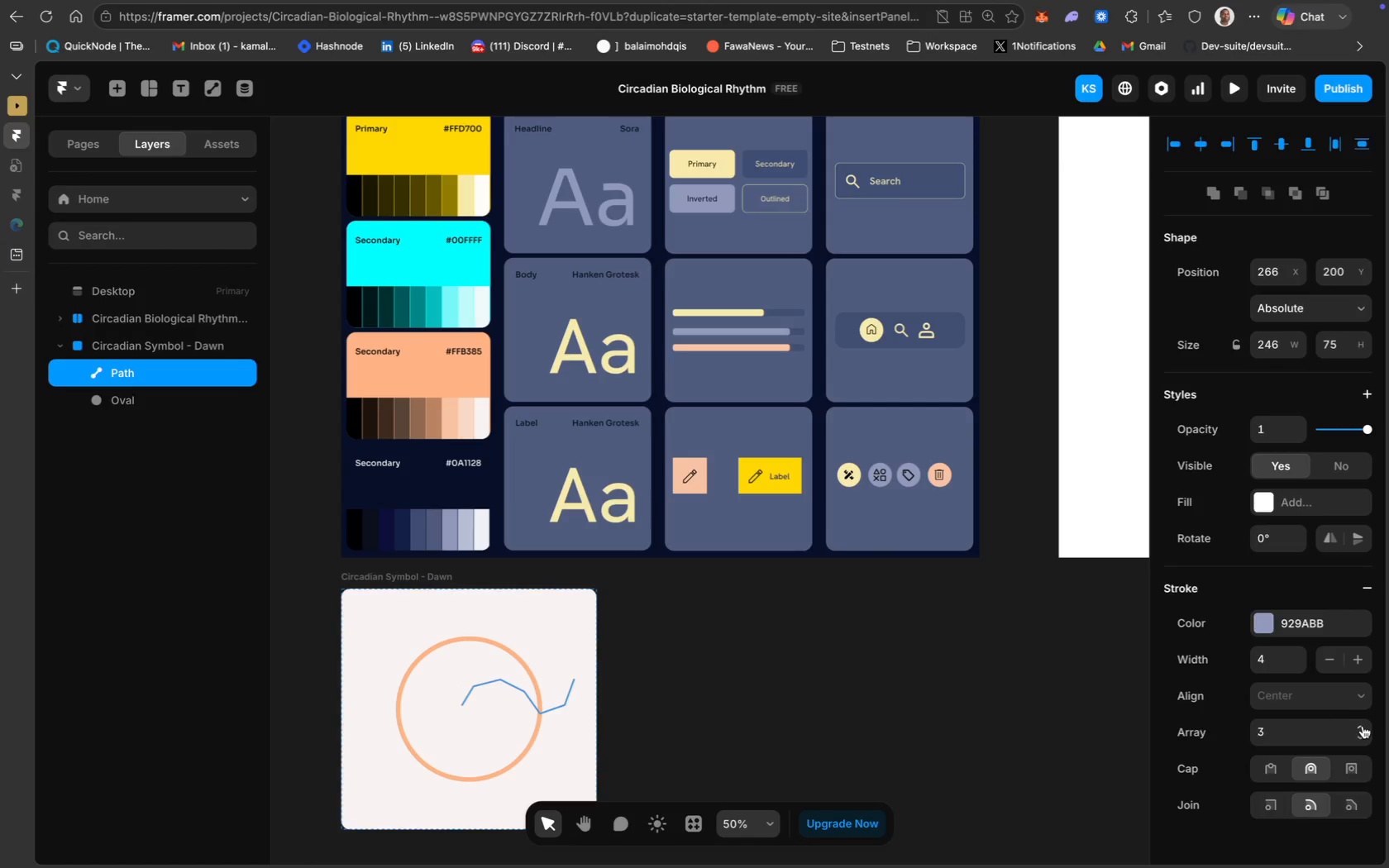 
triple_click([1363, 726])
 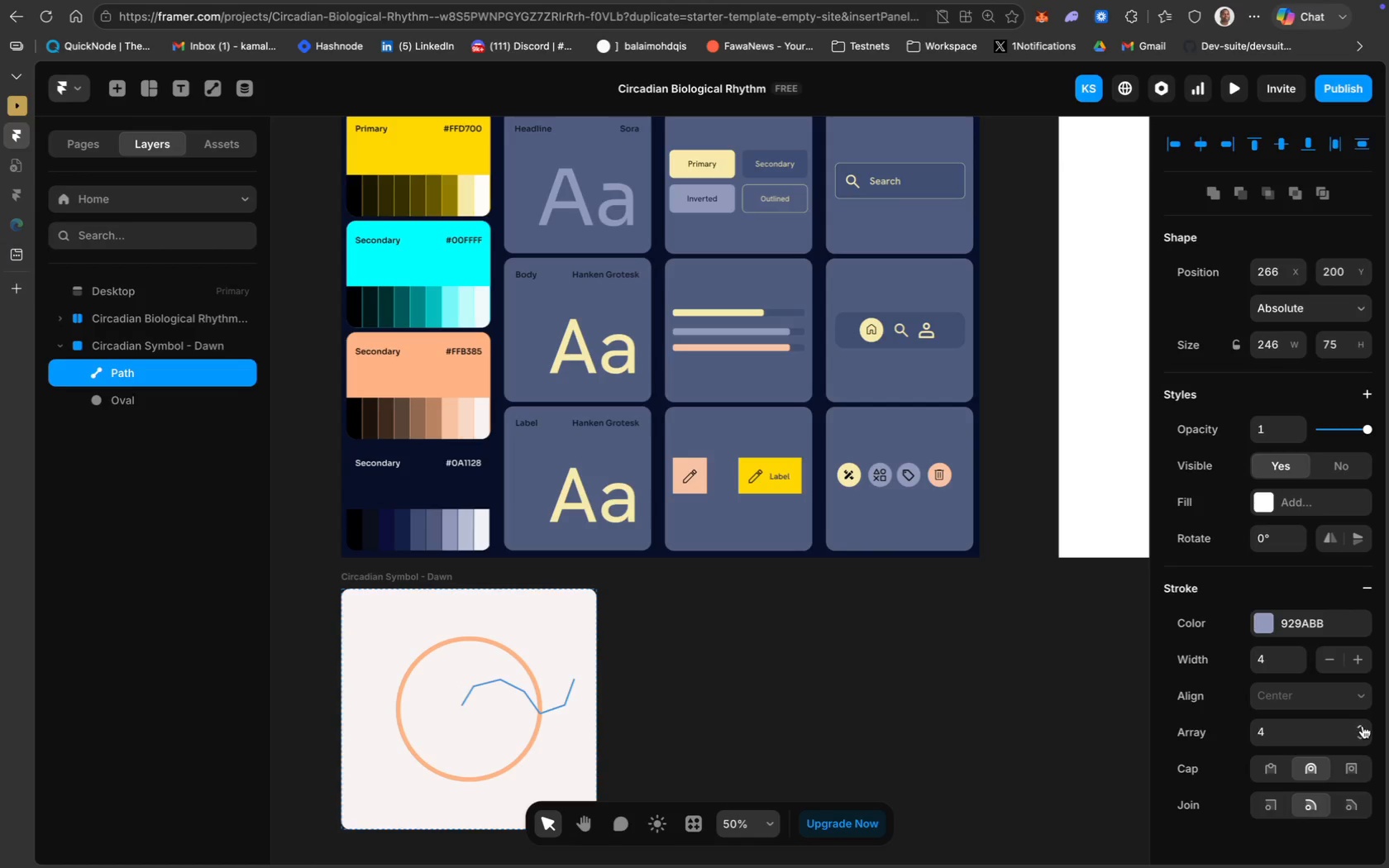 
triple_click([1363, 726])
 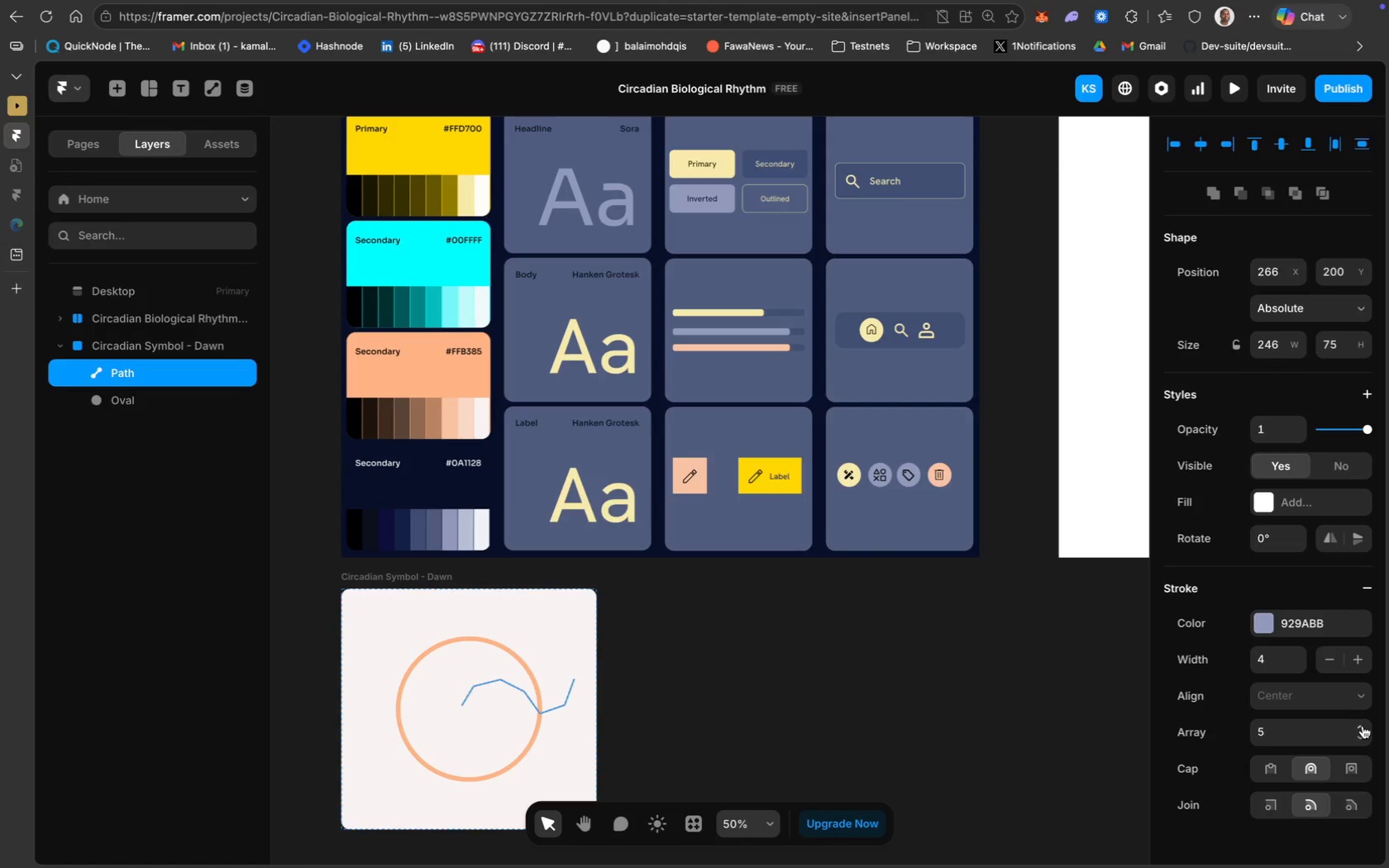 
triple_click([1363, 726])
 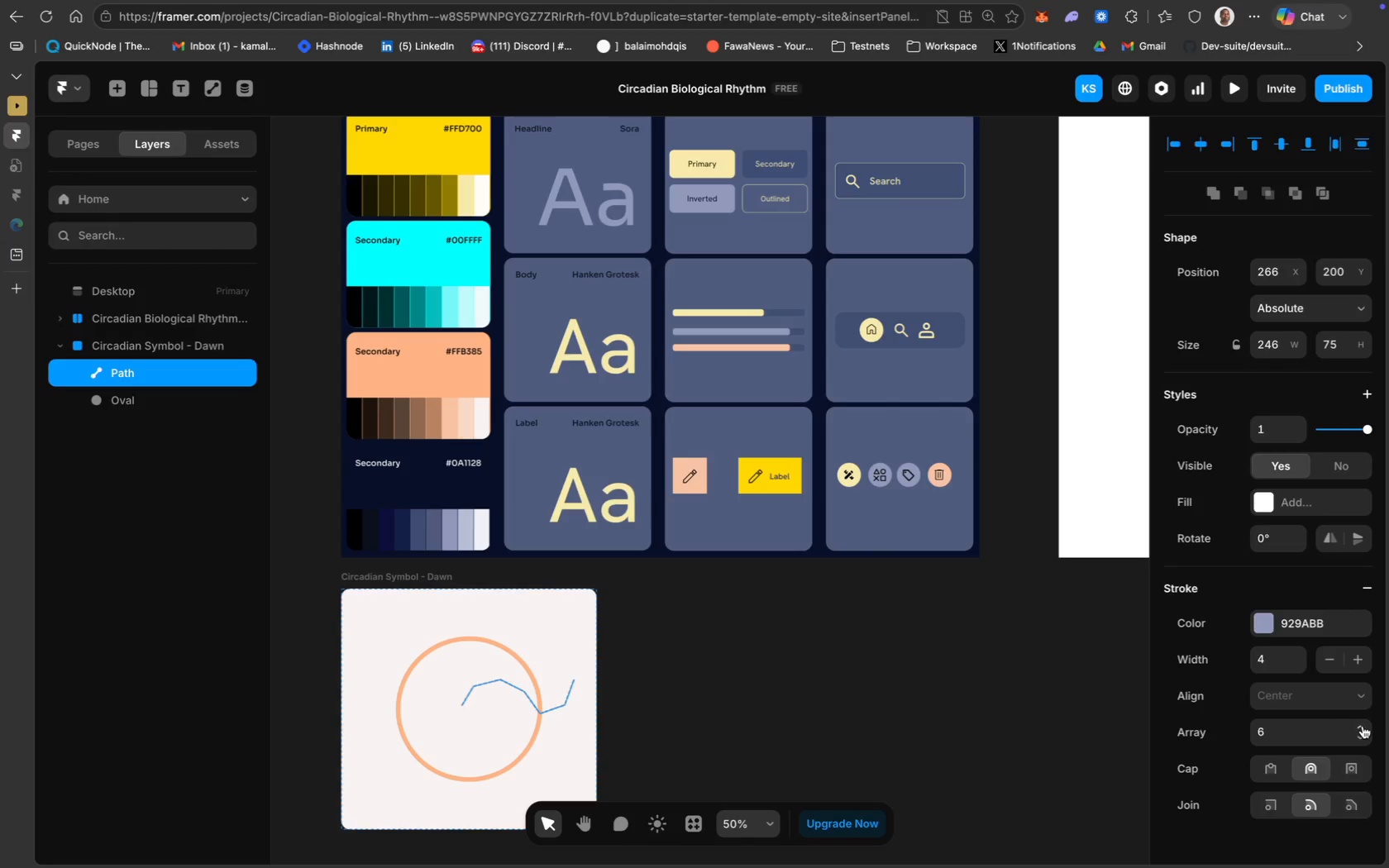 
triple_click([1363, 726])
 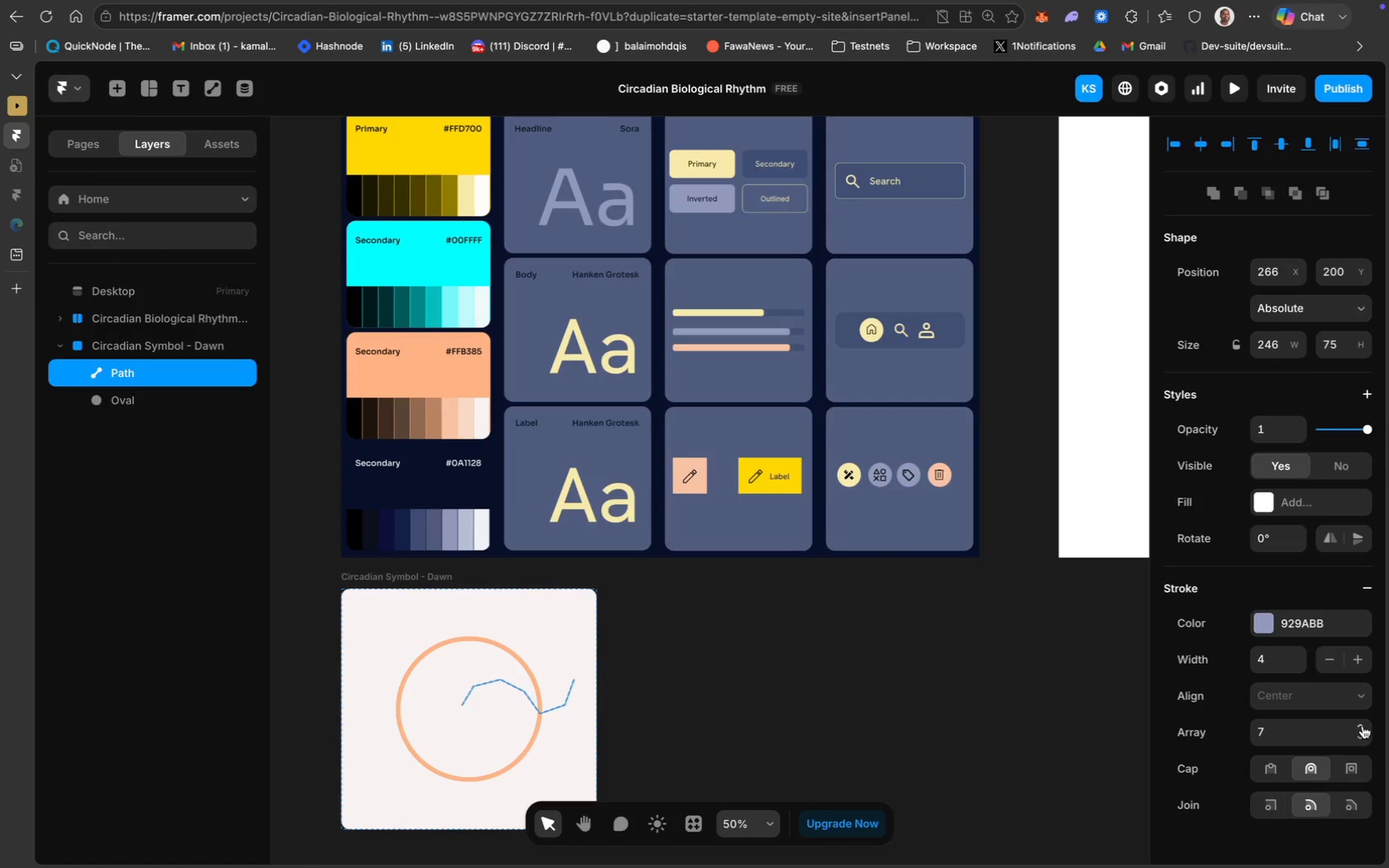 
double_click([1363, 726])
 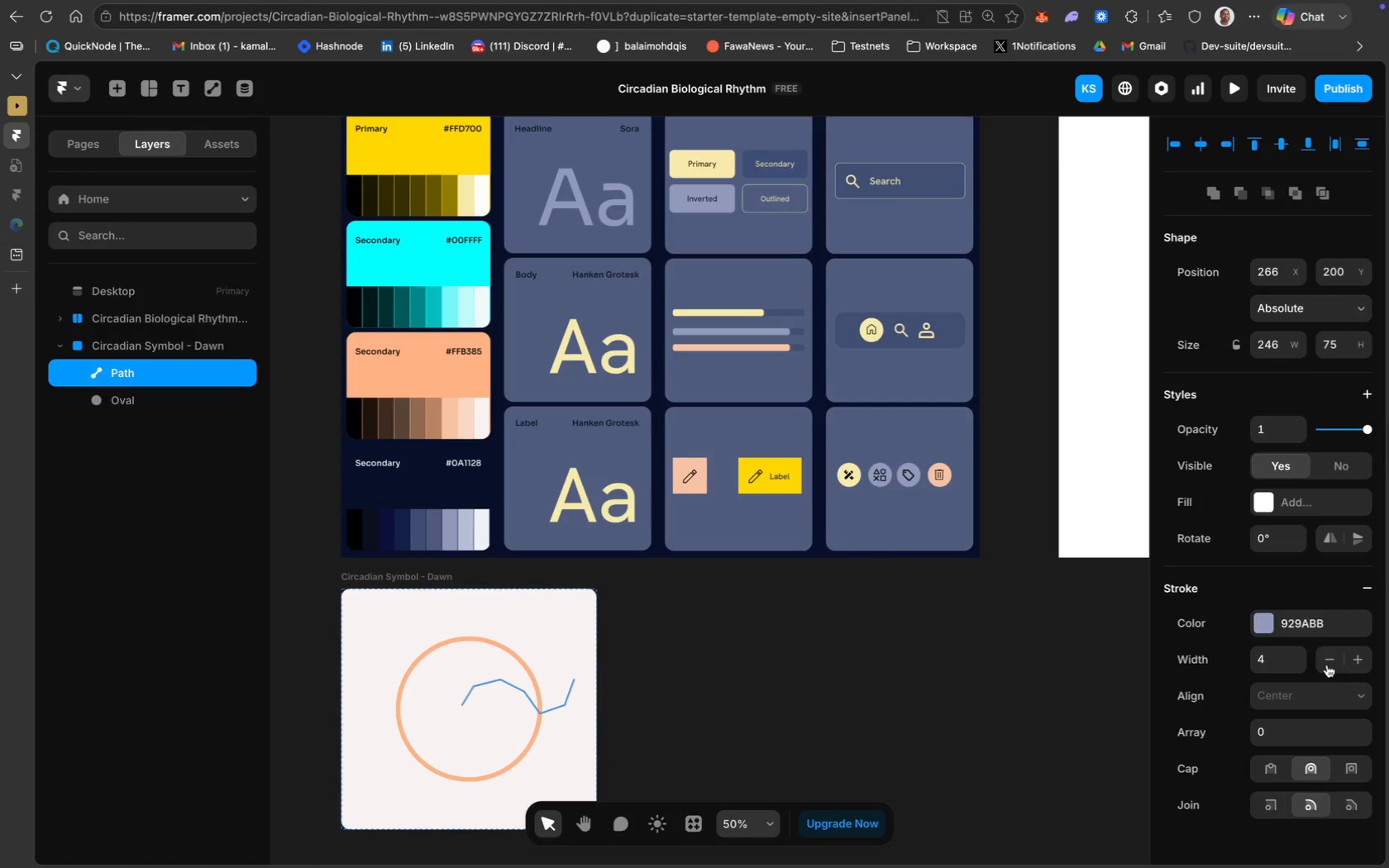 
wait(5.65)
 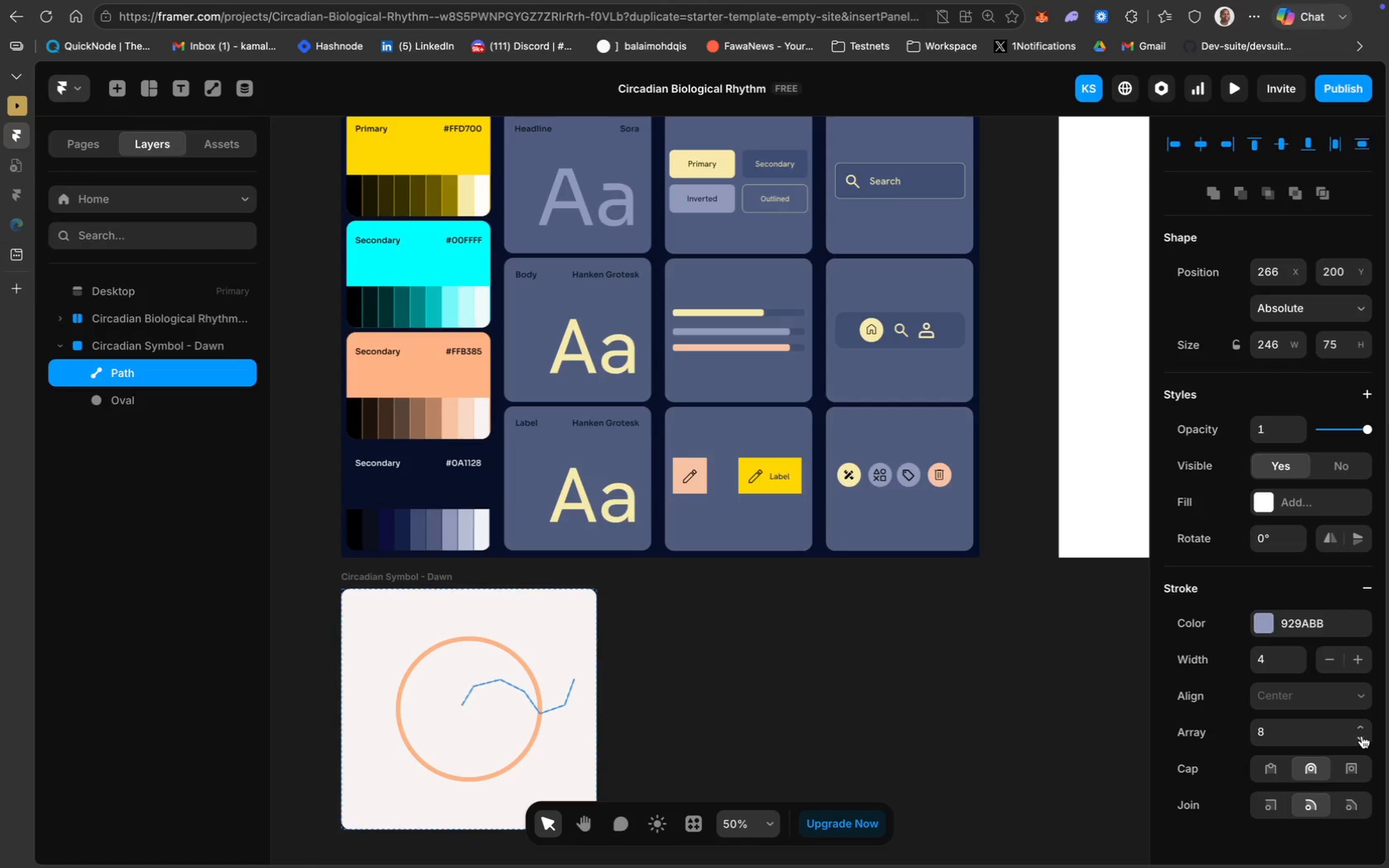 
left_click([1326, 661])
 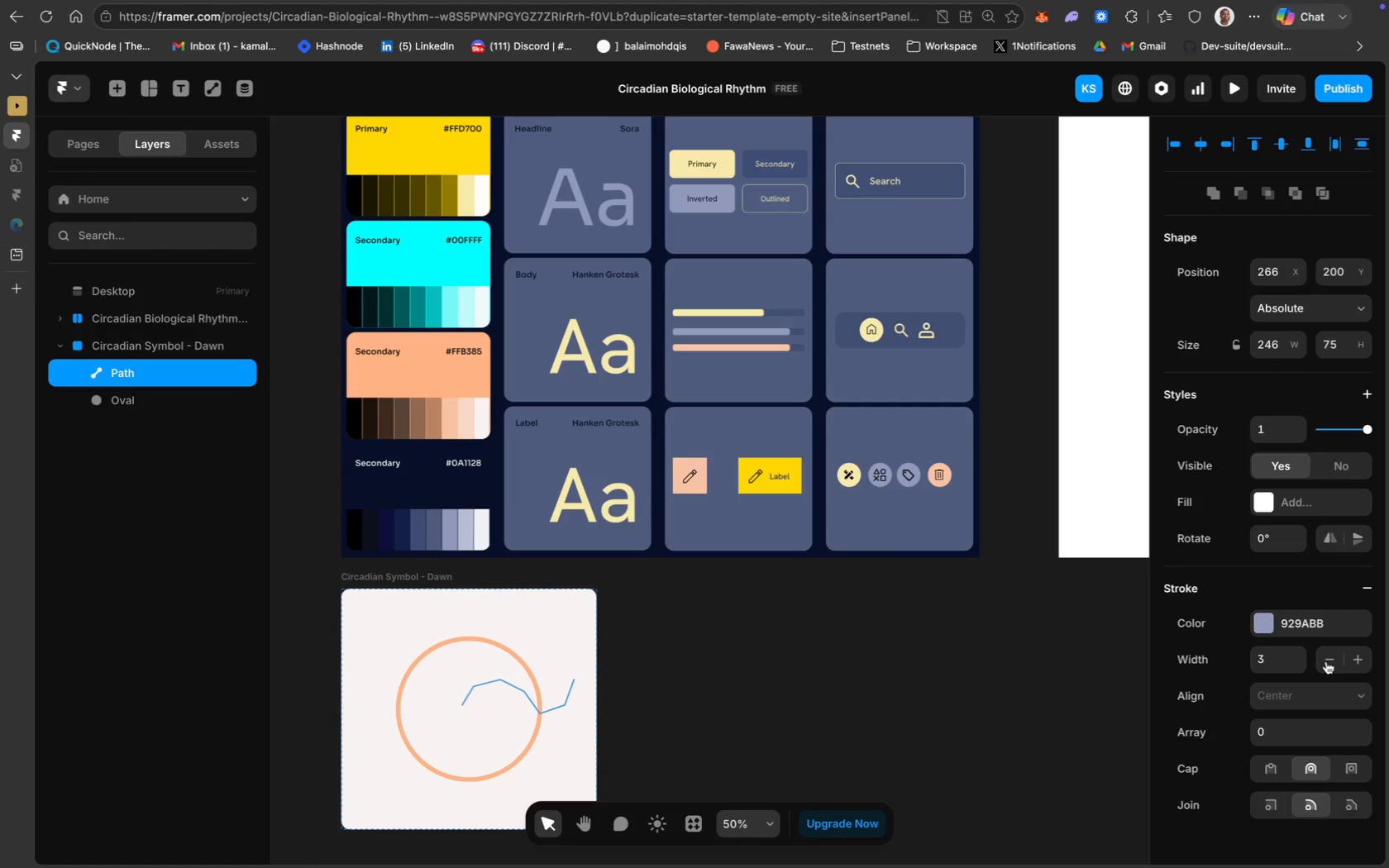 
left_click([1326, 661])
 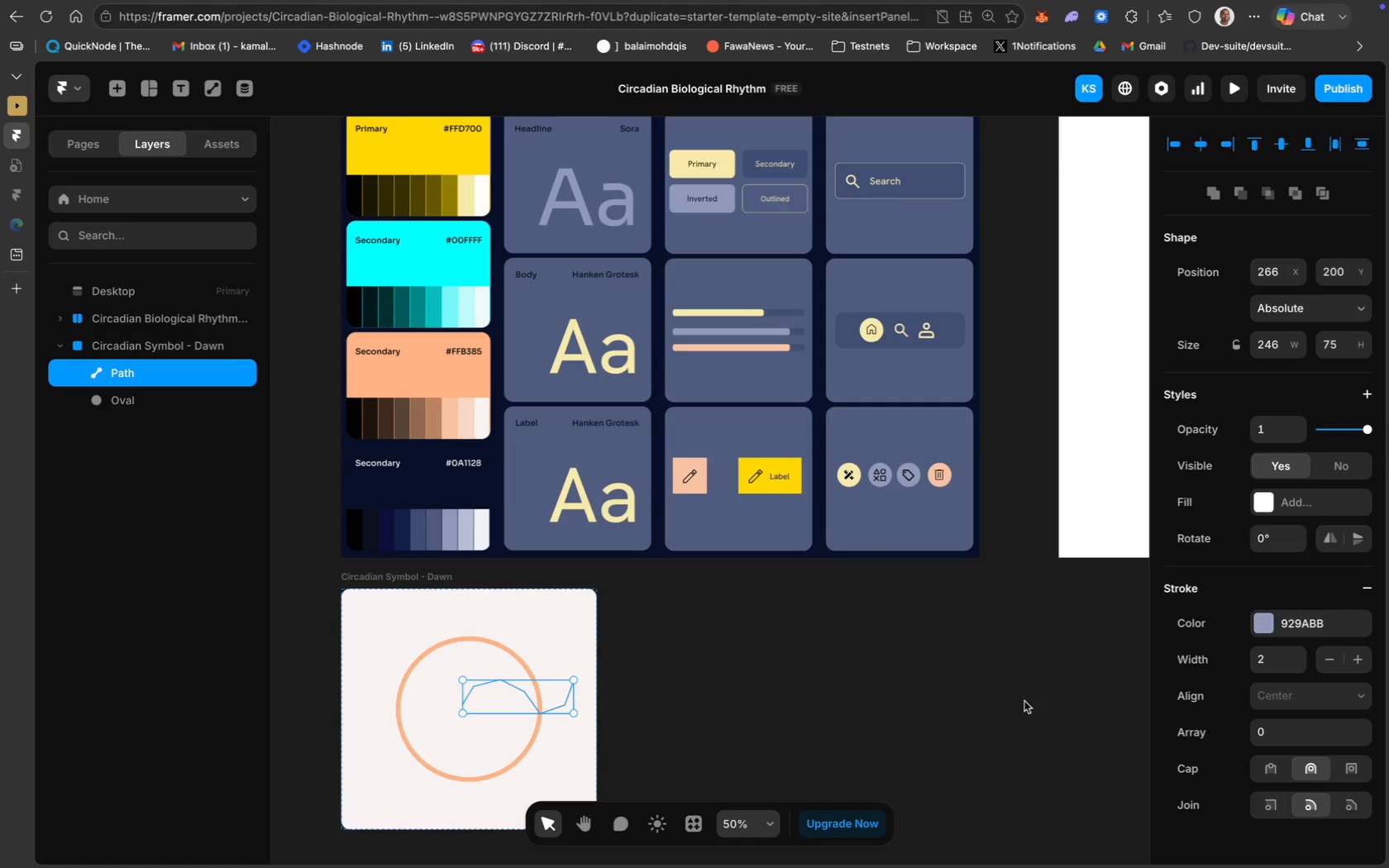 
left_click([1025, 699])
 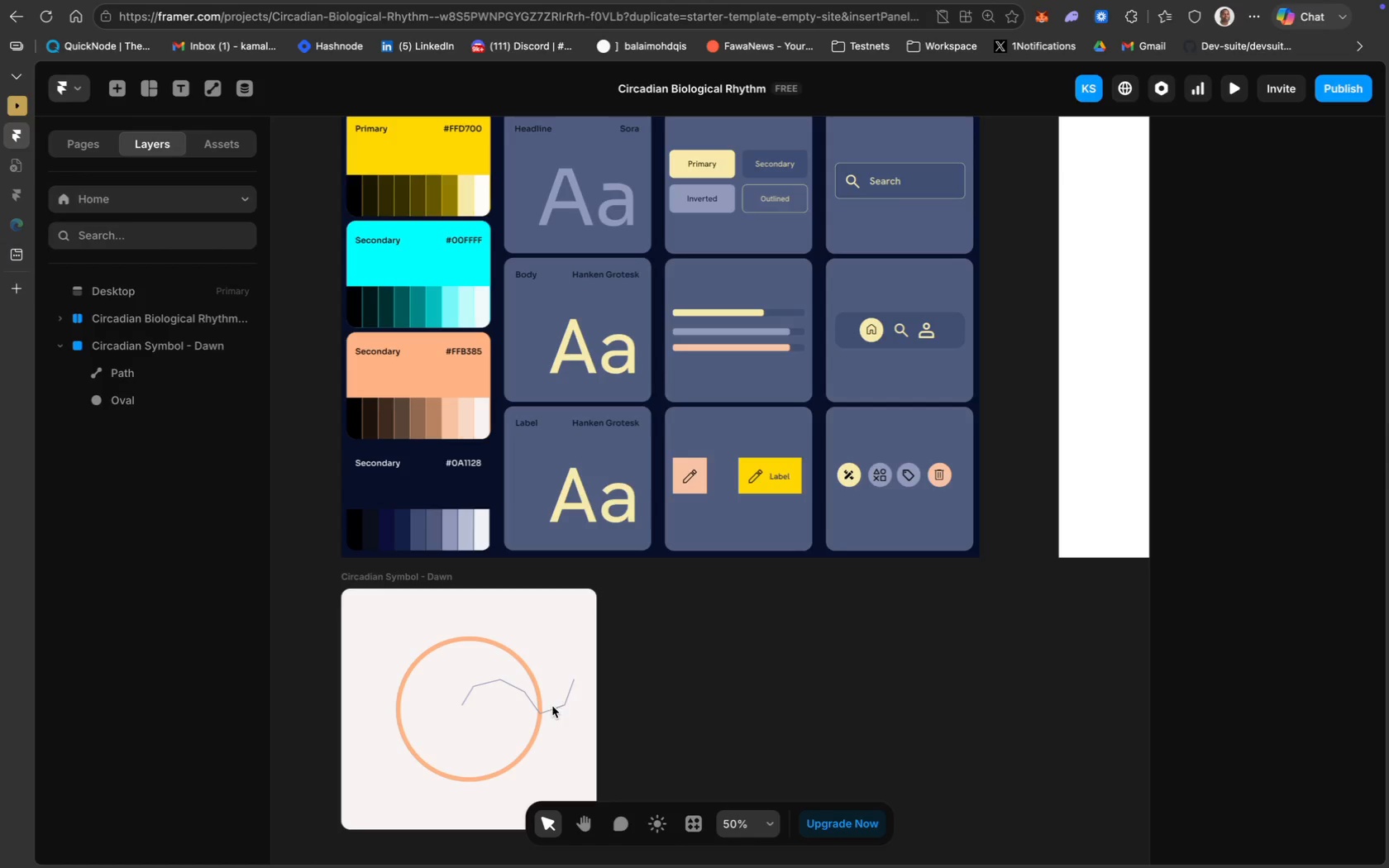 
wait(25.63)
 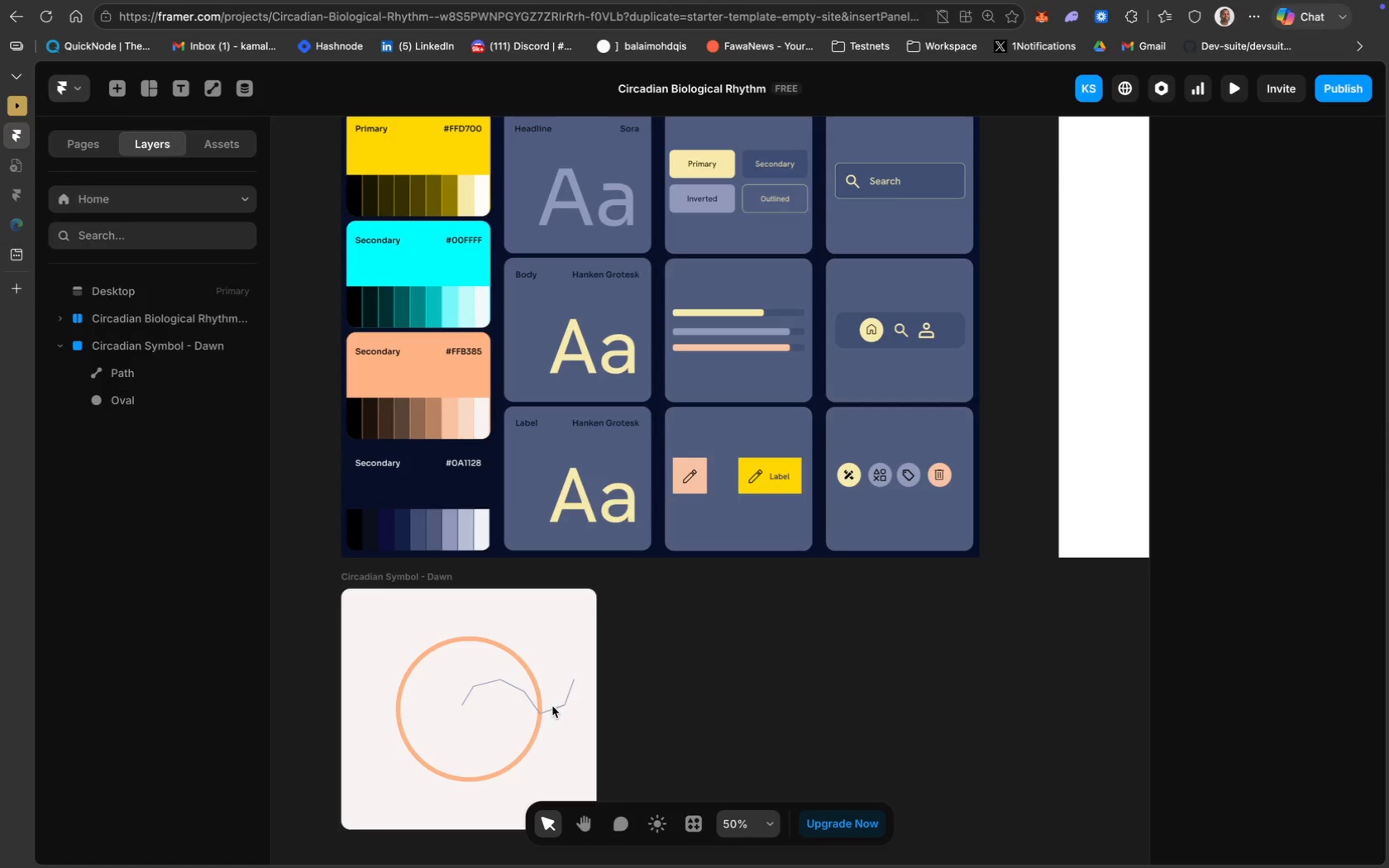 
left_click([694, 710])
 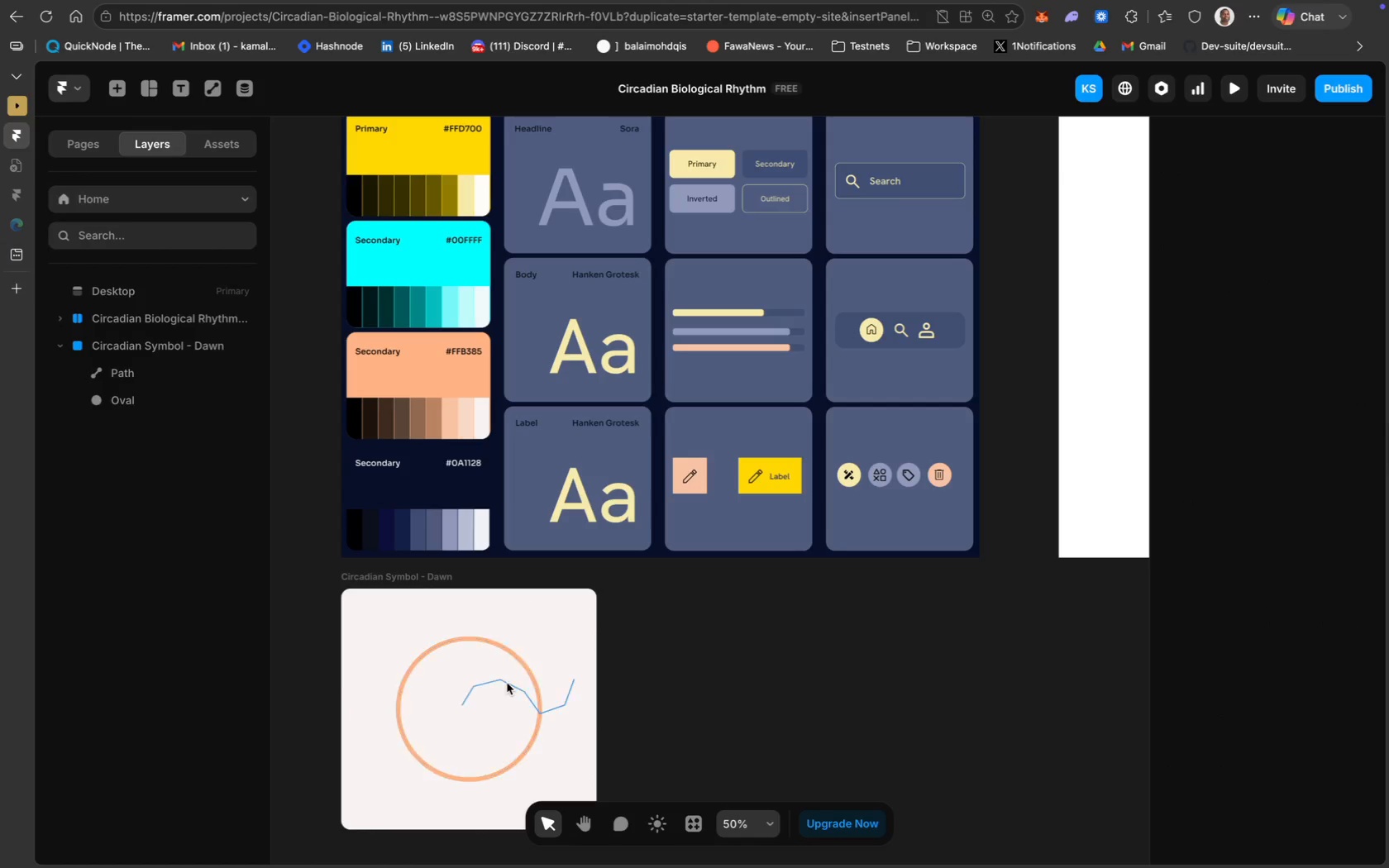 
left_click([568, 693])
 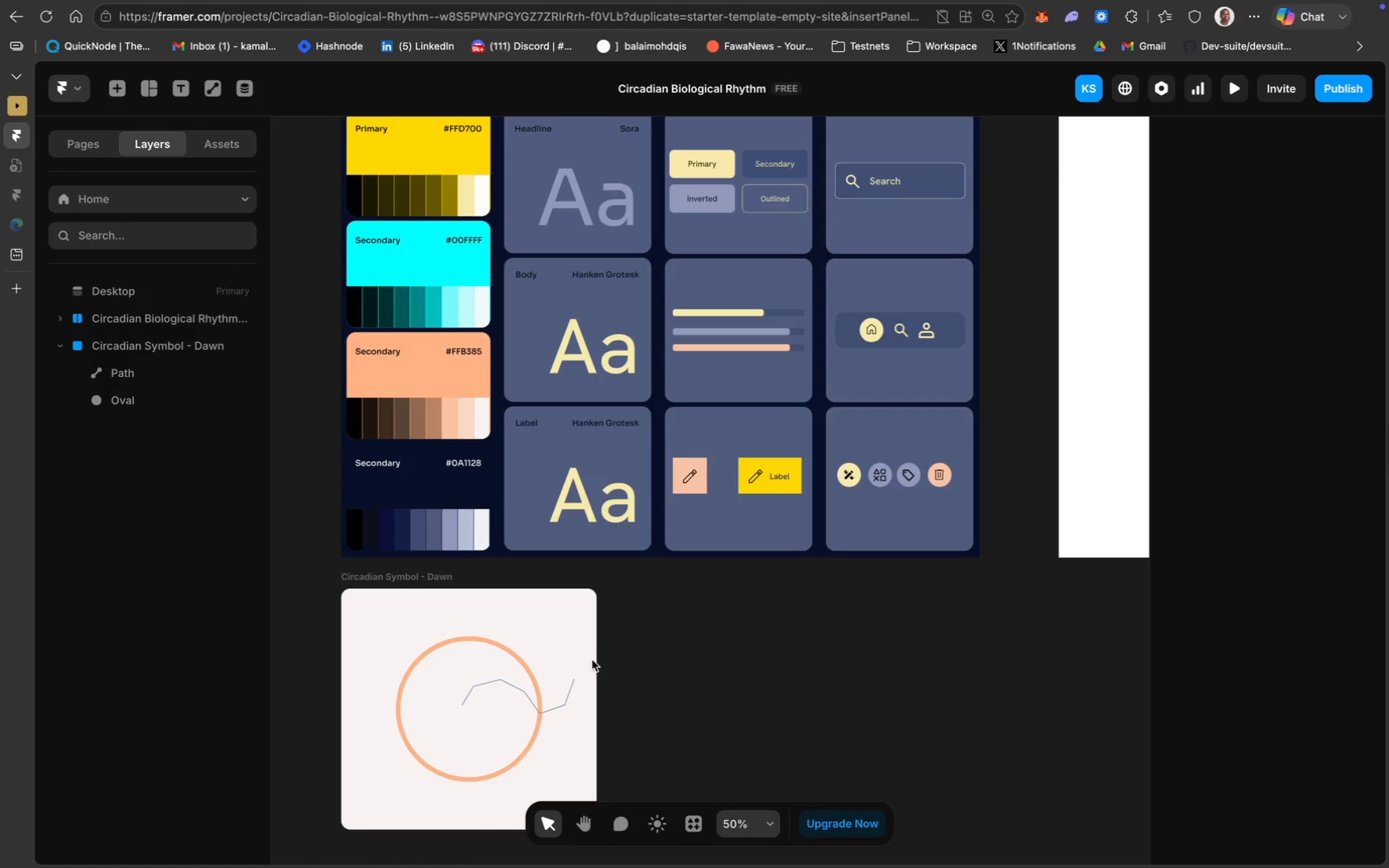 
left_click([729, 683])
 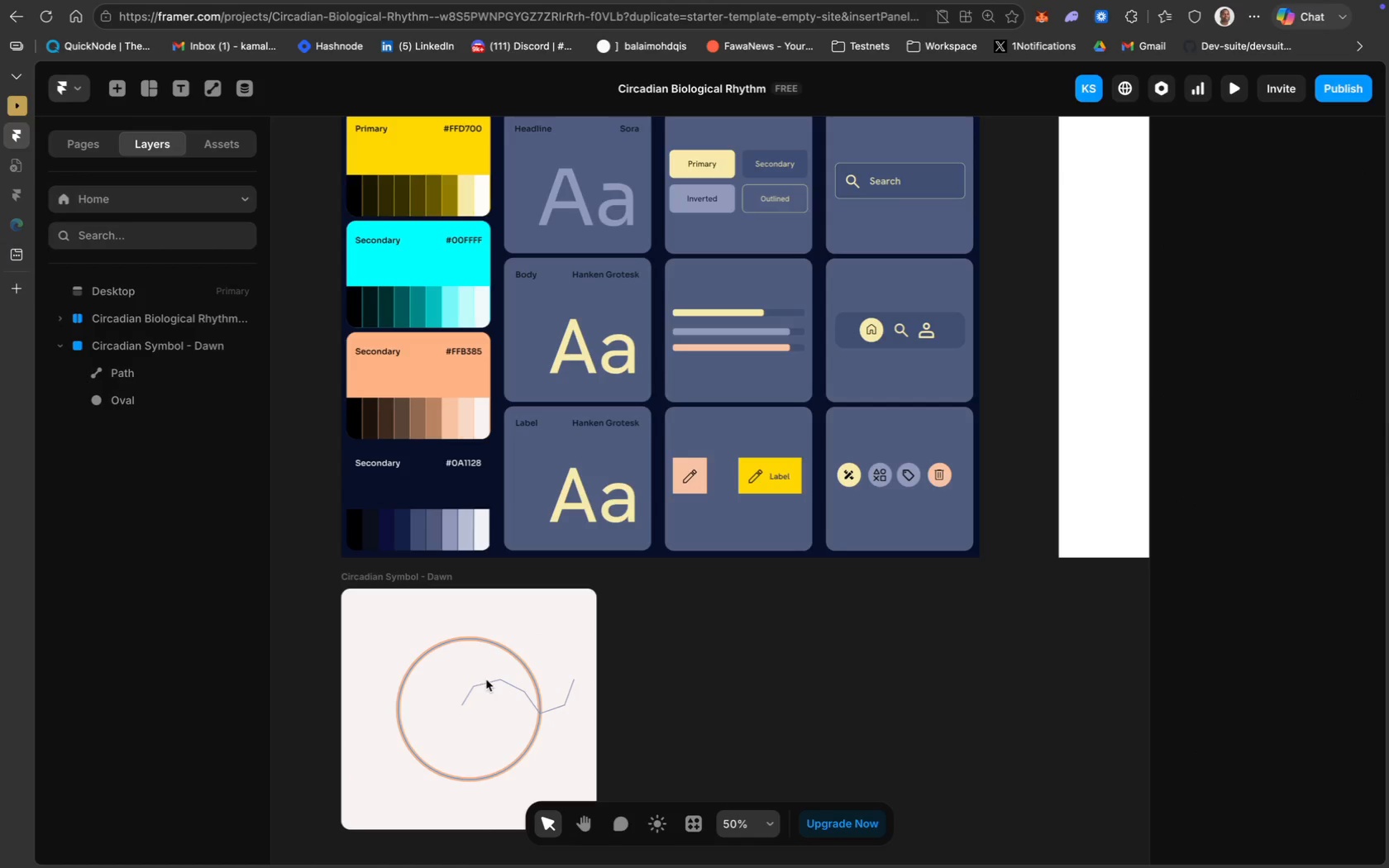 
left_click([496, 679])
 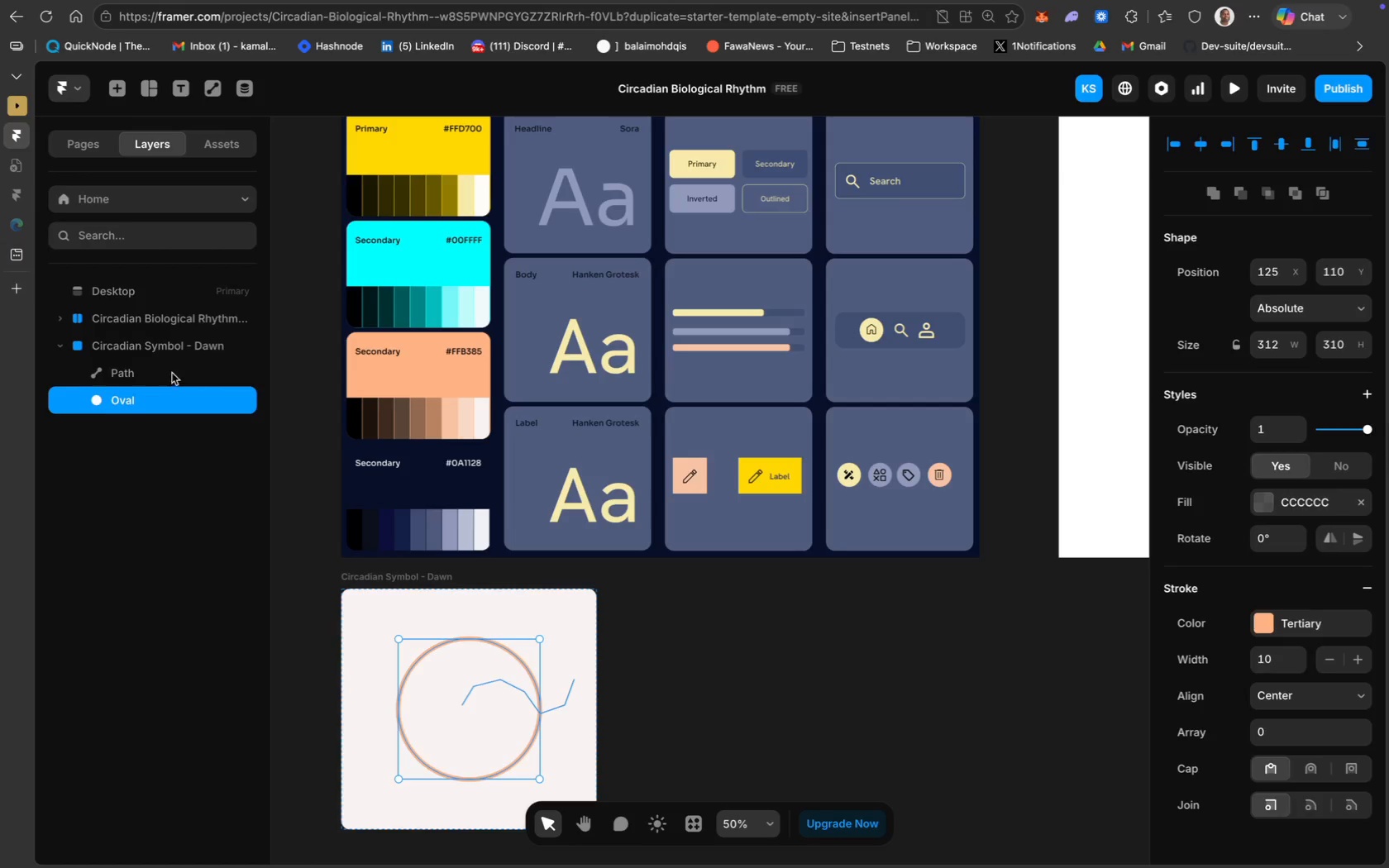 
key(Backspace)
 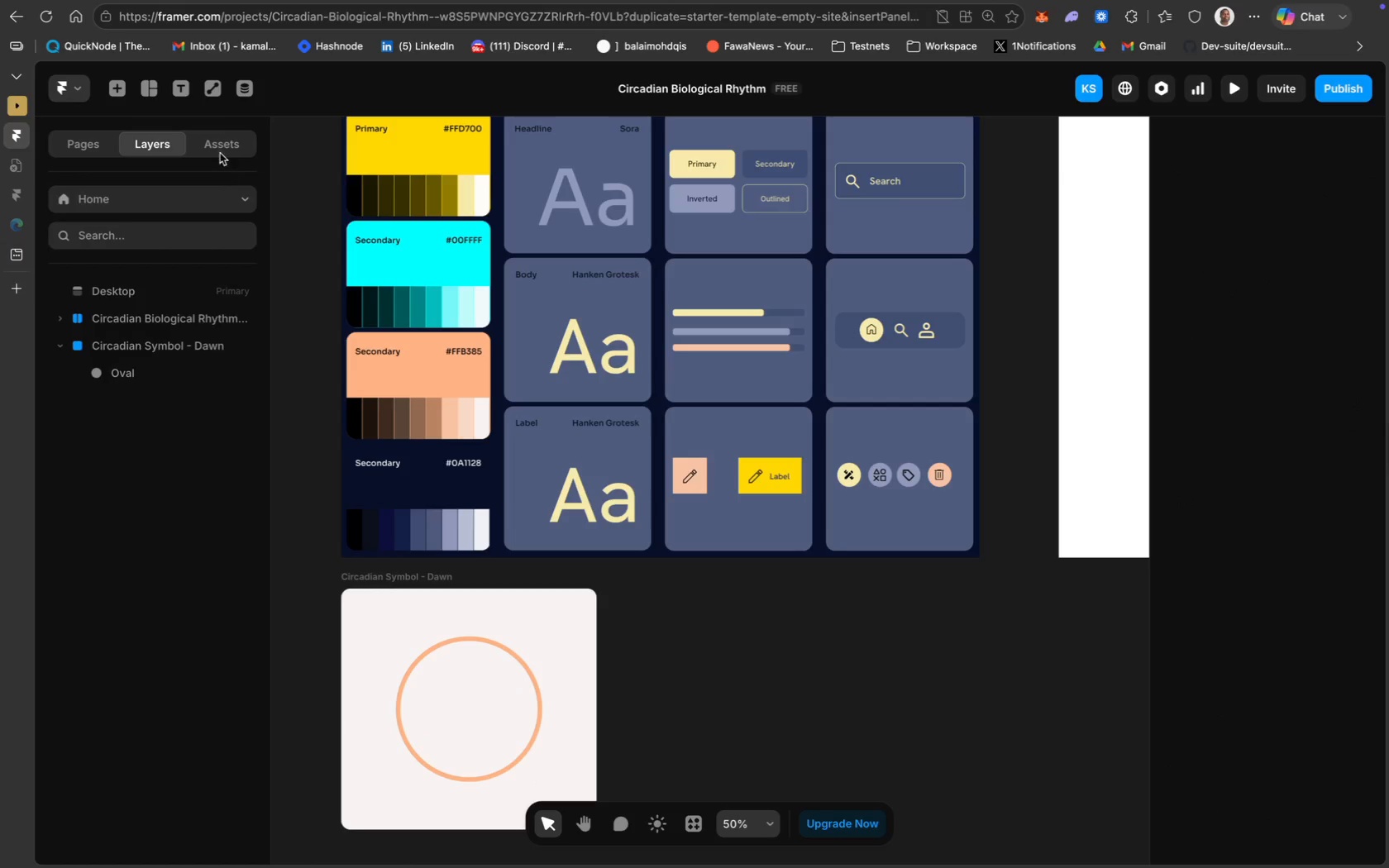 
mouse_move([222, 118])
 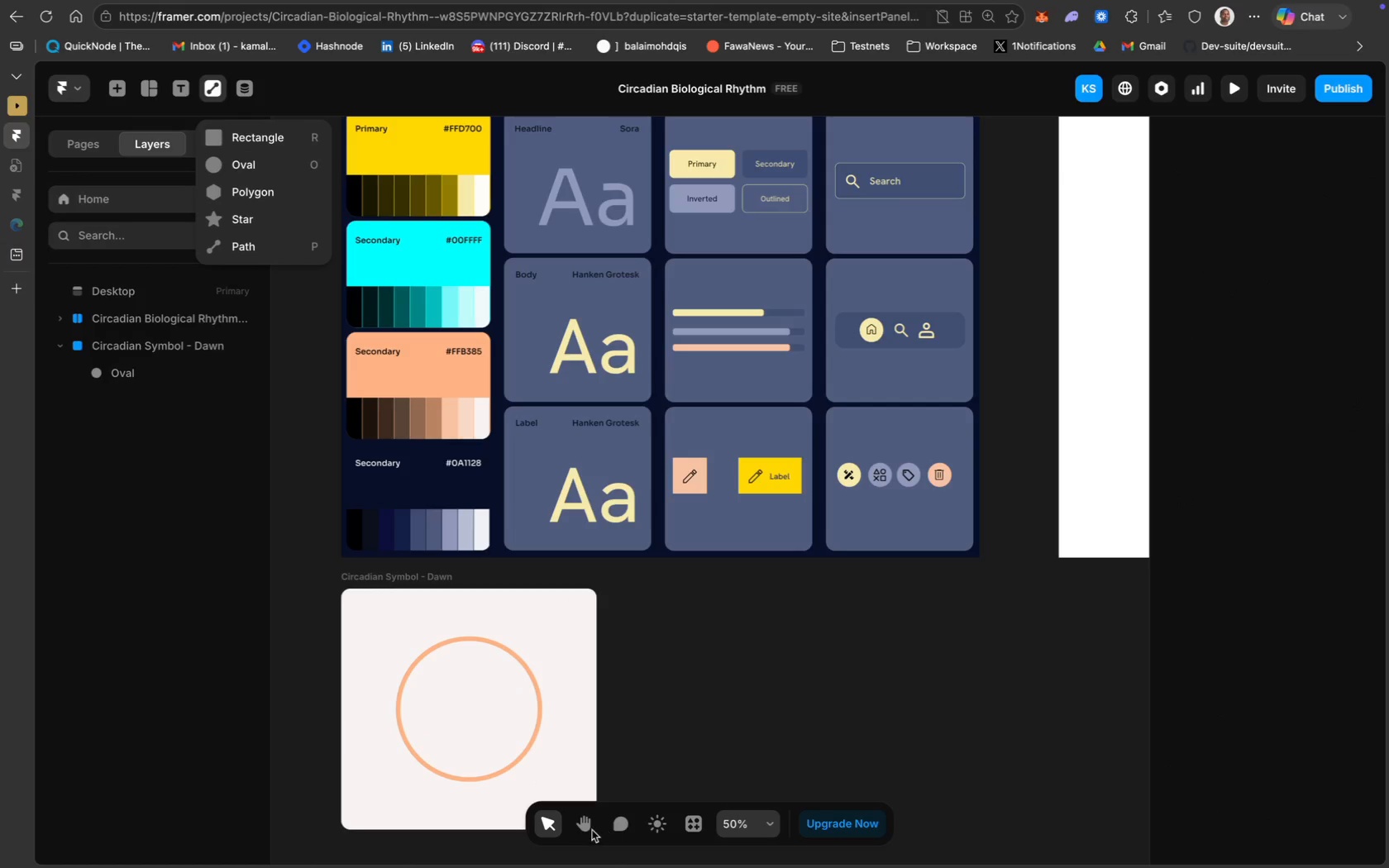 
wait(10.33)
 